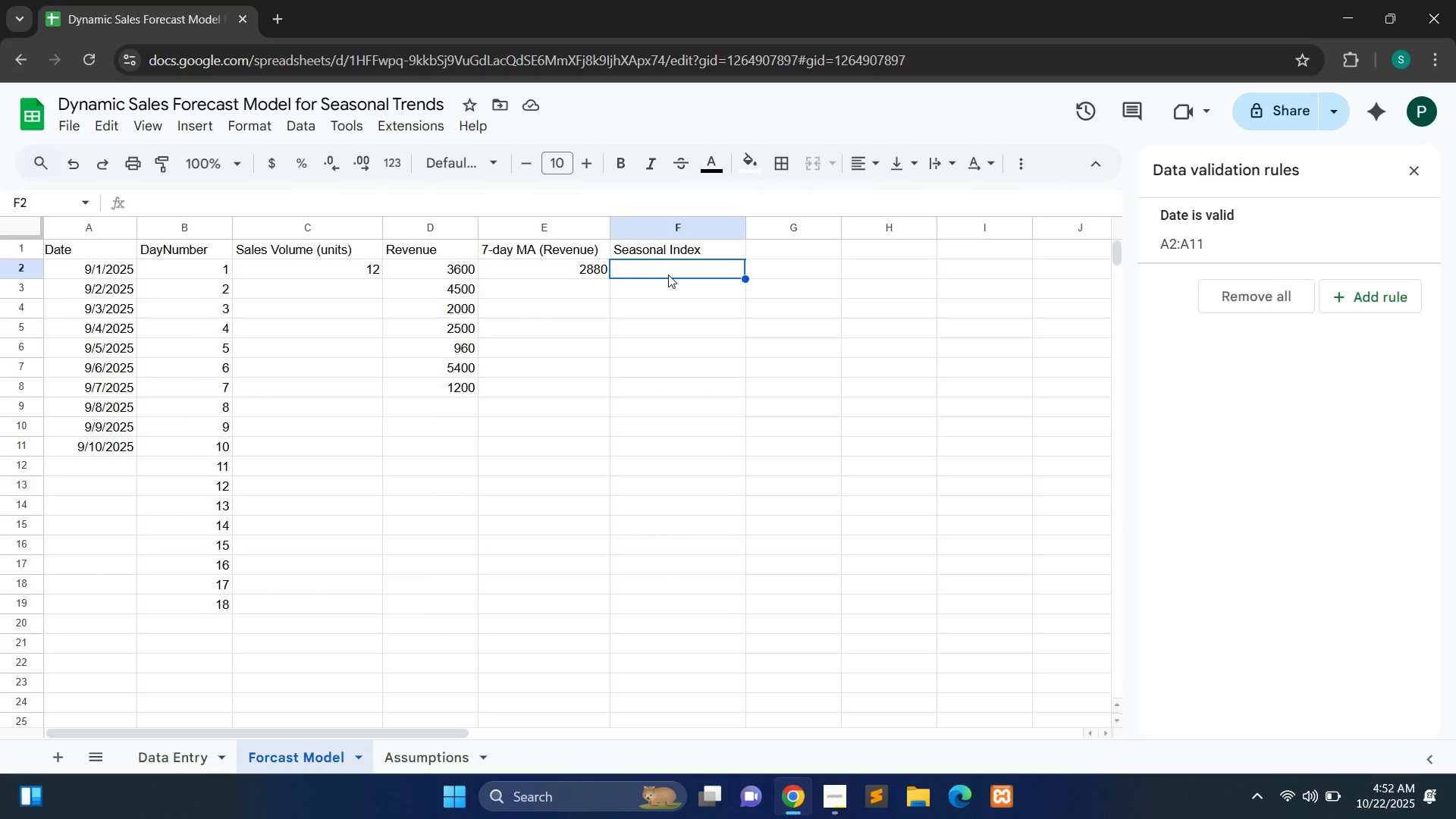 
double_click([668, 275])
 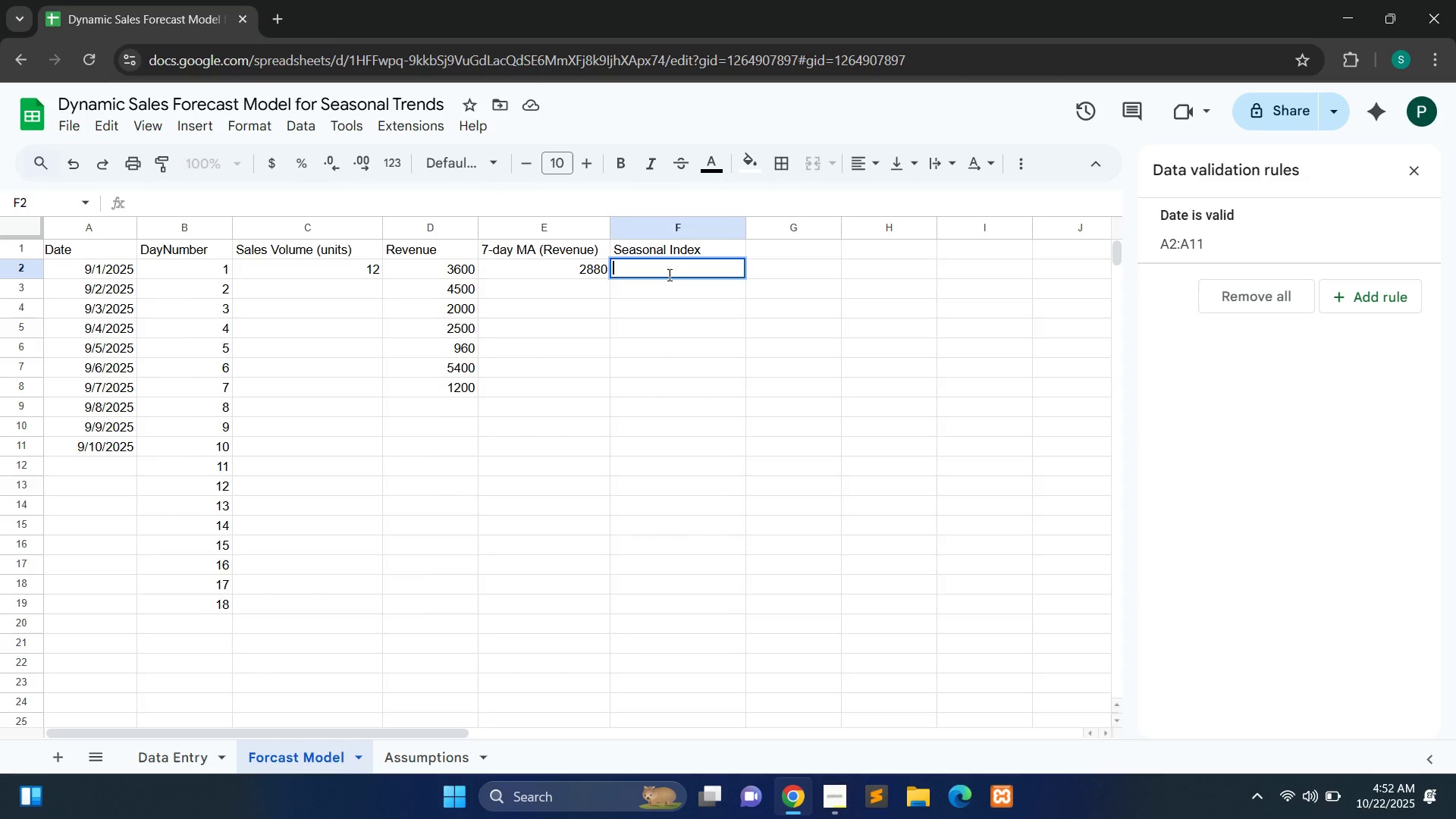 
type(=D8/)
 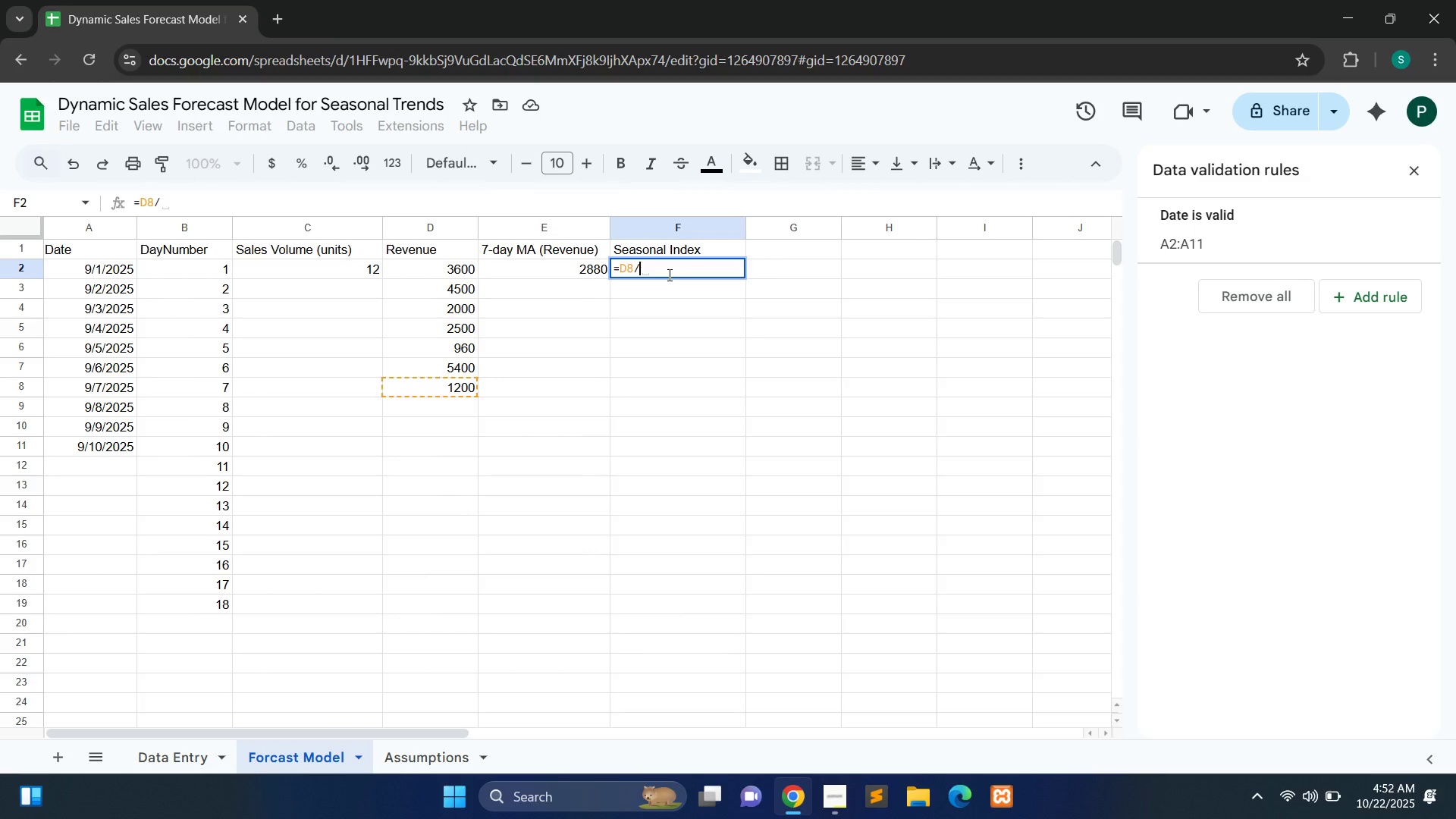 
hold_key(key=ShiftLeft, duration=1.5)
 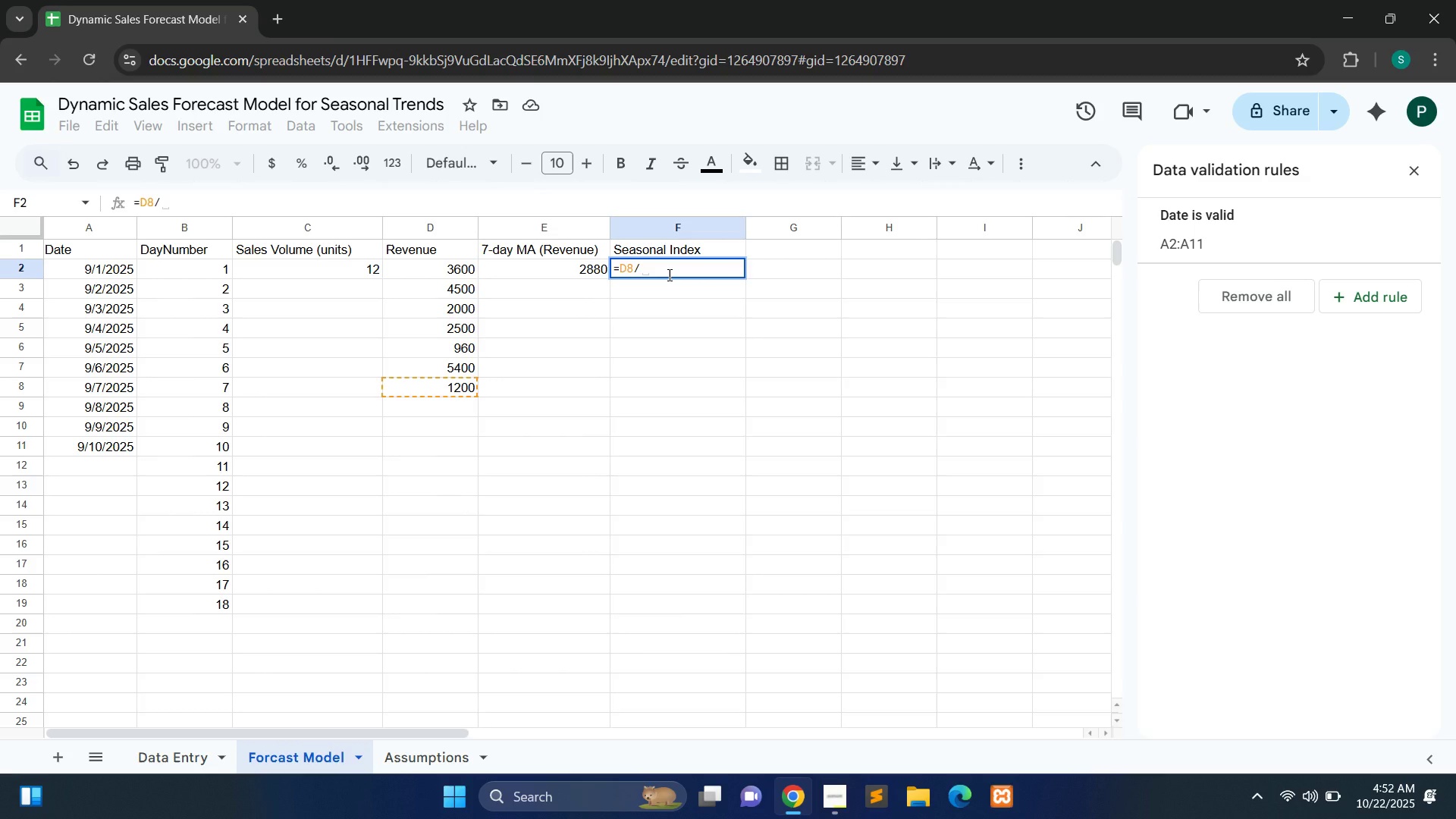 
type(E8)
 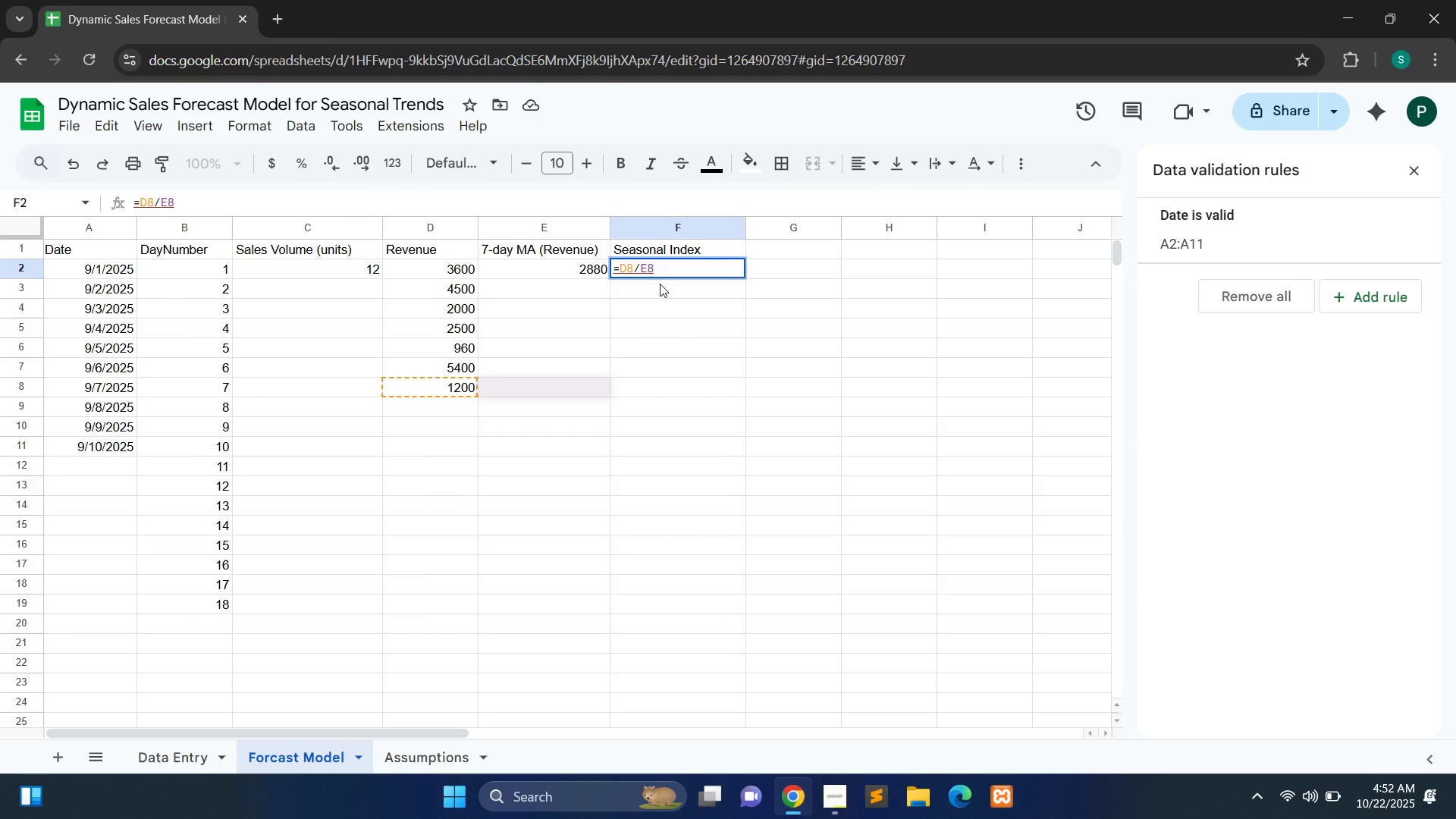 
key(Enter)
 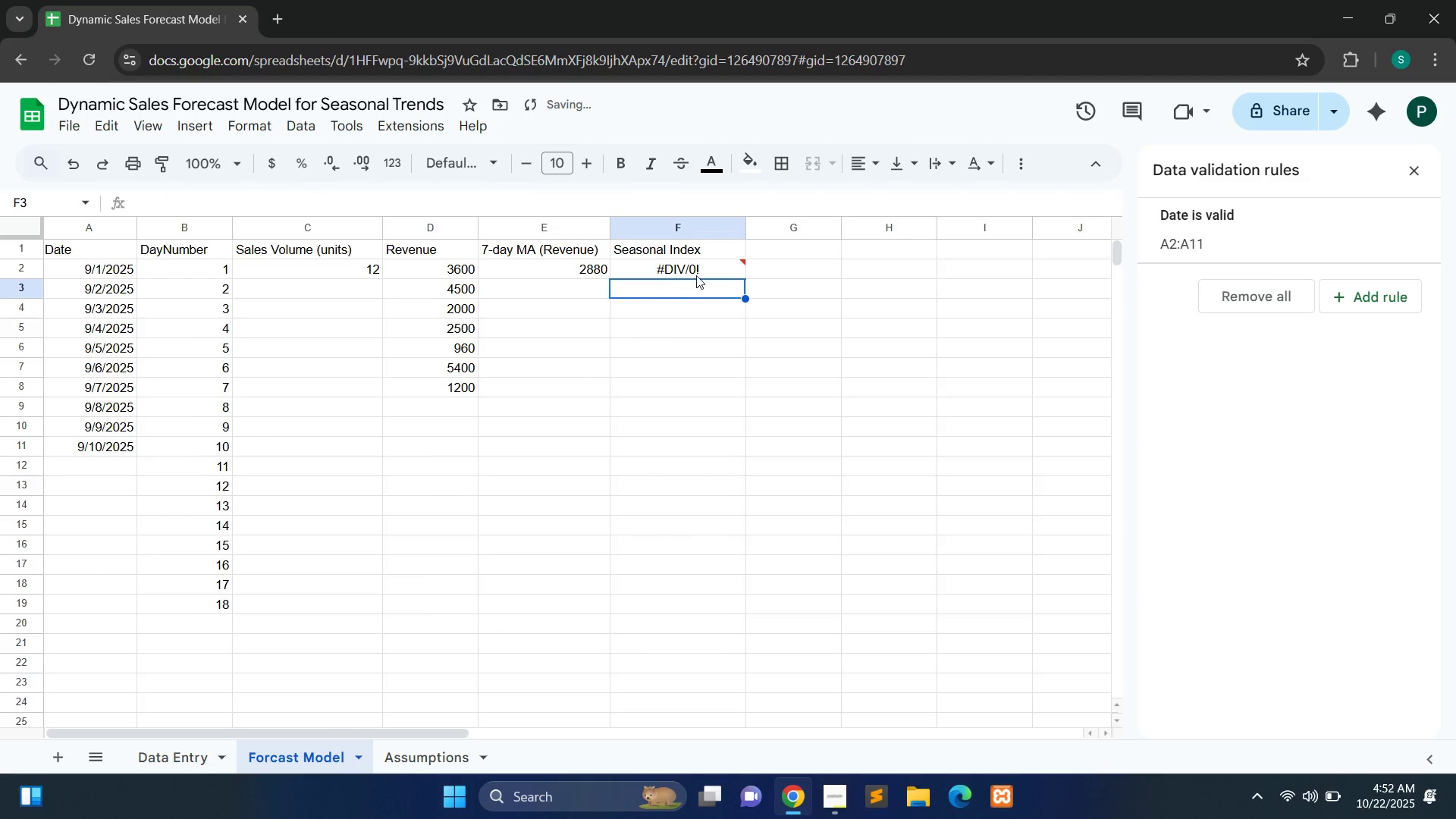 
double_click([705, 275])
 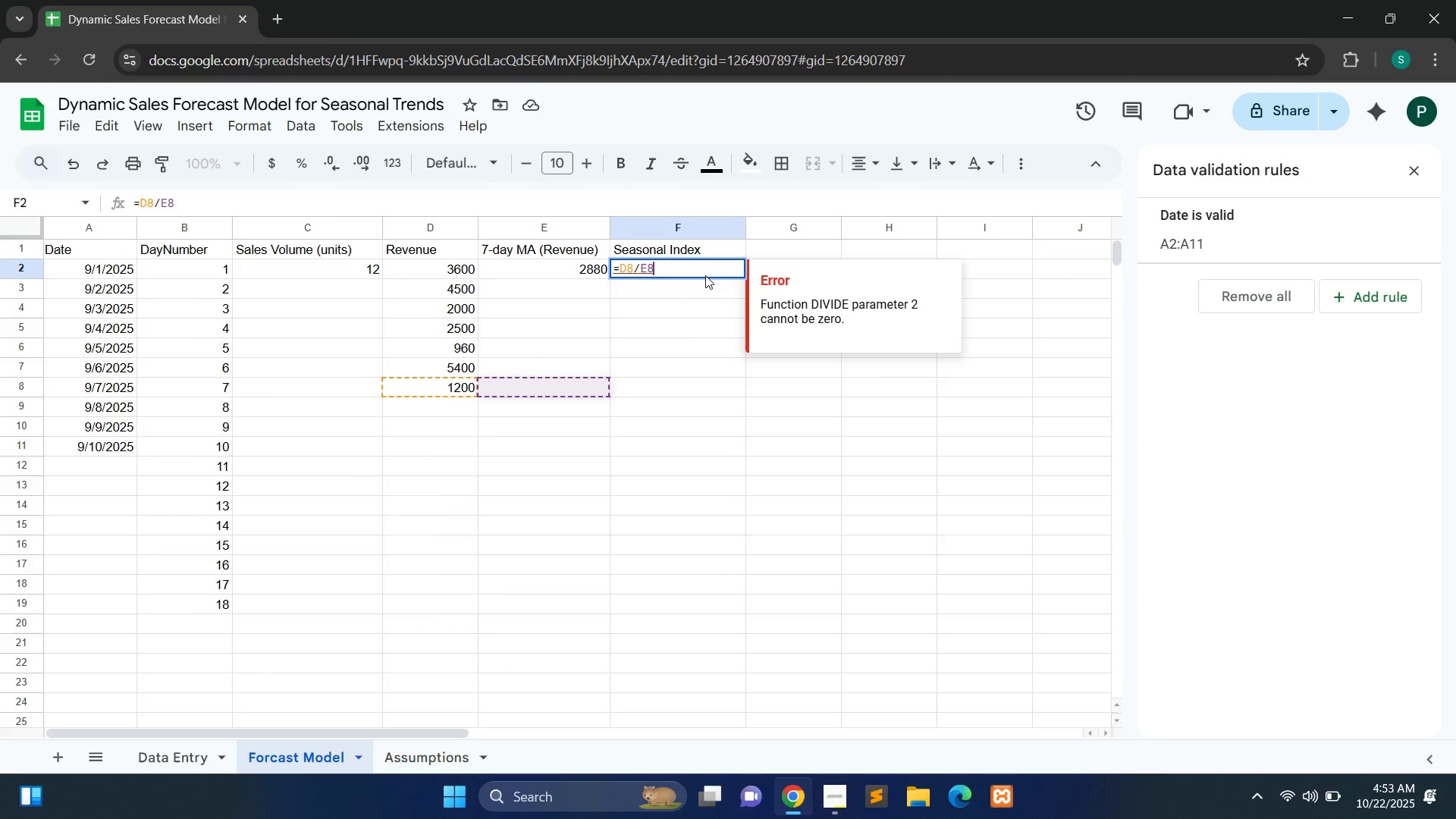 
wait(7.62)
 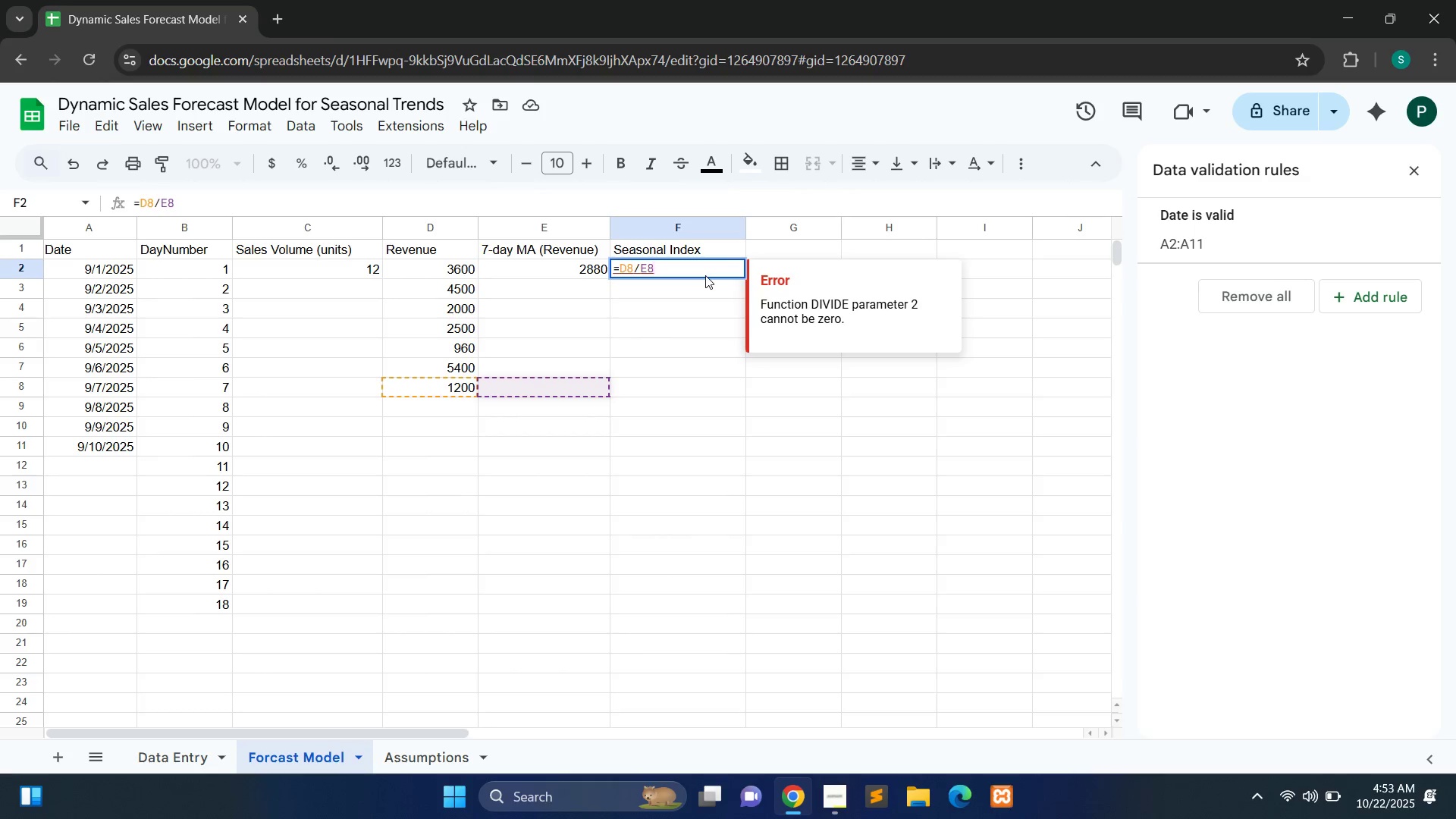 
left_click([705, 284])
 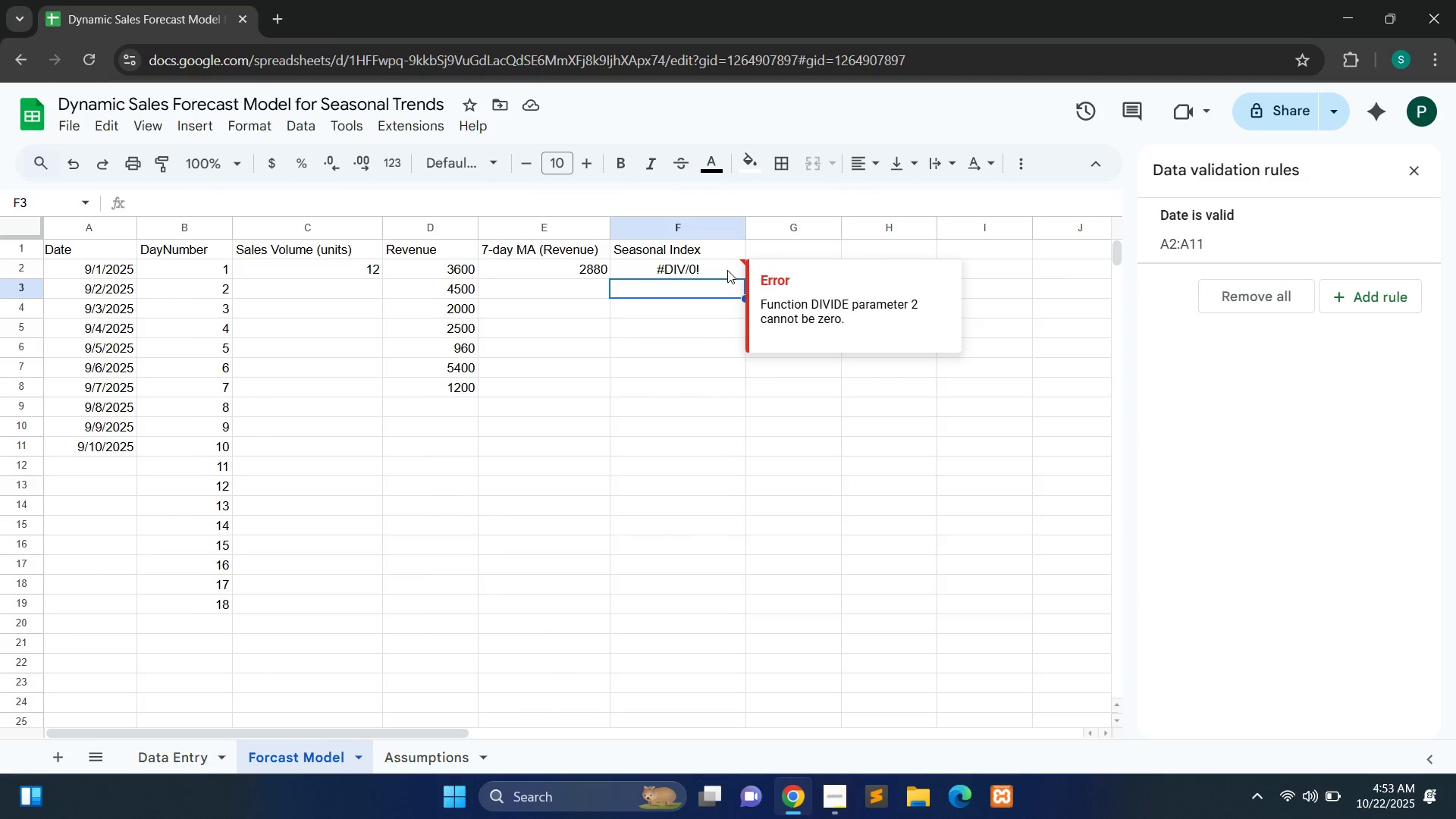 
left_click([727, 270])
 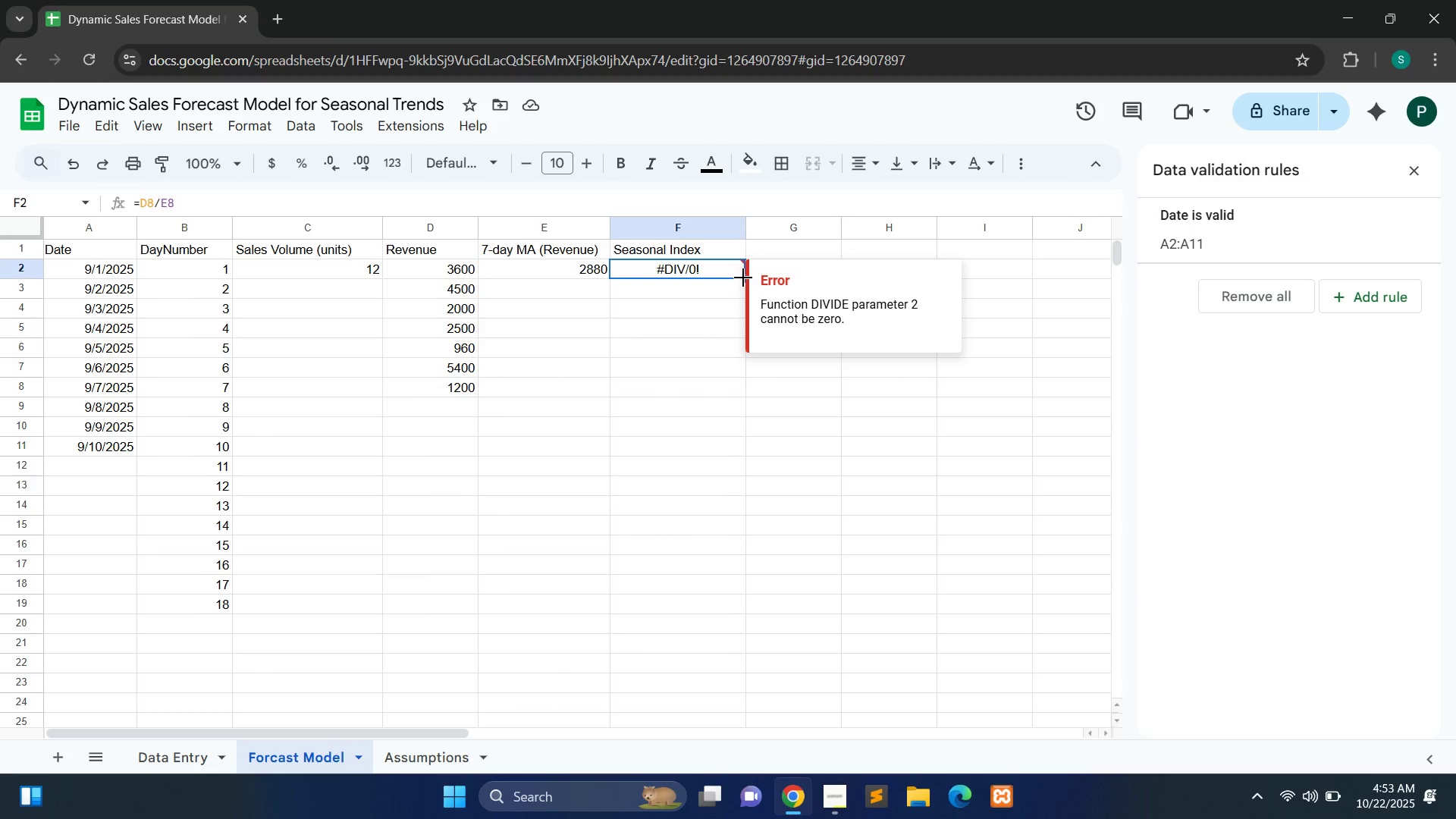 
left_click_drag(start_coordinate=[743, 278], to_coordinate=[748, 447])
 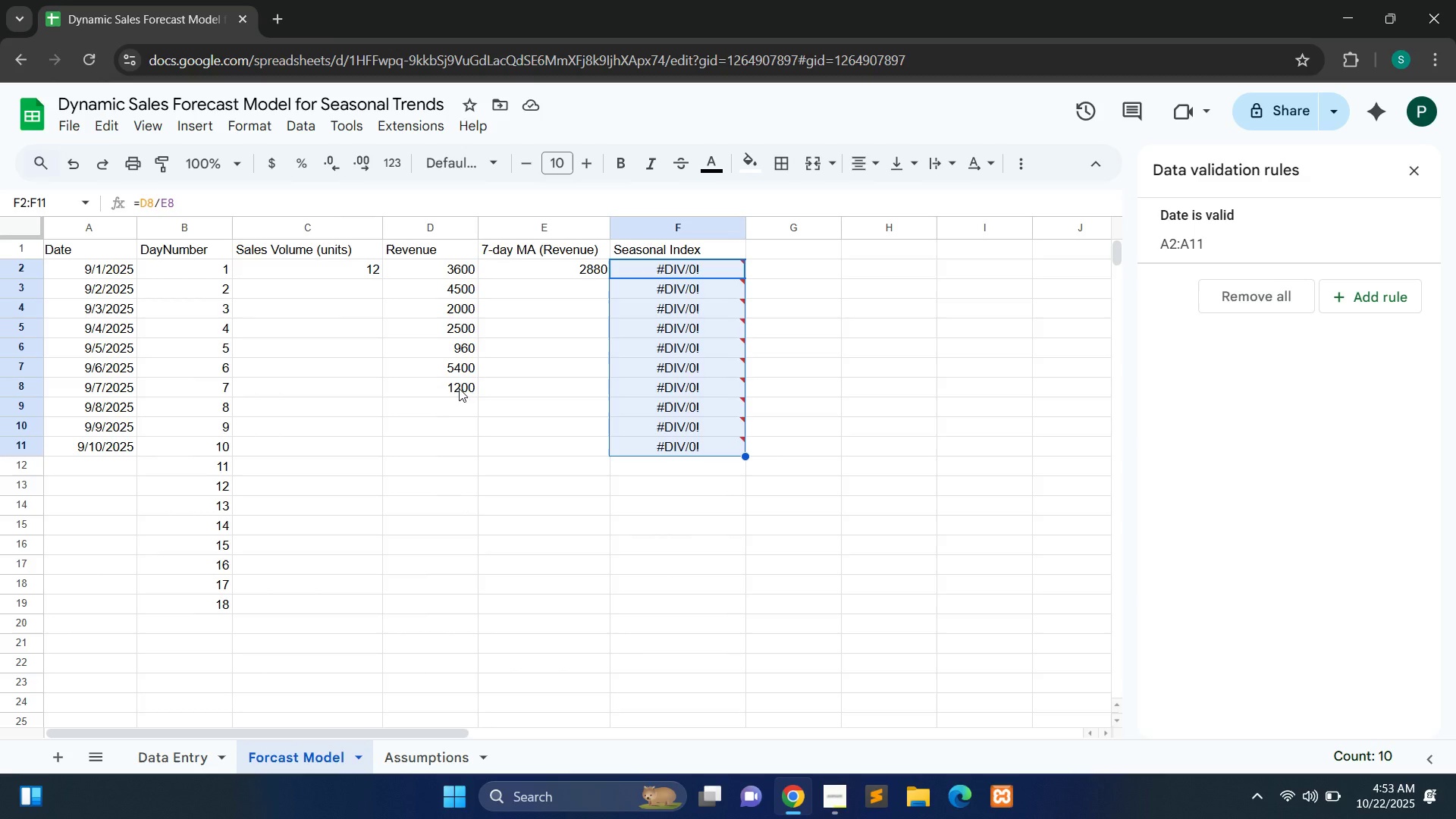 
wait(16.74)
 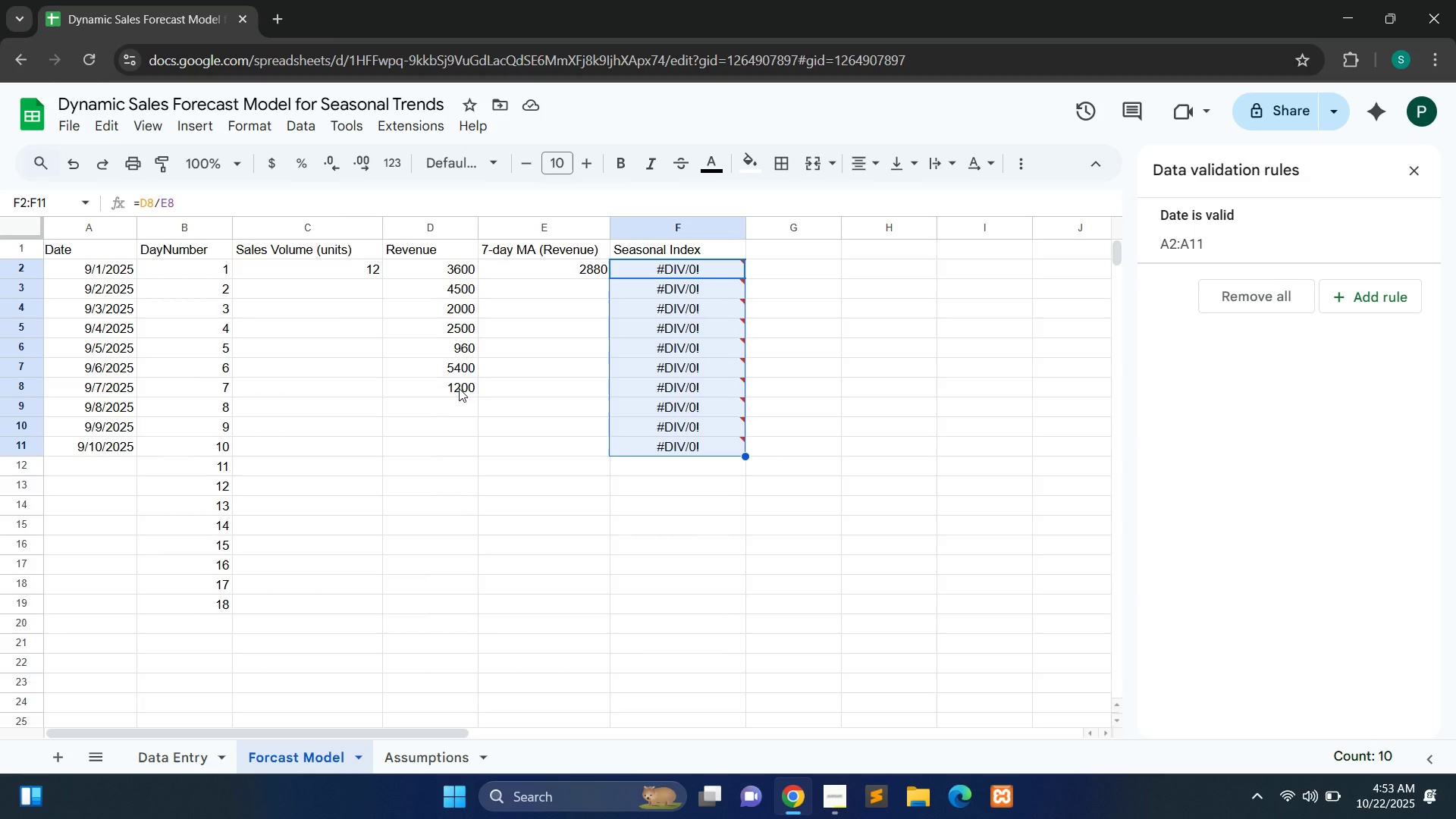 
left_click([353, 272])
 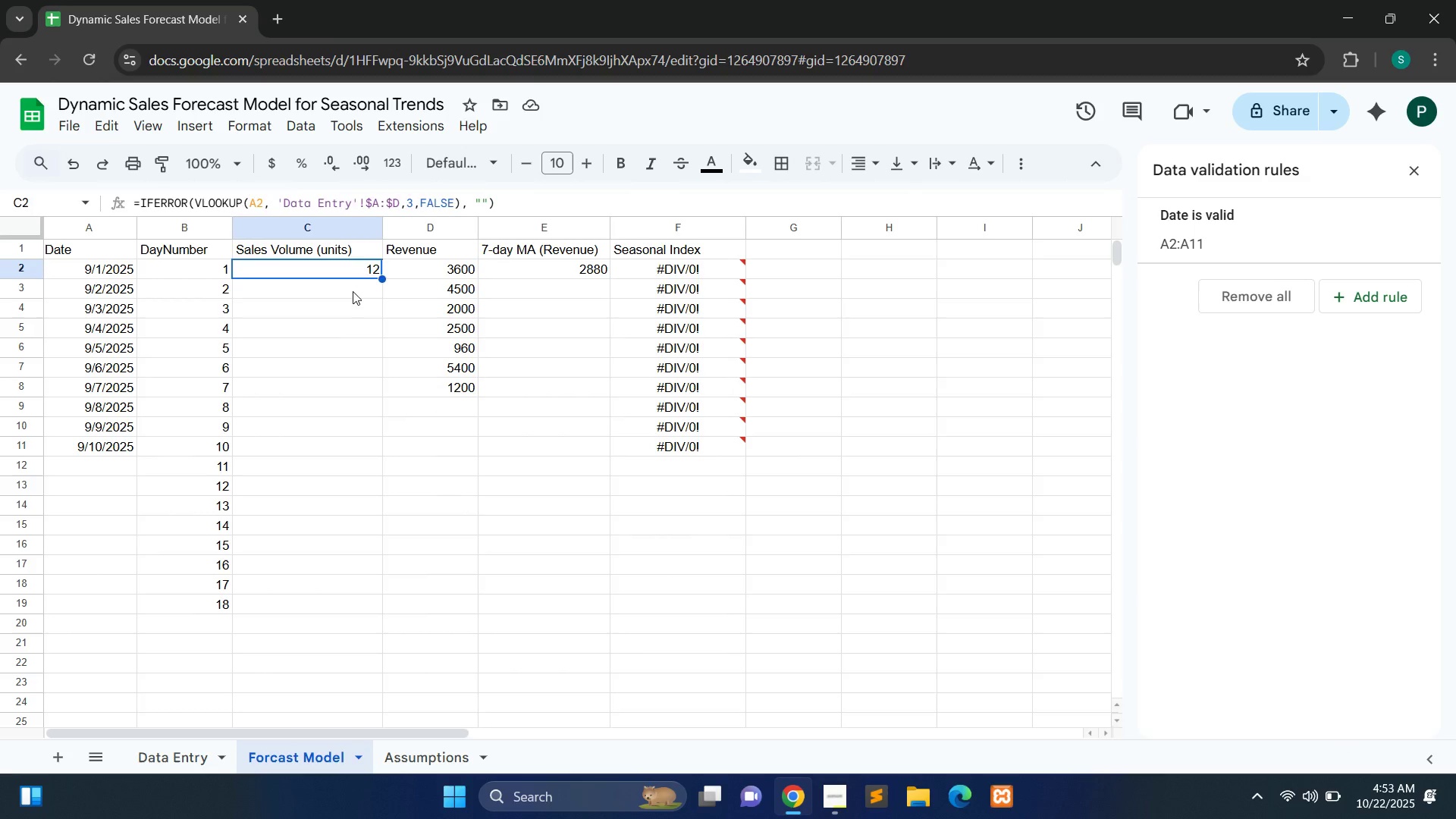 
double_click([353, 291])
 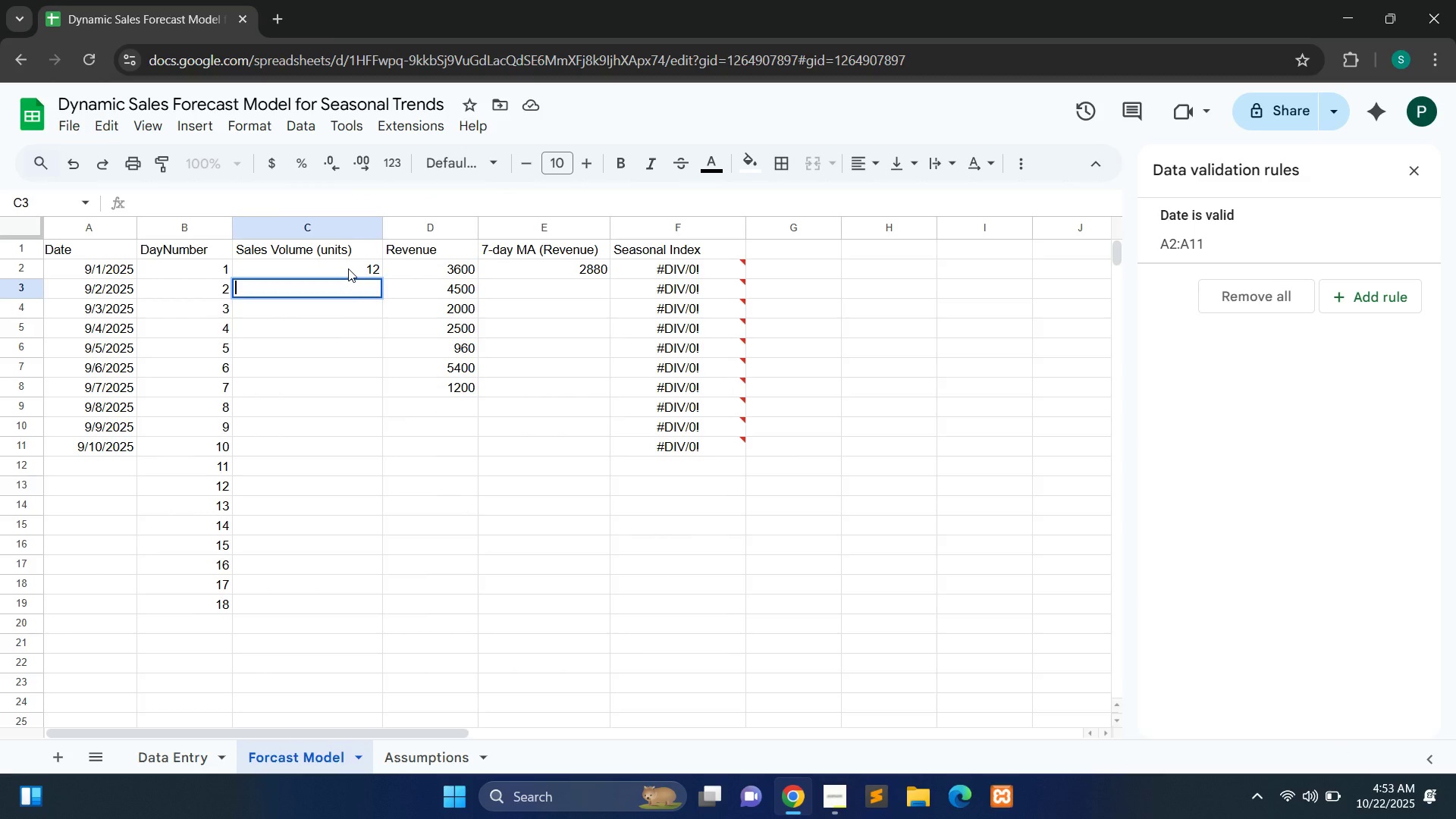 
left_click([348, 268])
 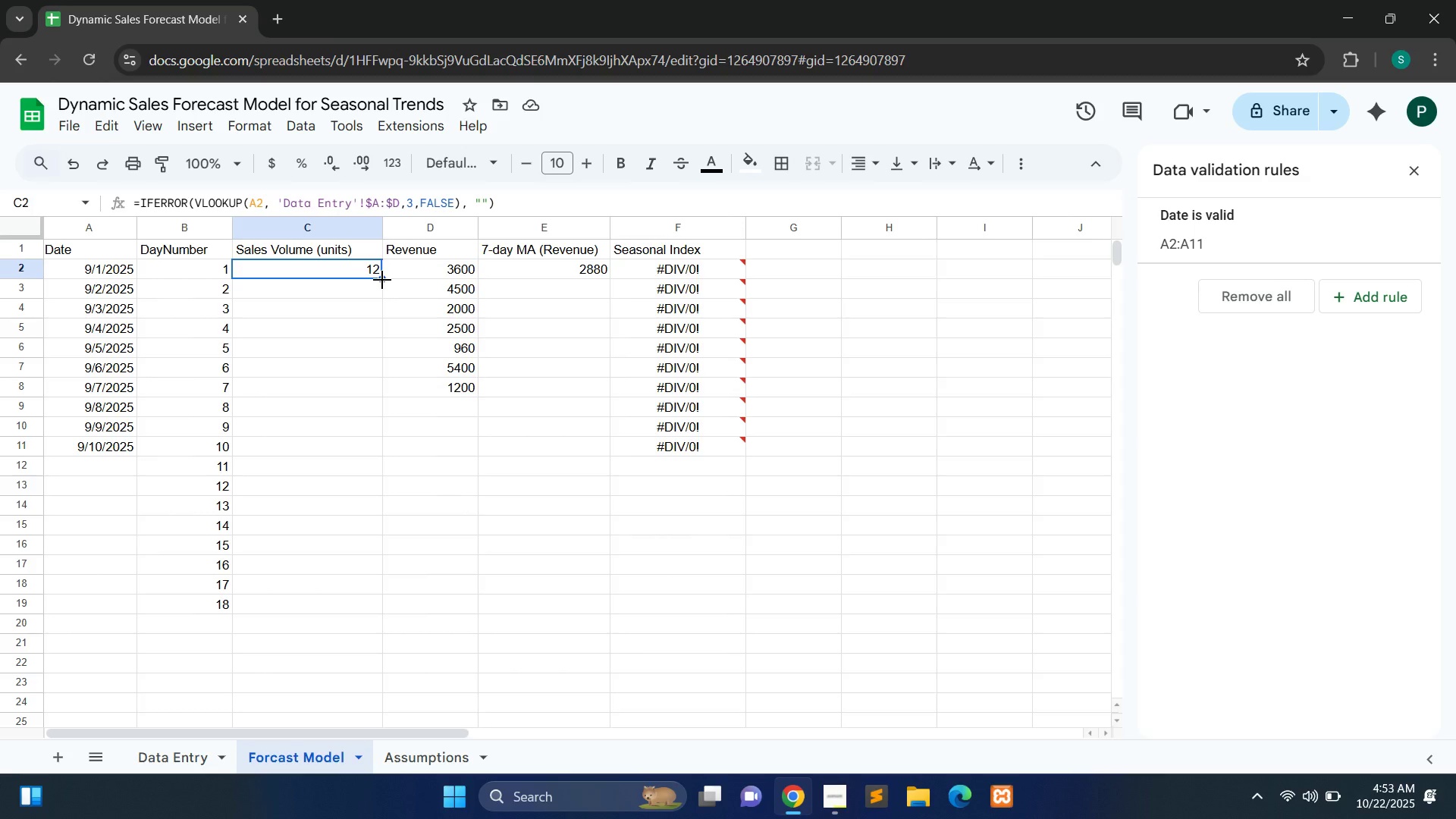 
left_click_drag(start_coordinate=[382, 280], to_coordinate=[358, 441])
 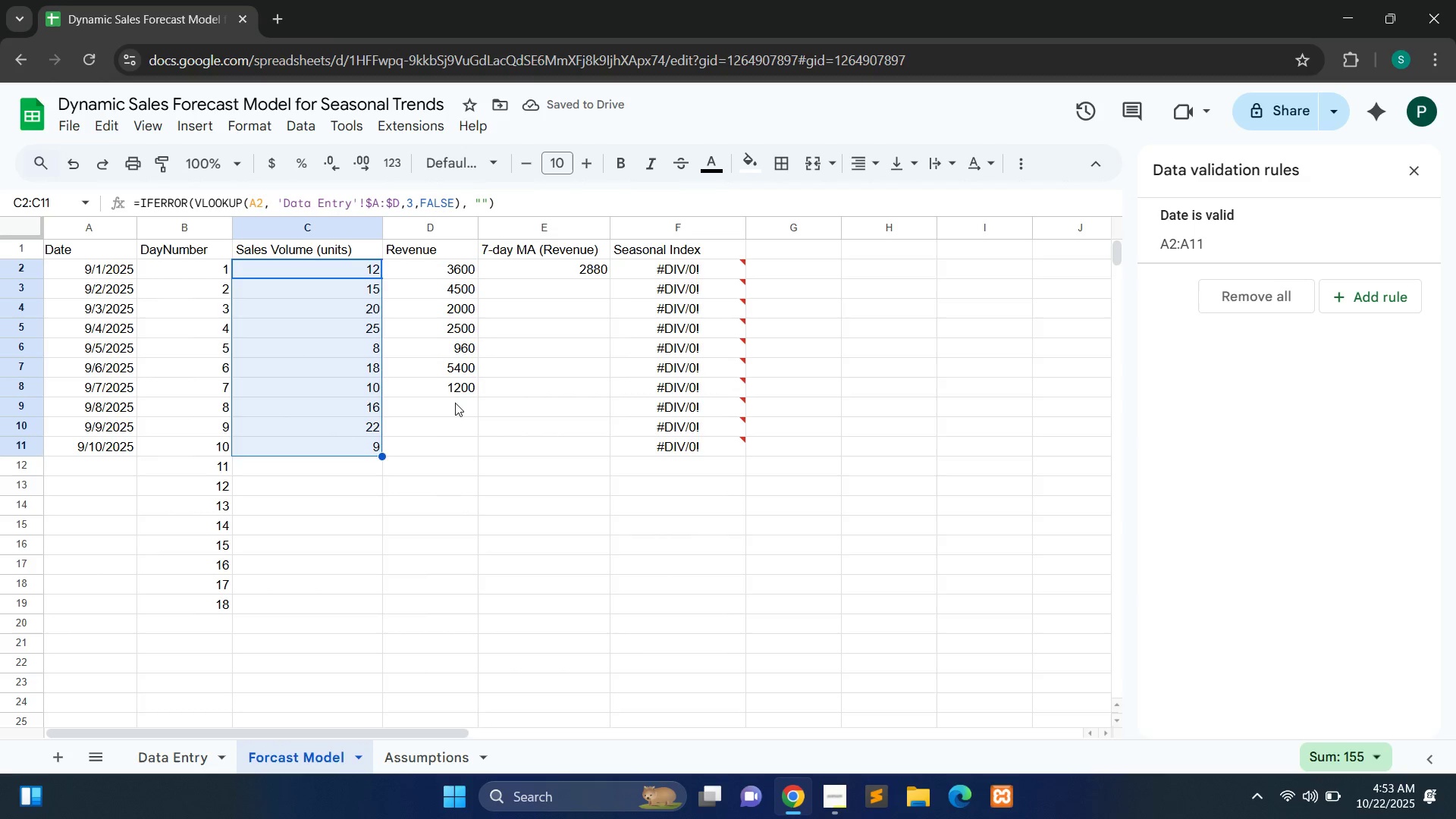 
double_click([455, 406])
 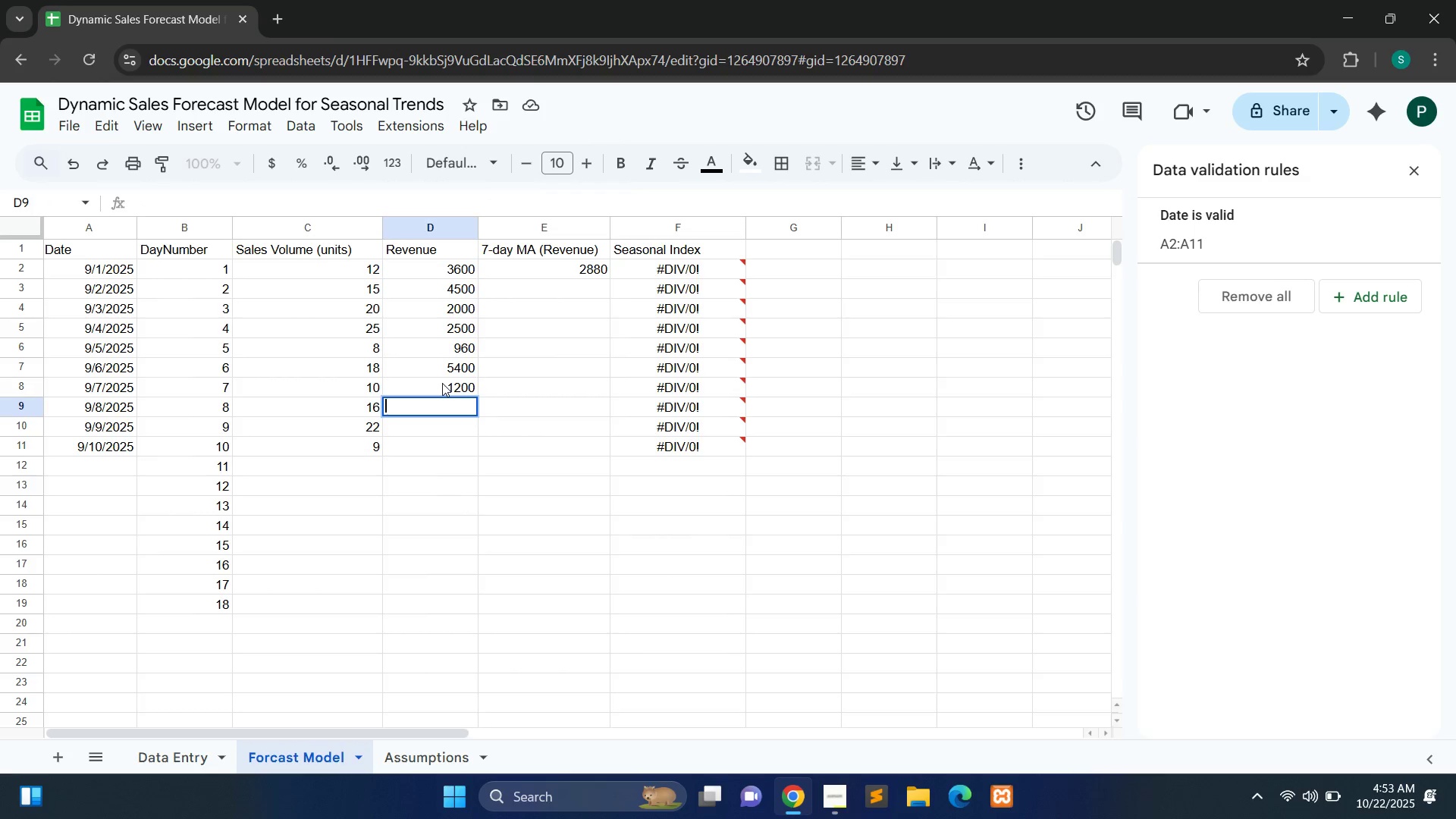 
double_click([442, 383])
 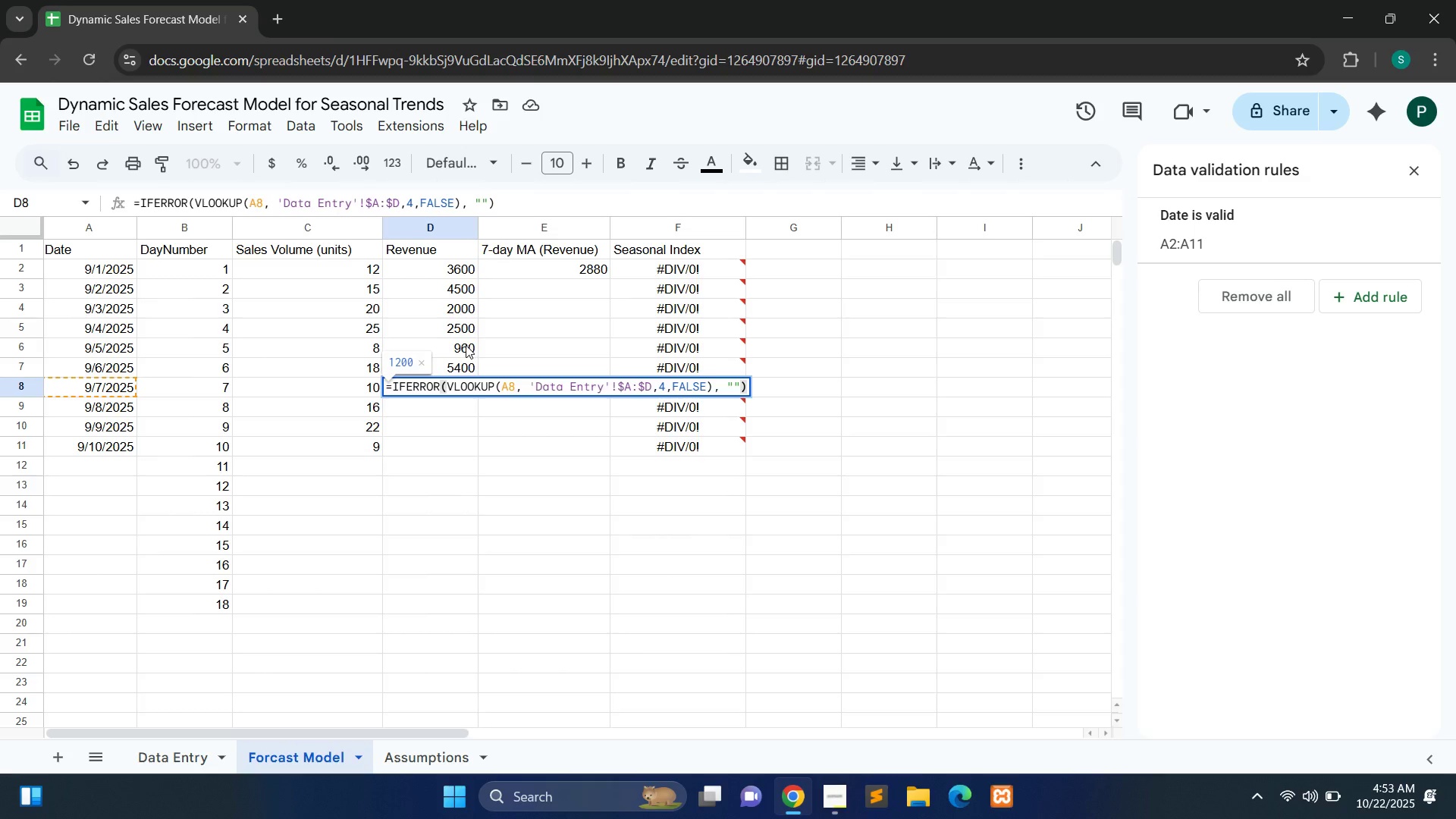 
left_click([466, 345])
 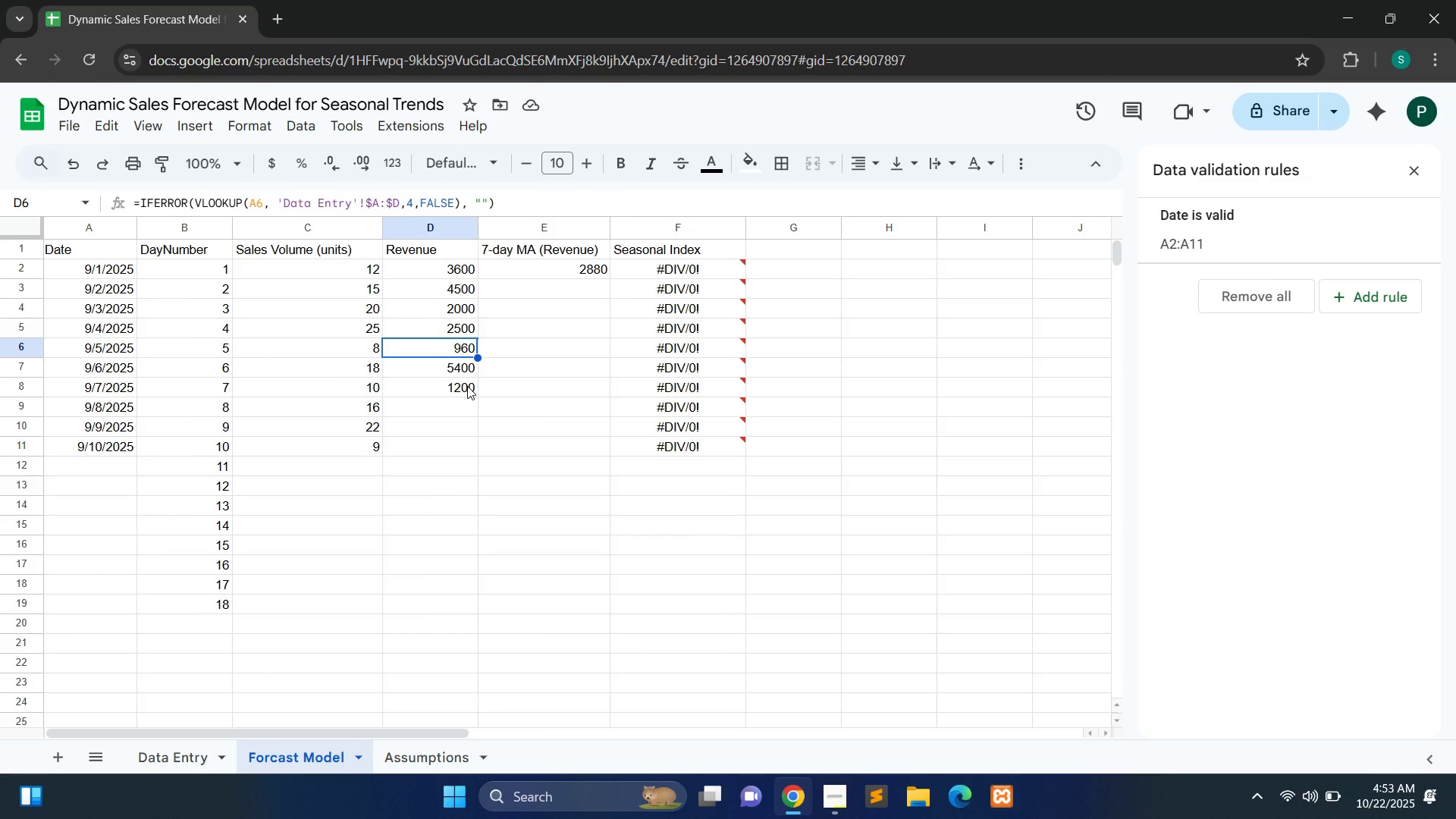 
left_click([467, 386])
 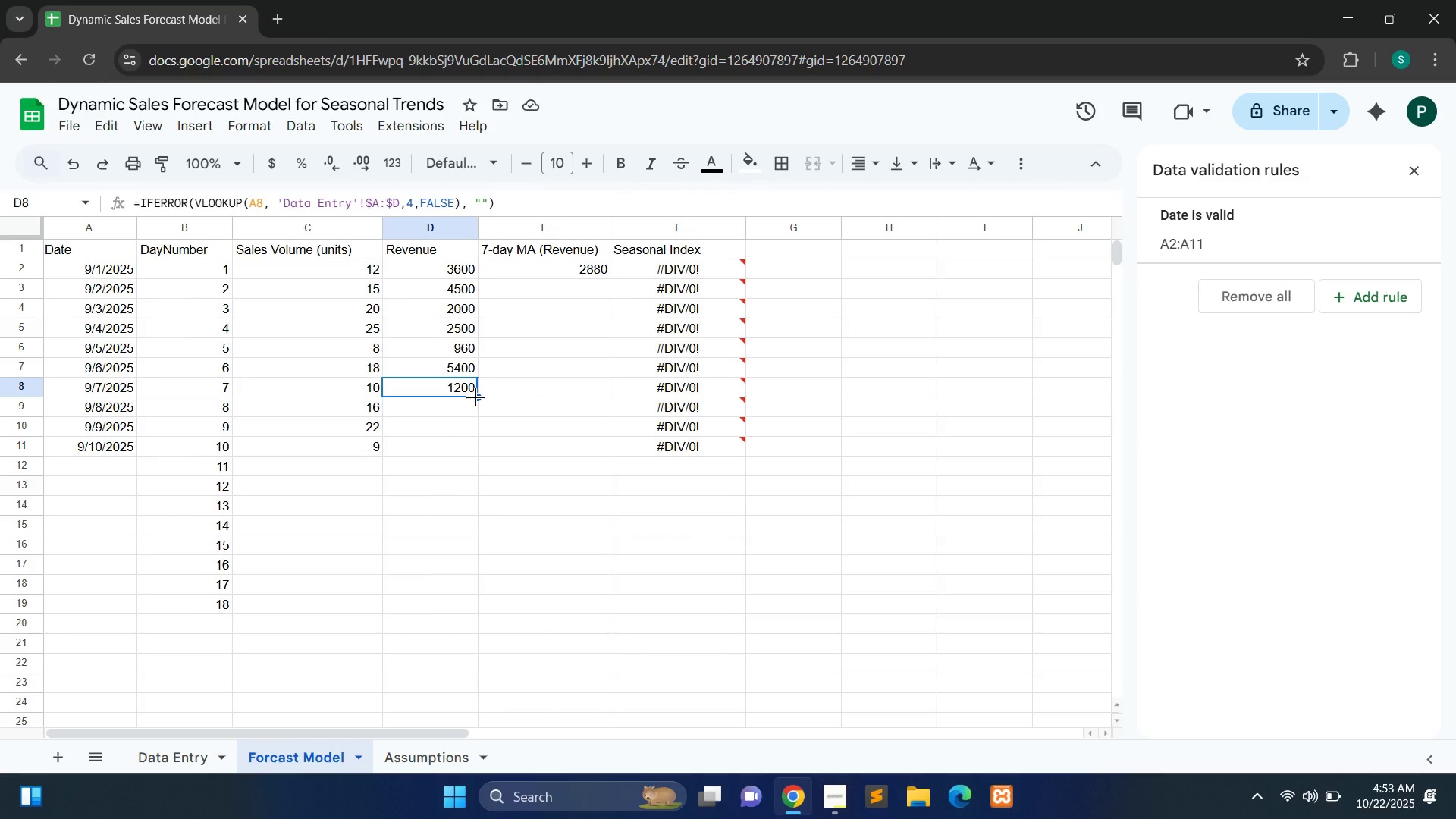 
left_click_drag(start_coordinate=[475, 397], to_coordinate=[474, 450])
 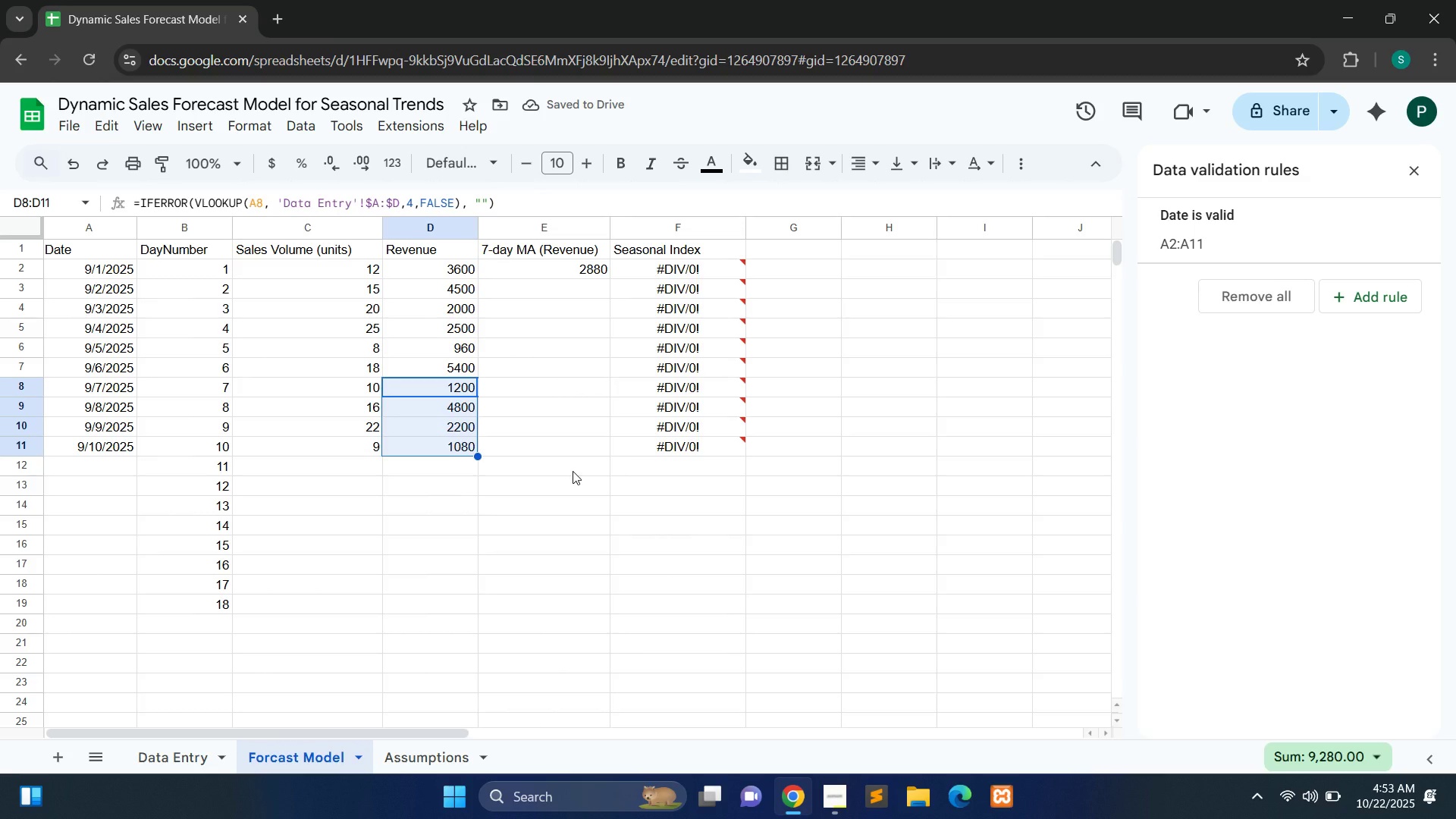 
wait(5.21)
 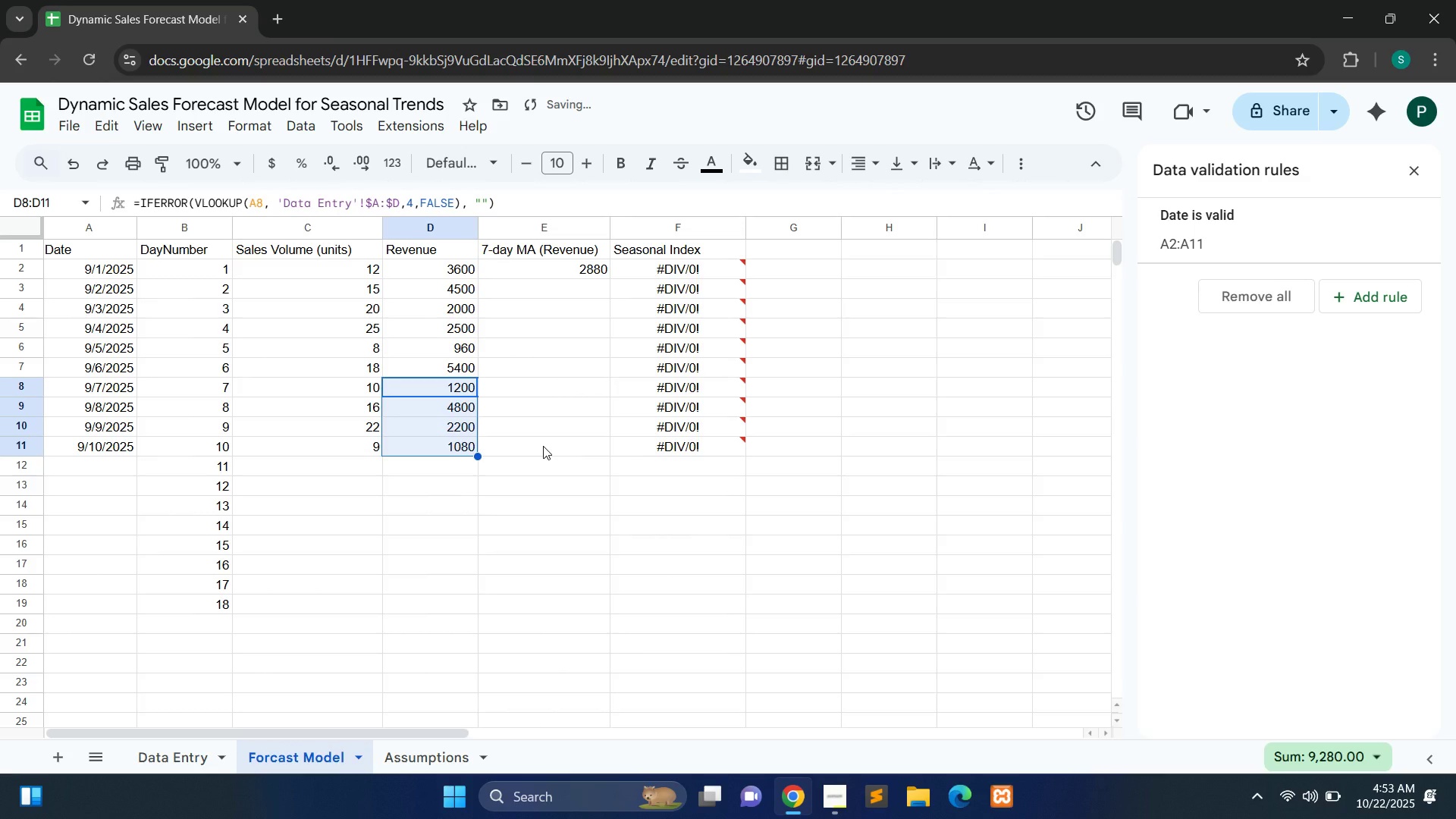 
double_click([568, 326])
 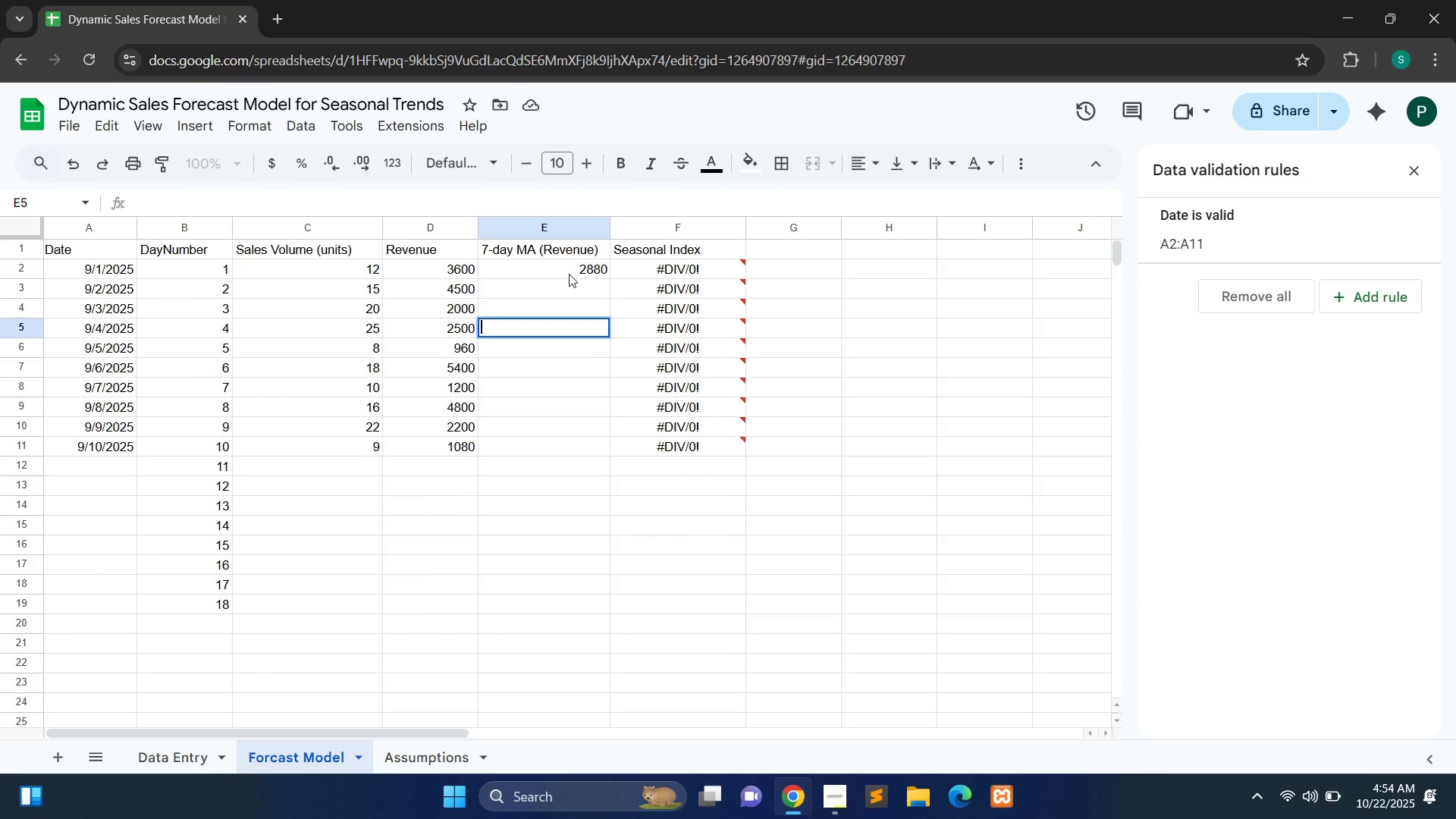 
left_click([569, 274])
 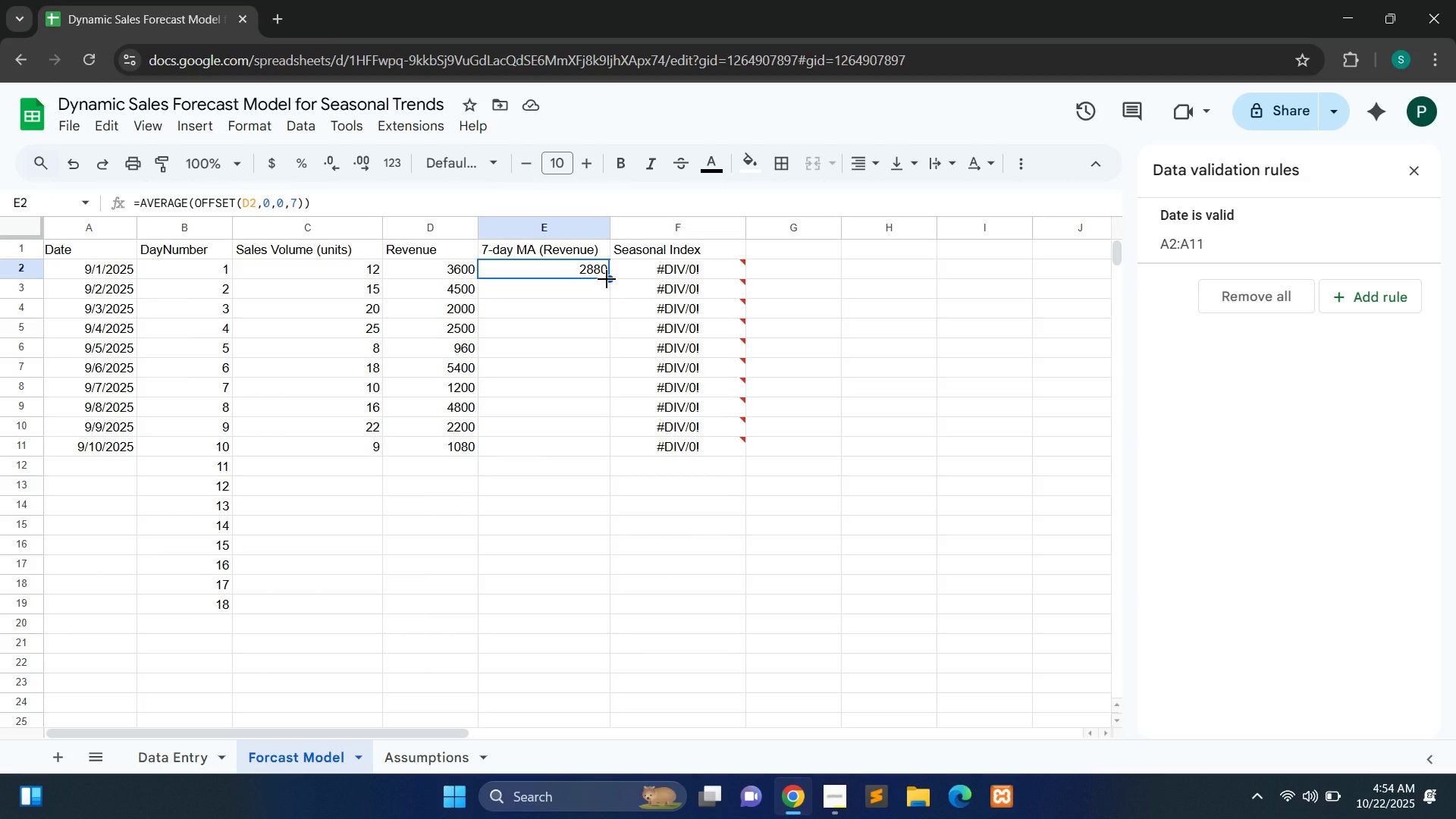 
left_click_drag(start_coordinate=[607, 279], to_coordinate=[604, 441])
 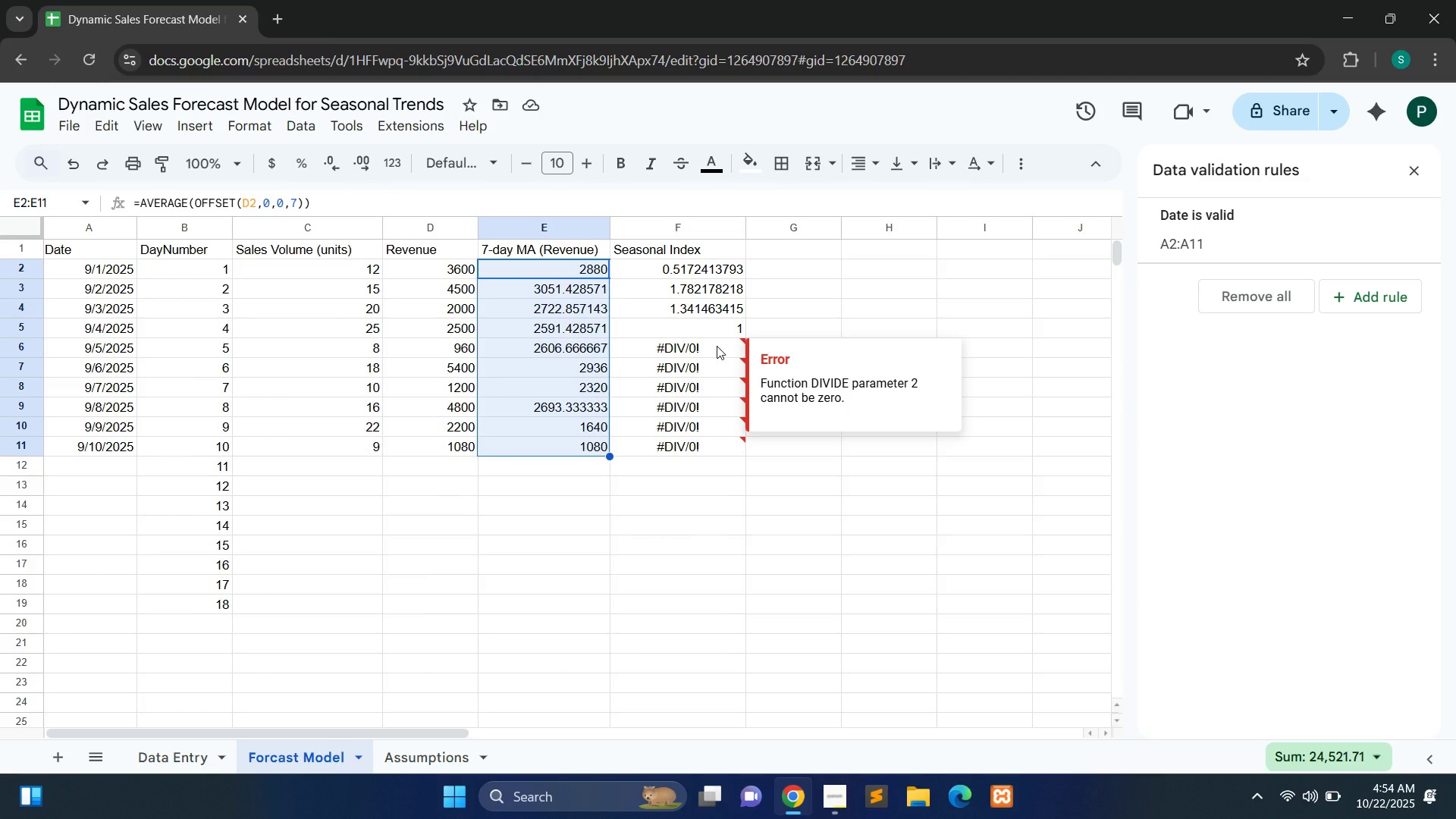 
wait(16.02)
 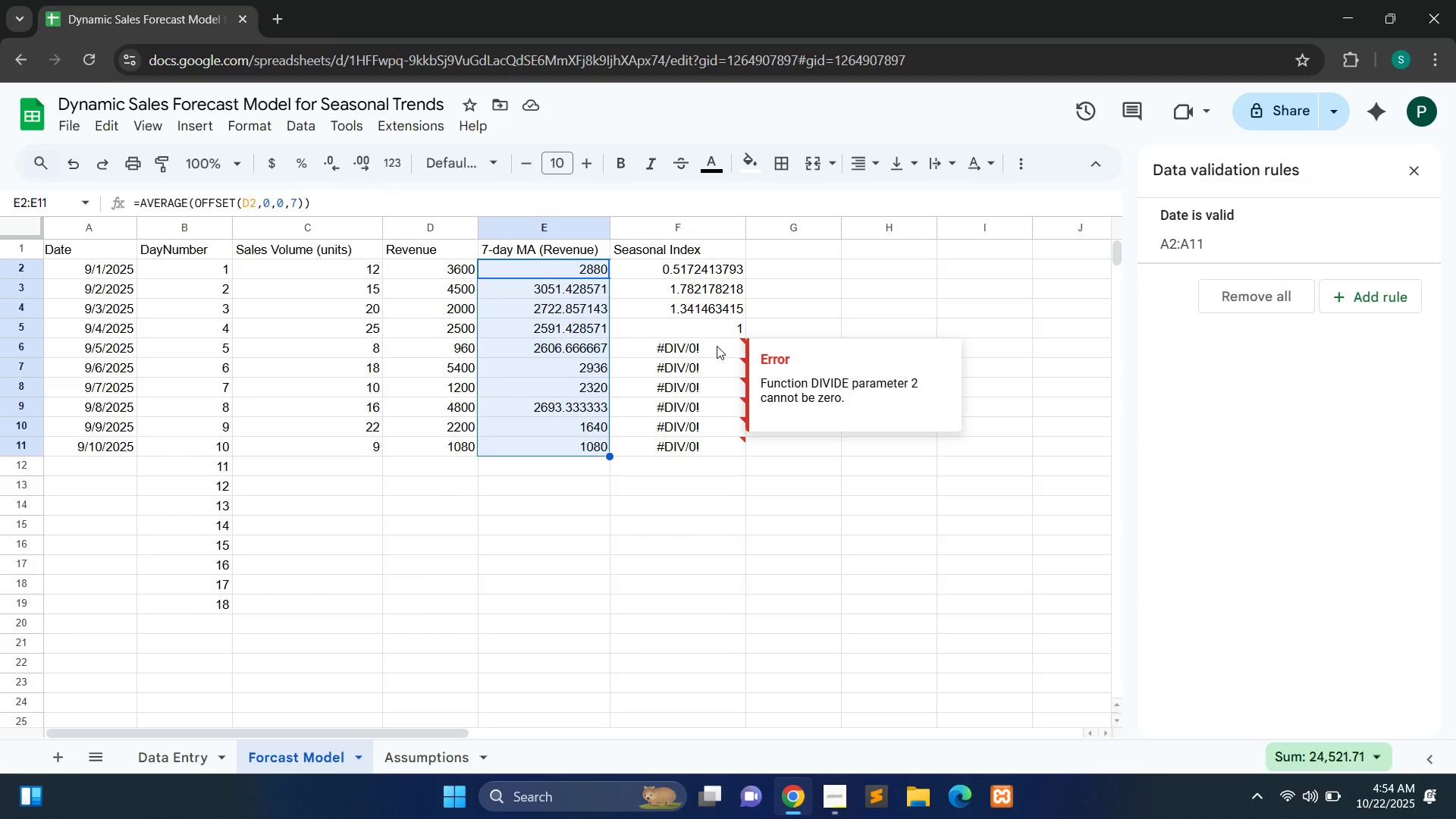 
left_click([720, 355])
 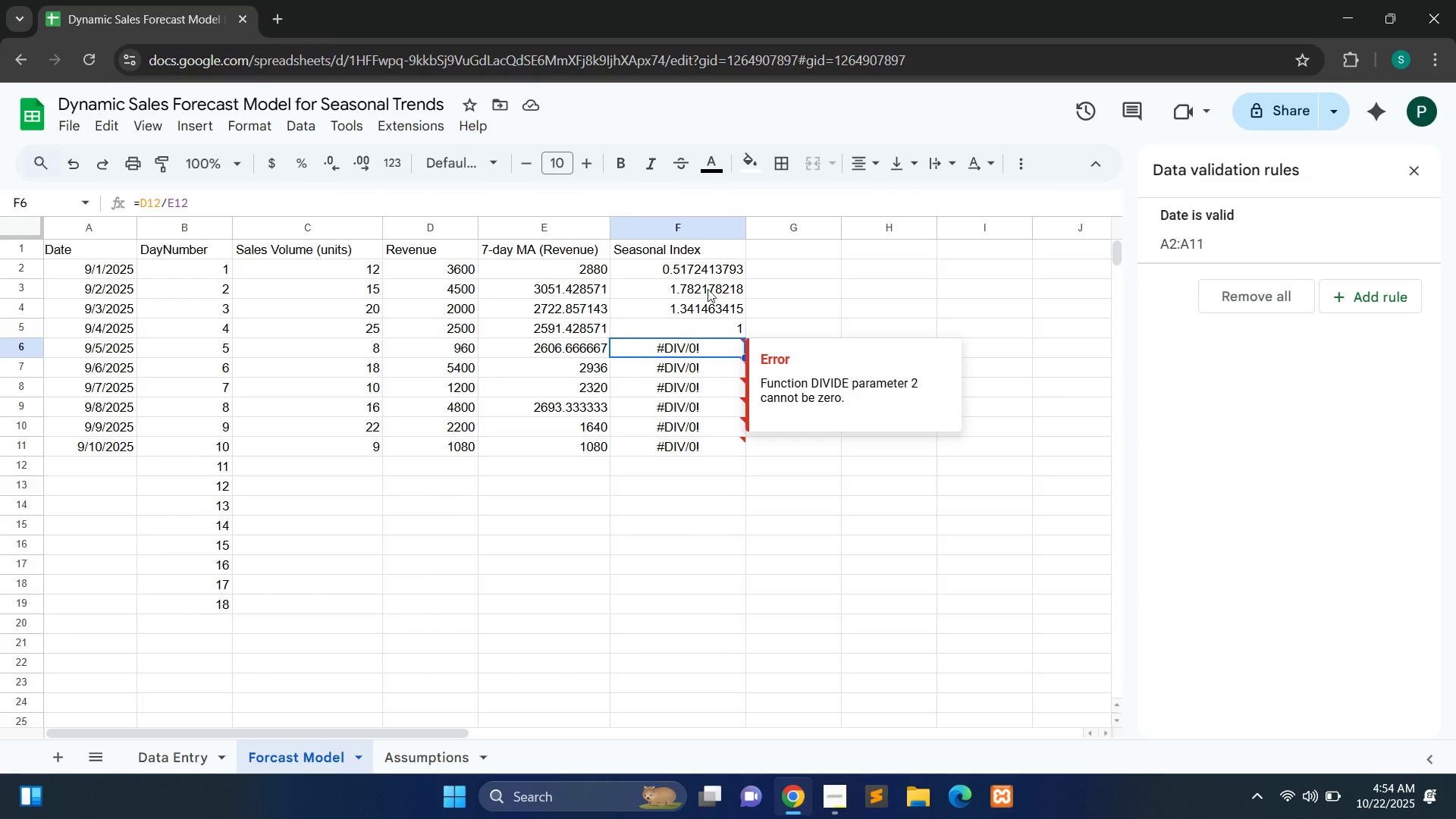 
mouse_move([714, 314])
 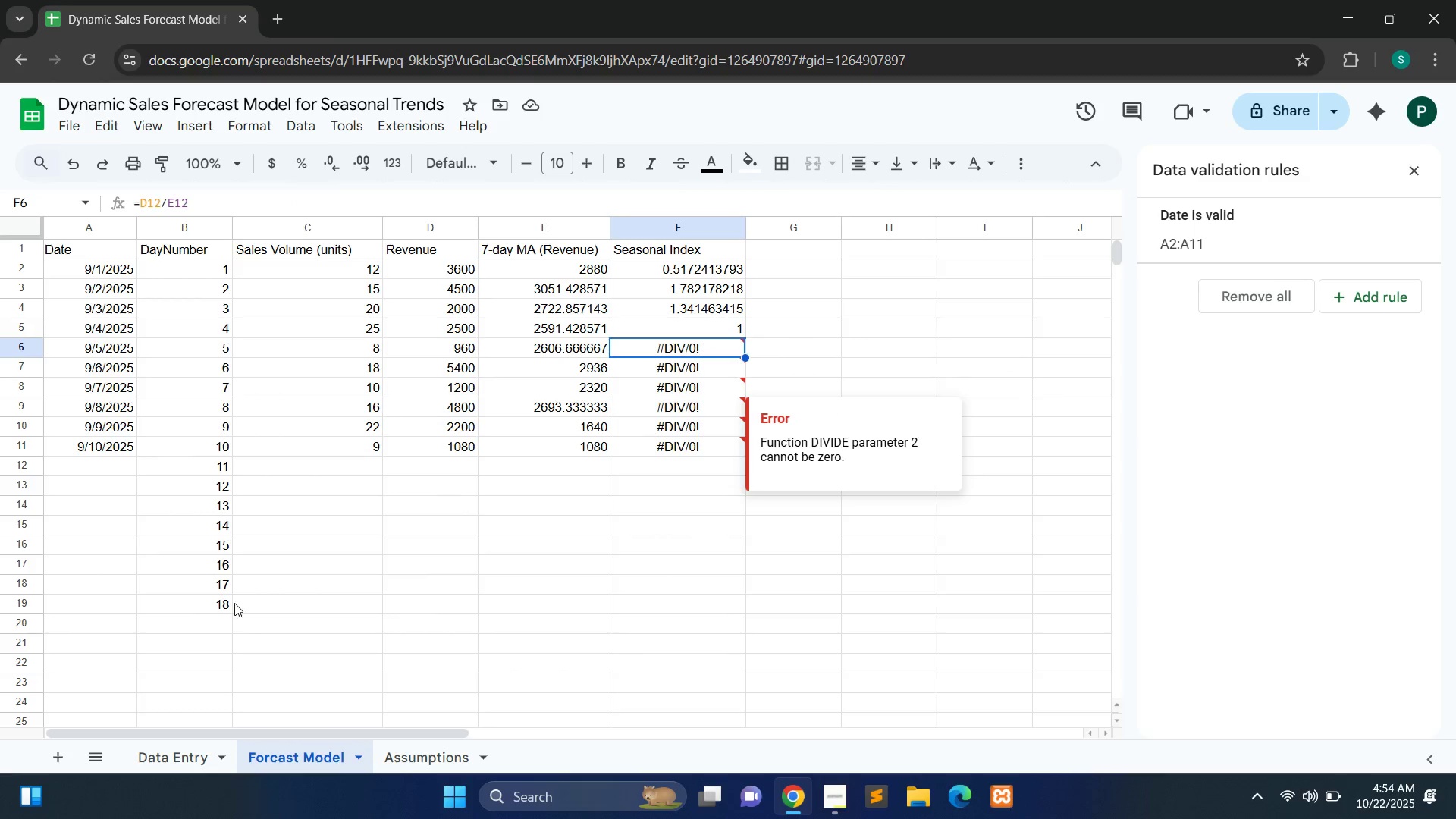 
left_click([228, 604])
 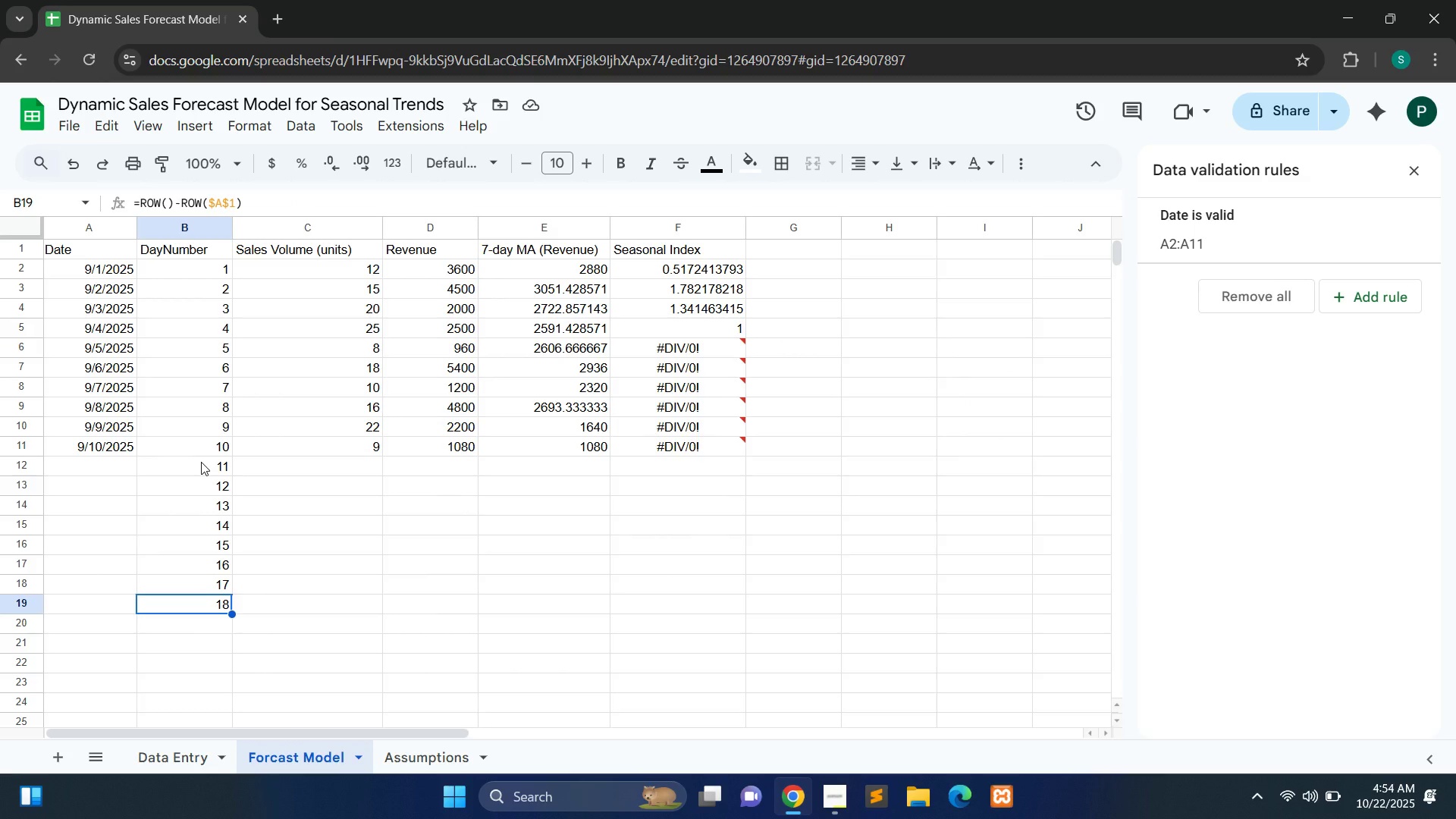 
left_click_drag(start_coordinate=[201, 462], to_coordinate=[224, 608])
 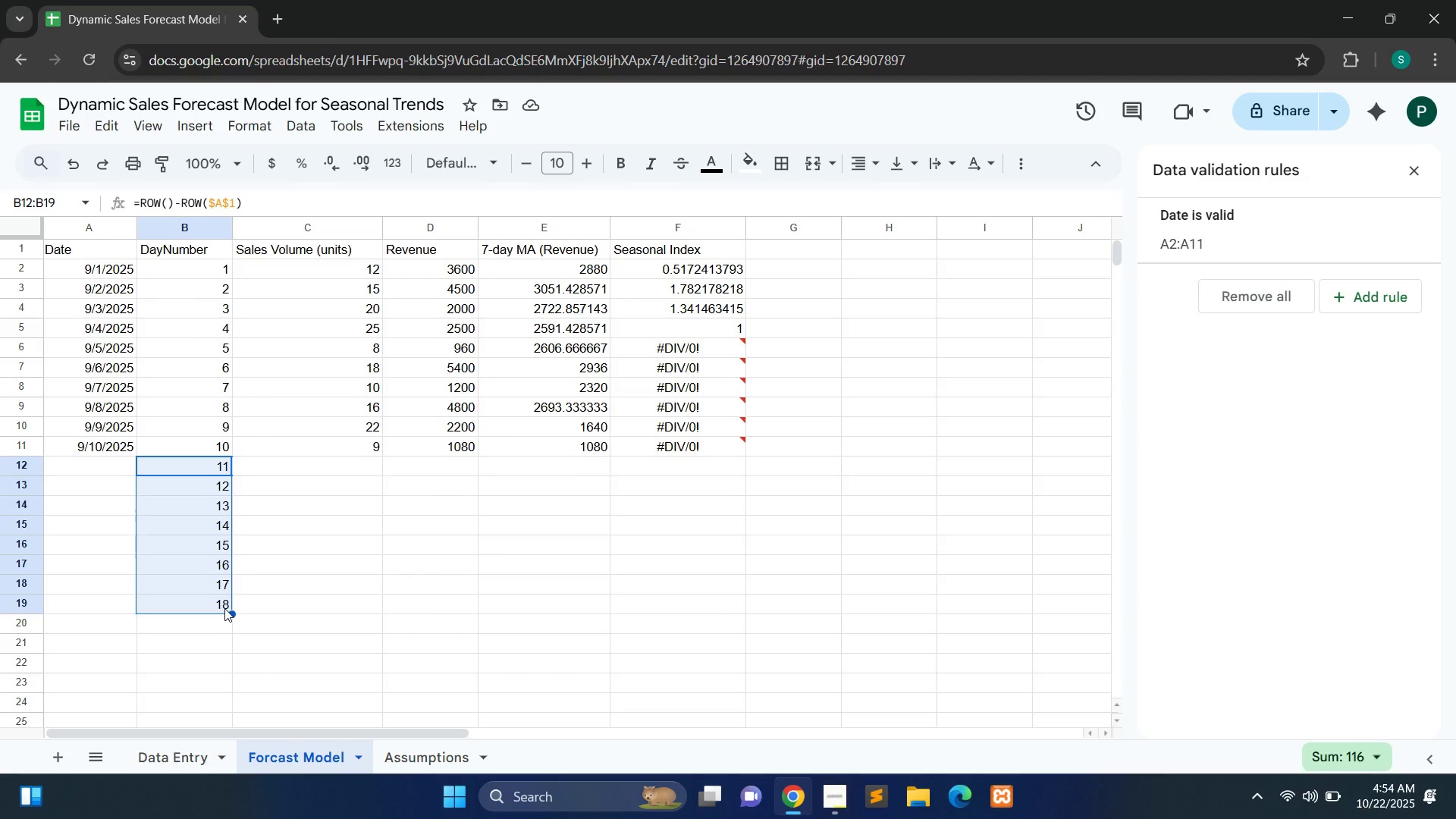 
key(Delete)
 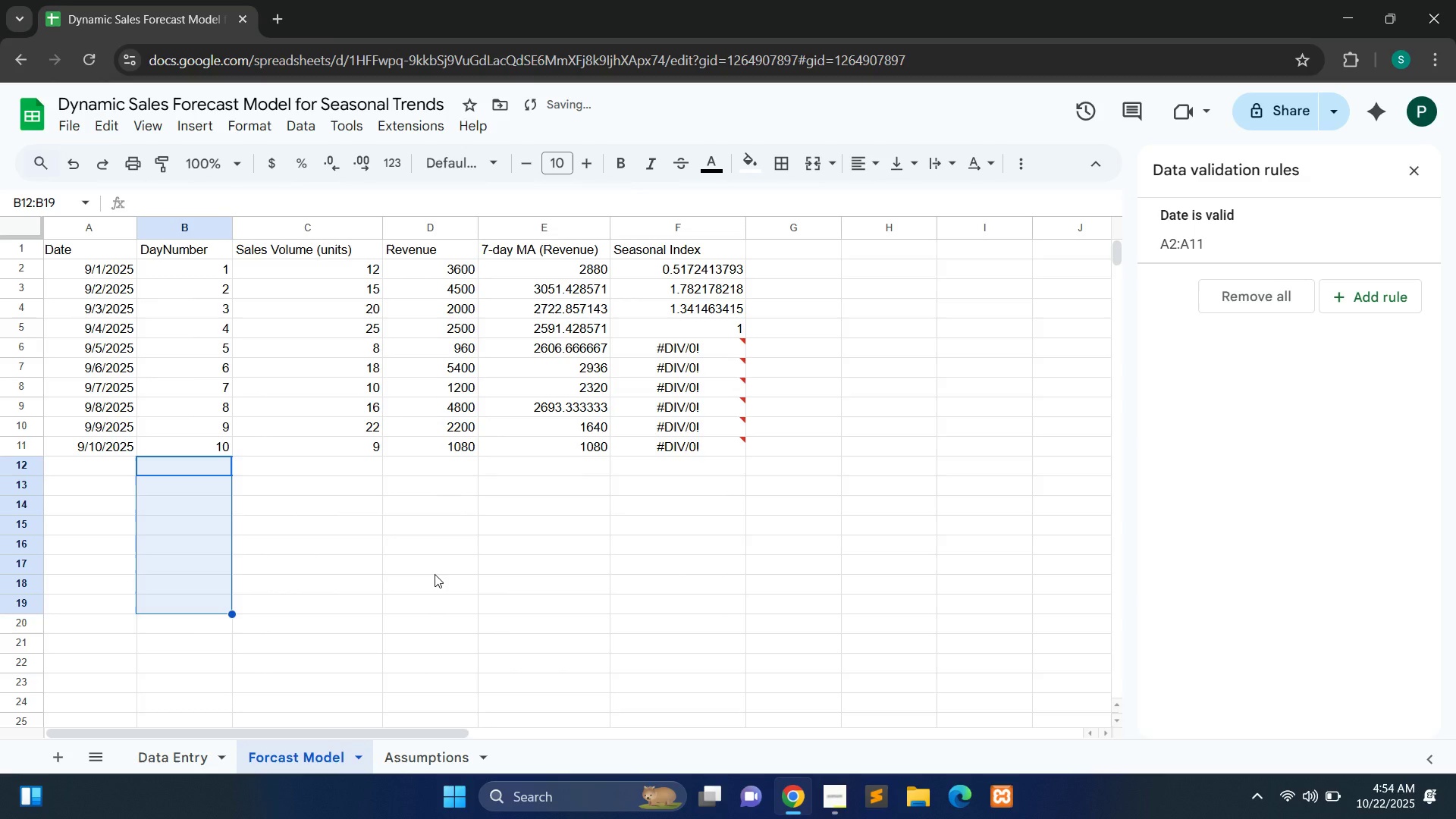 
left_click([435, 574])
 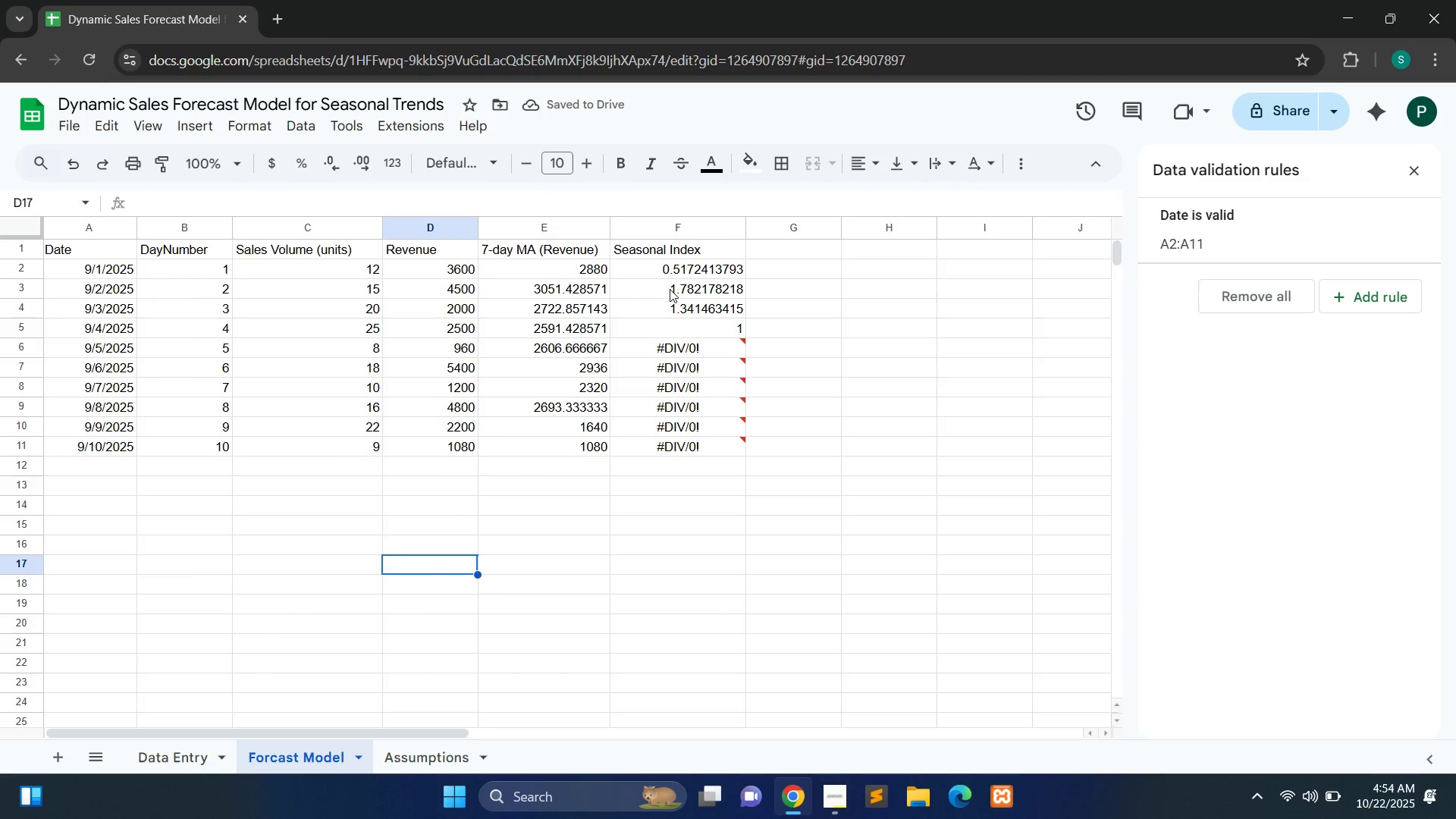 
left_click([674, 272])
 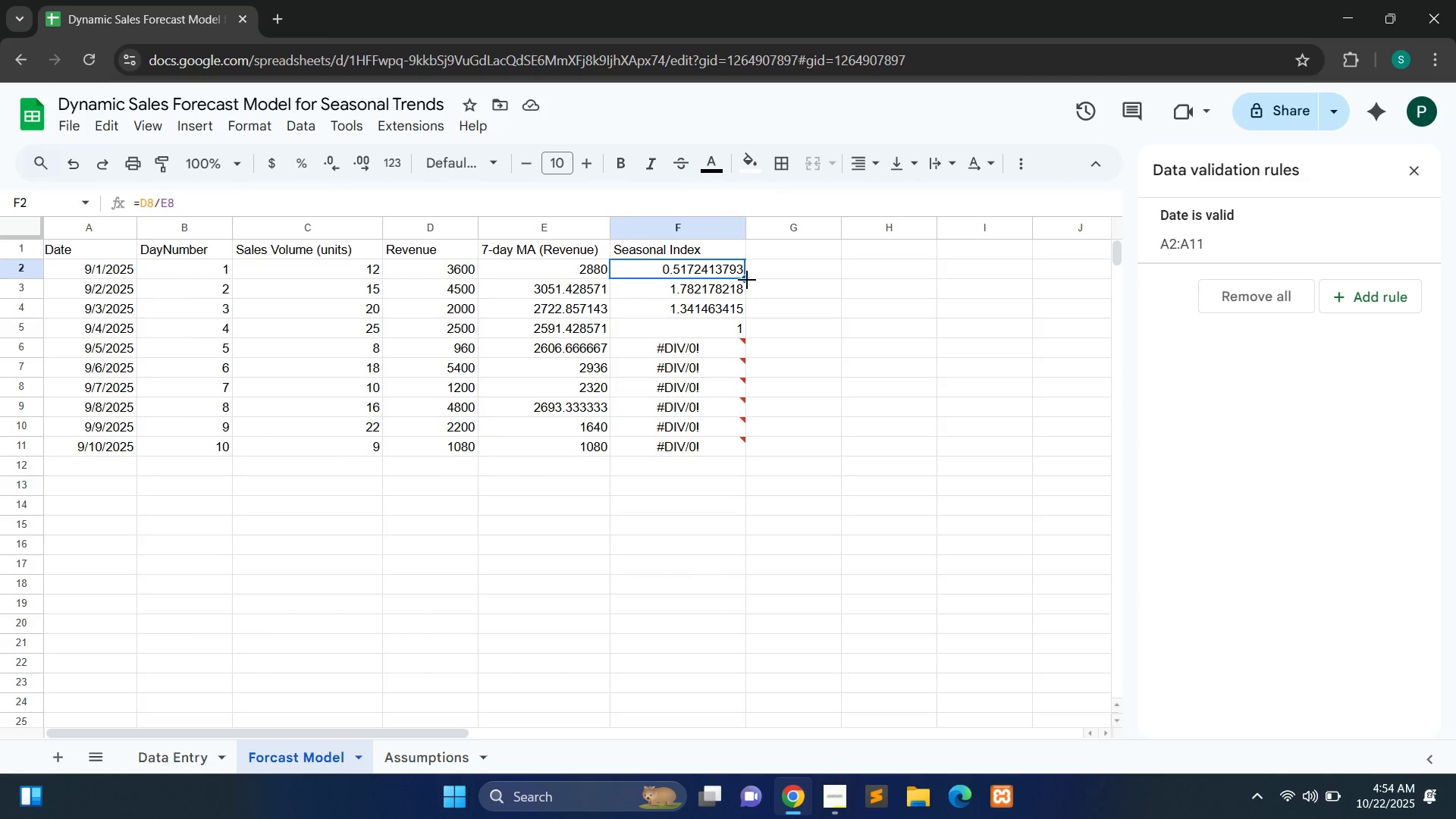 
left_click_drag(start_coordinate=[747, 280], to_coordinate=[742, 444])
 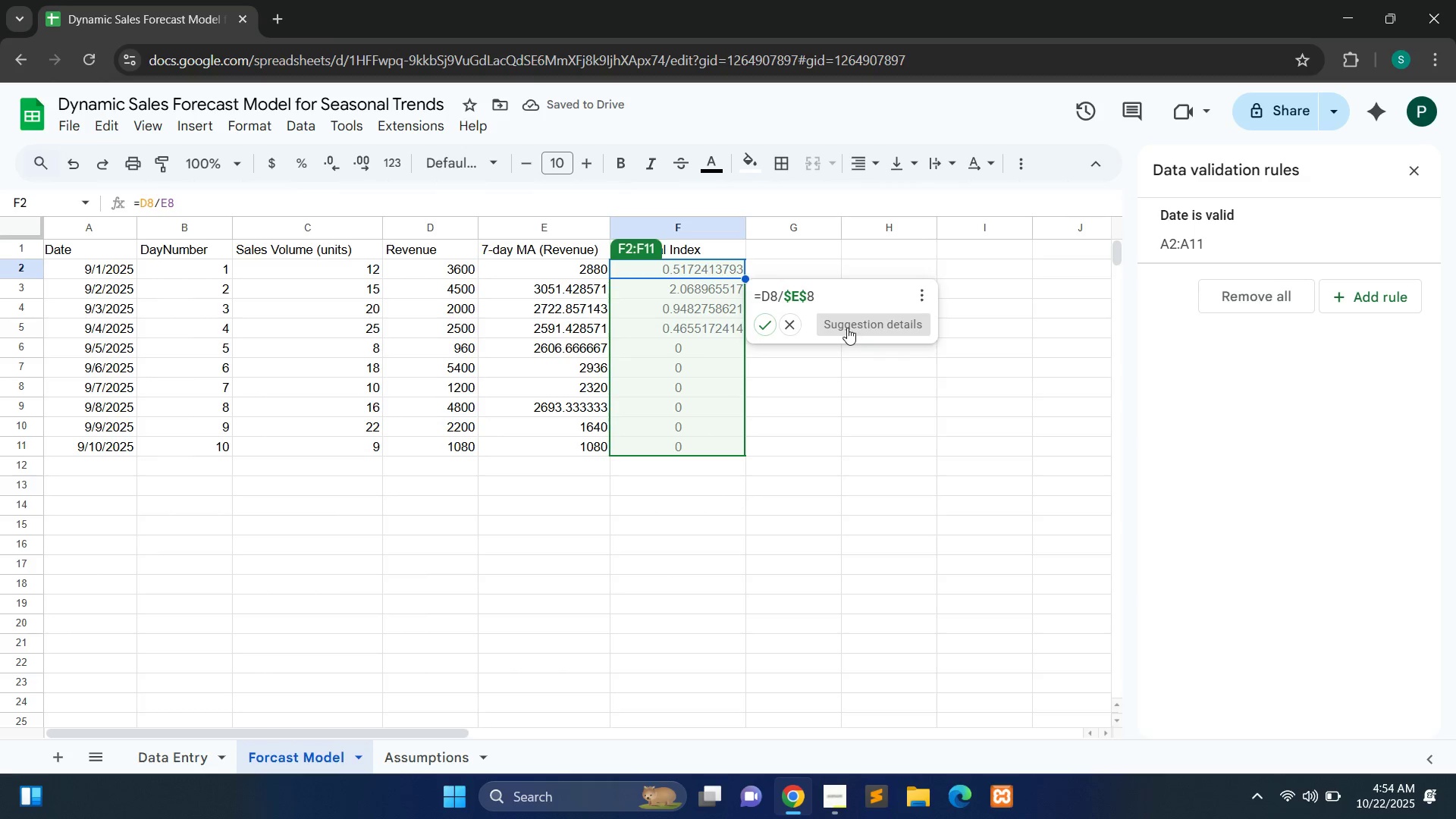 
wait(6.07)
 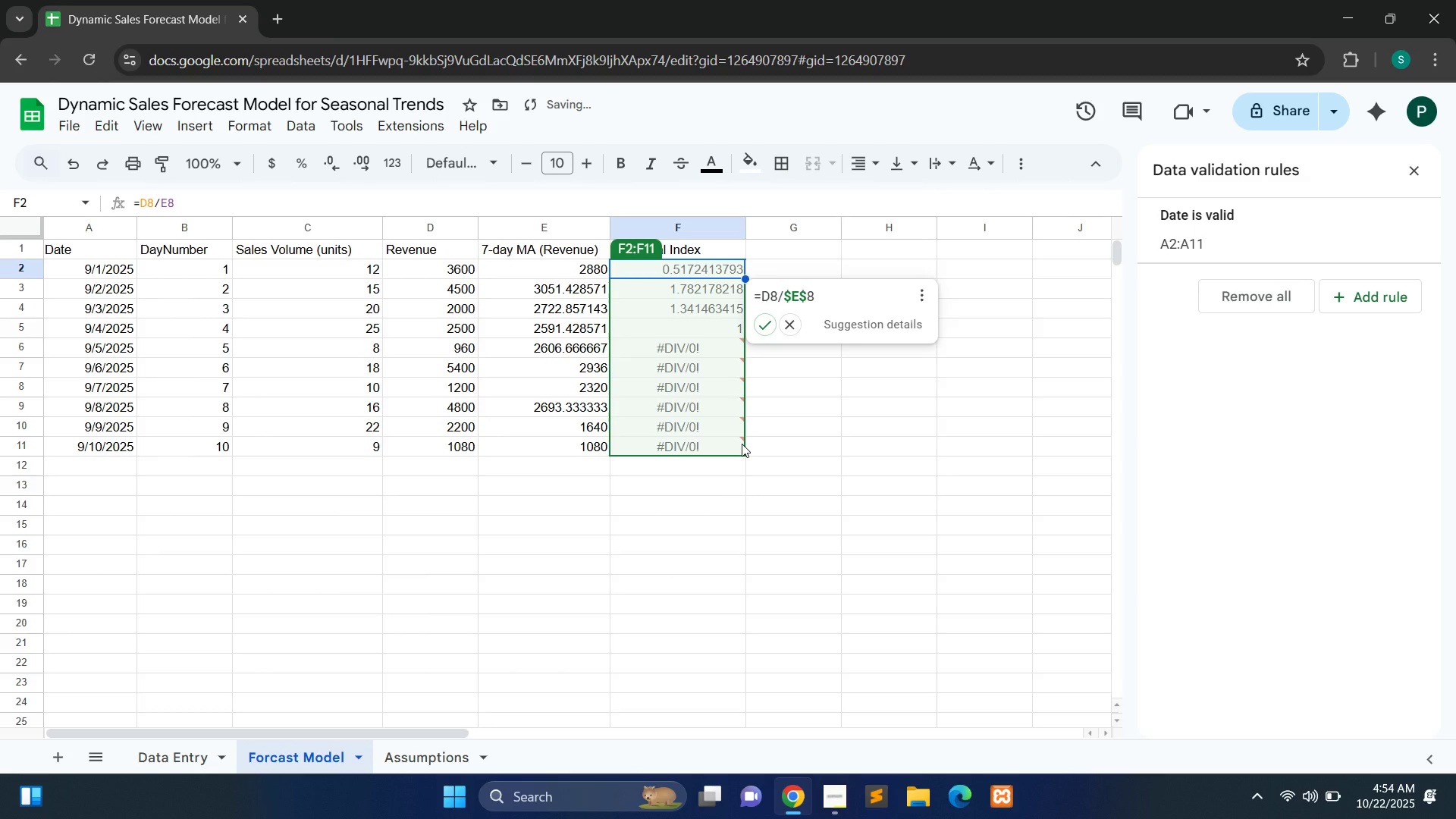 
left_click([792, 298])
 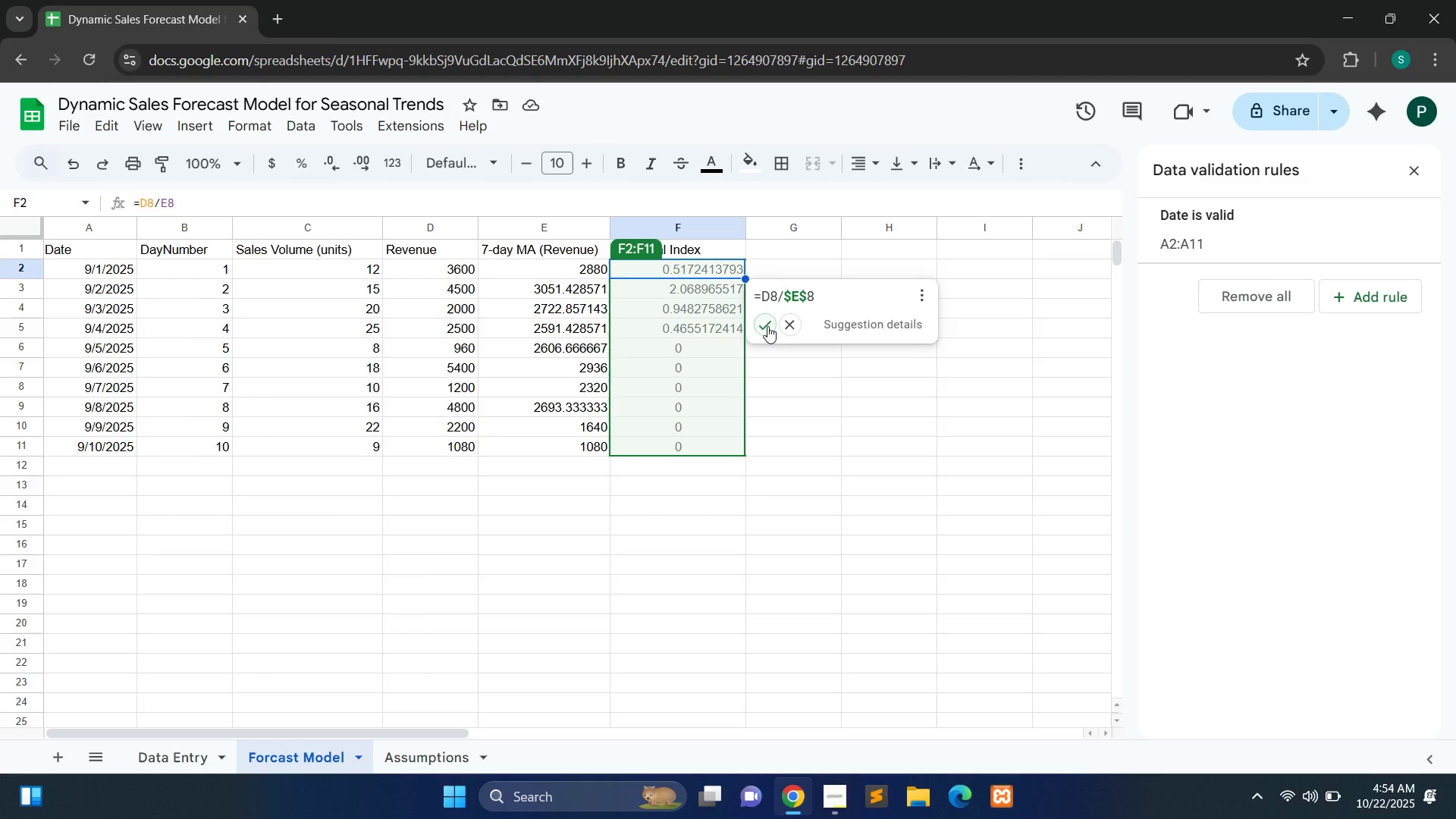 
left_click([767, 326])
 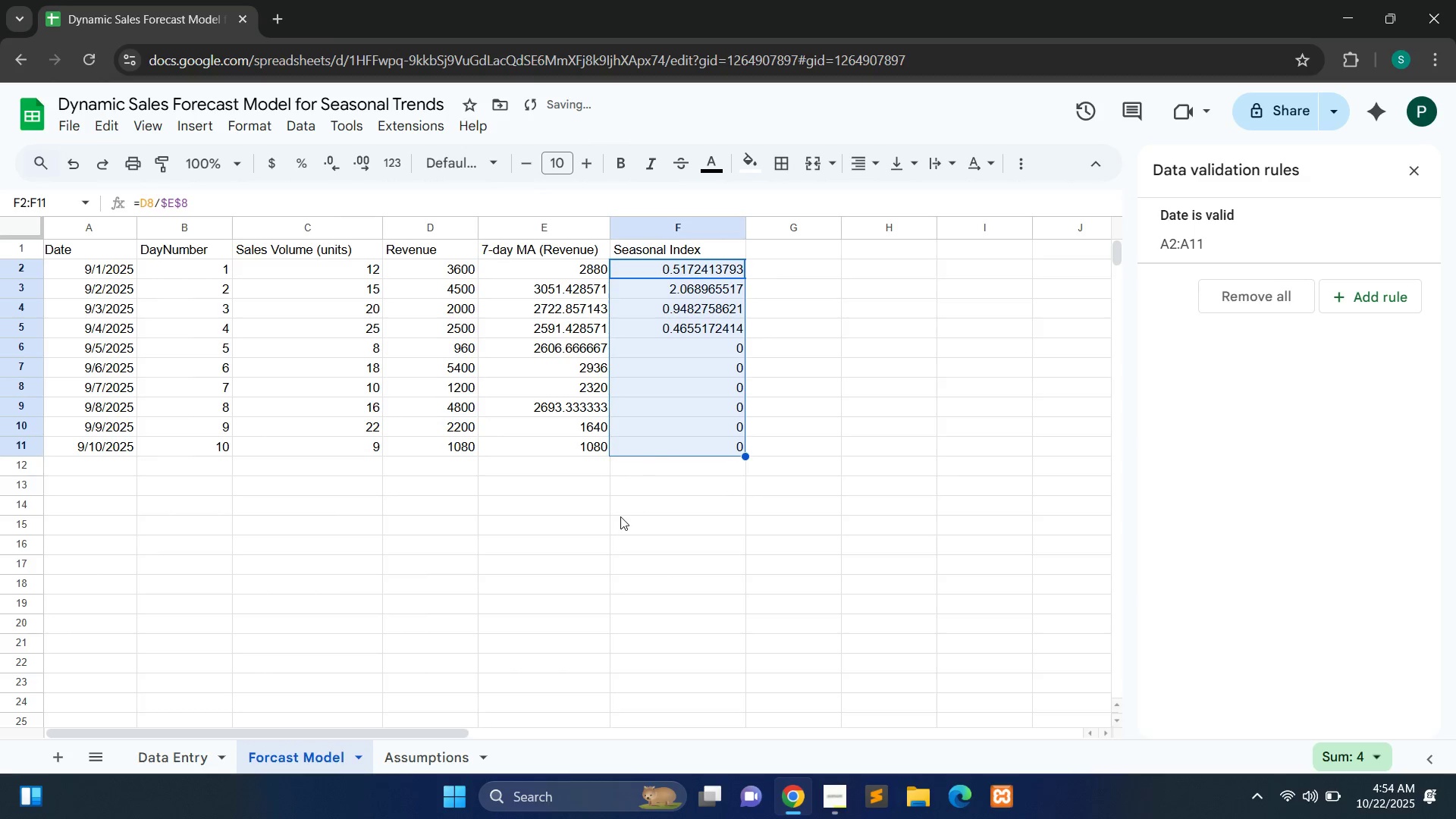 
left_click([620, 516])
 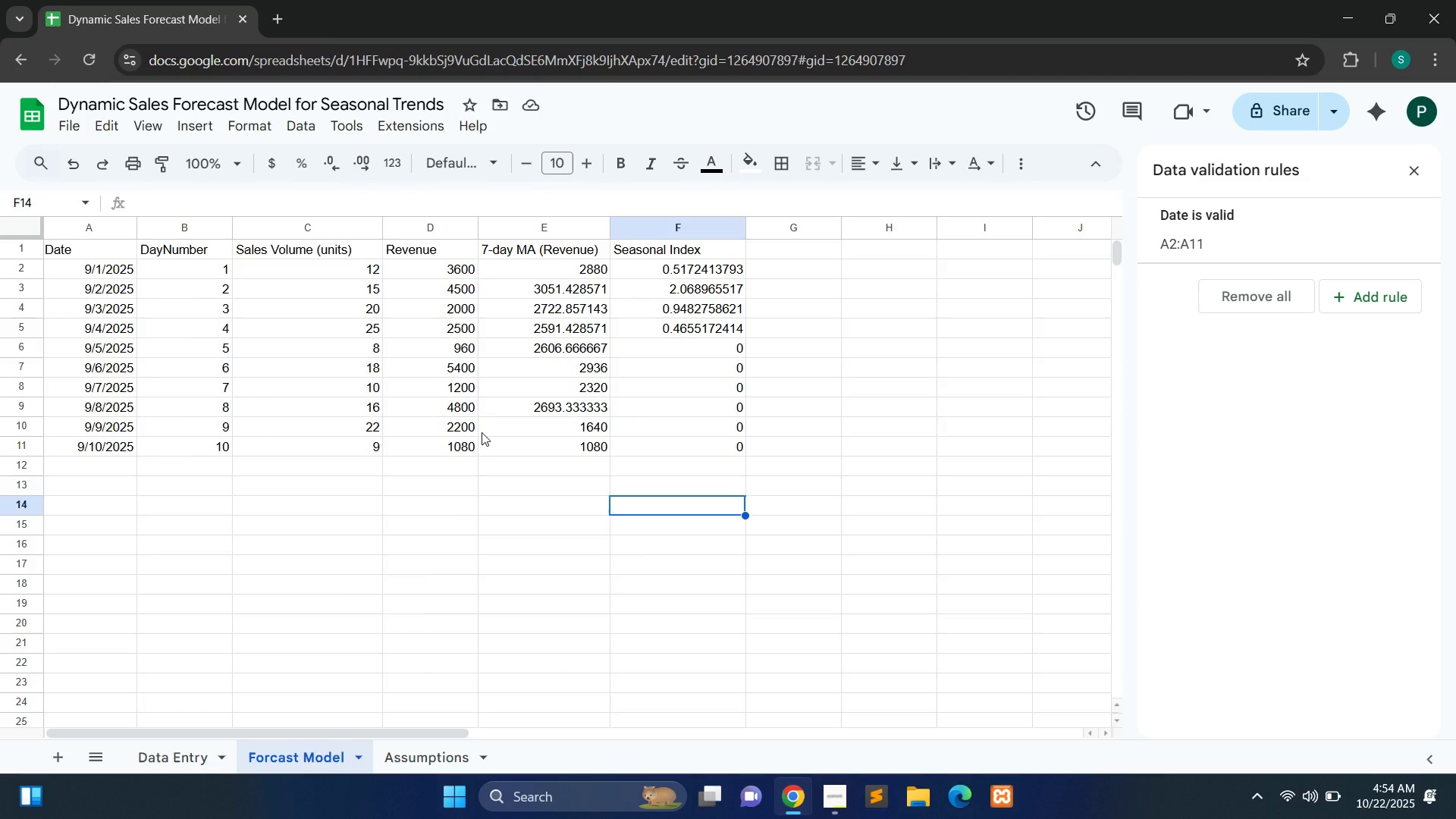 
wait(10.39)
 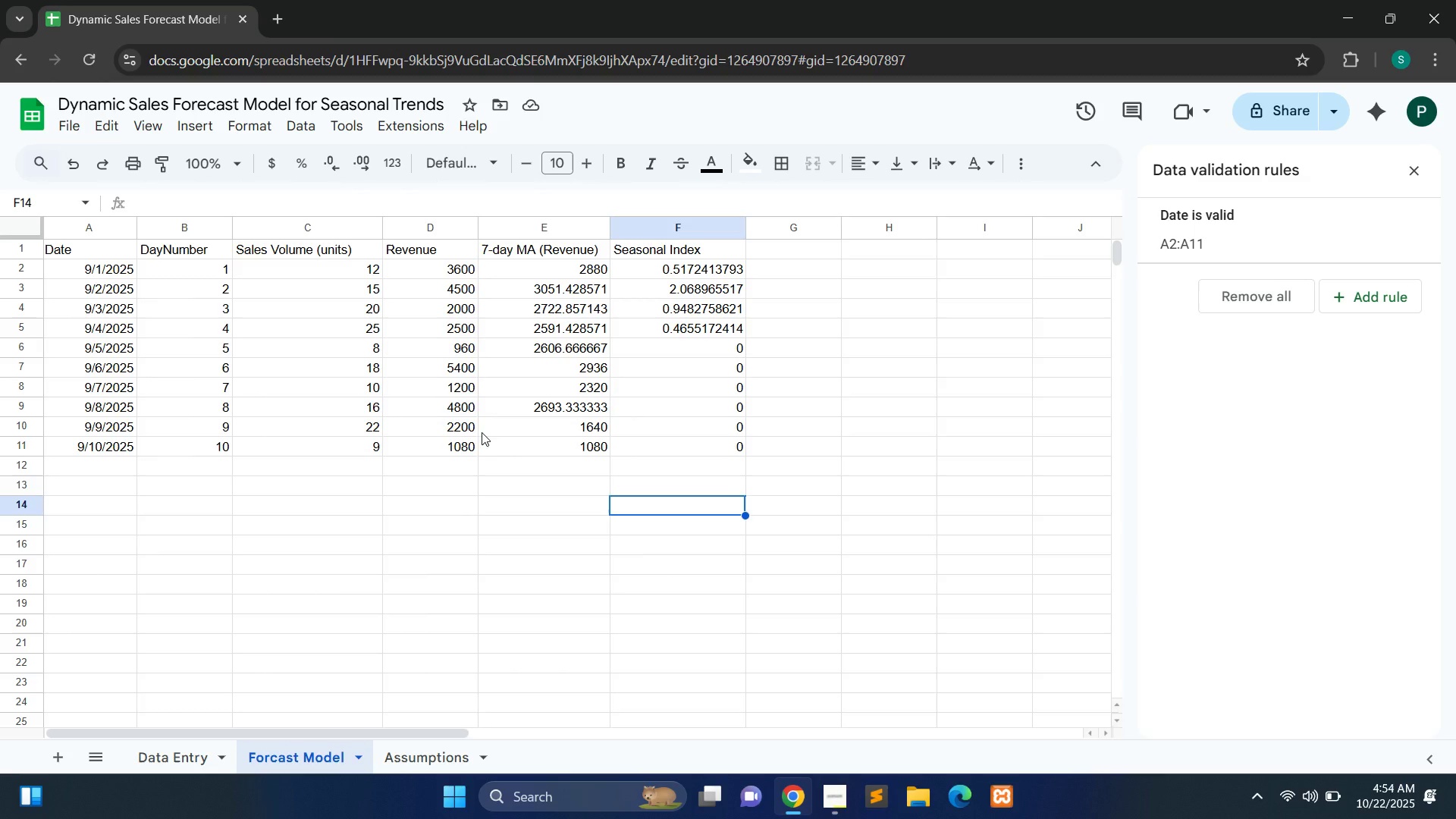 
double_click([909, 252])
 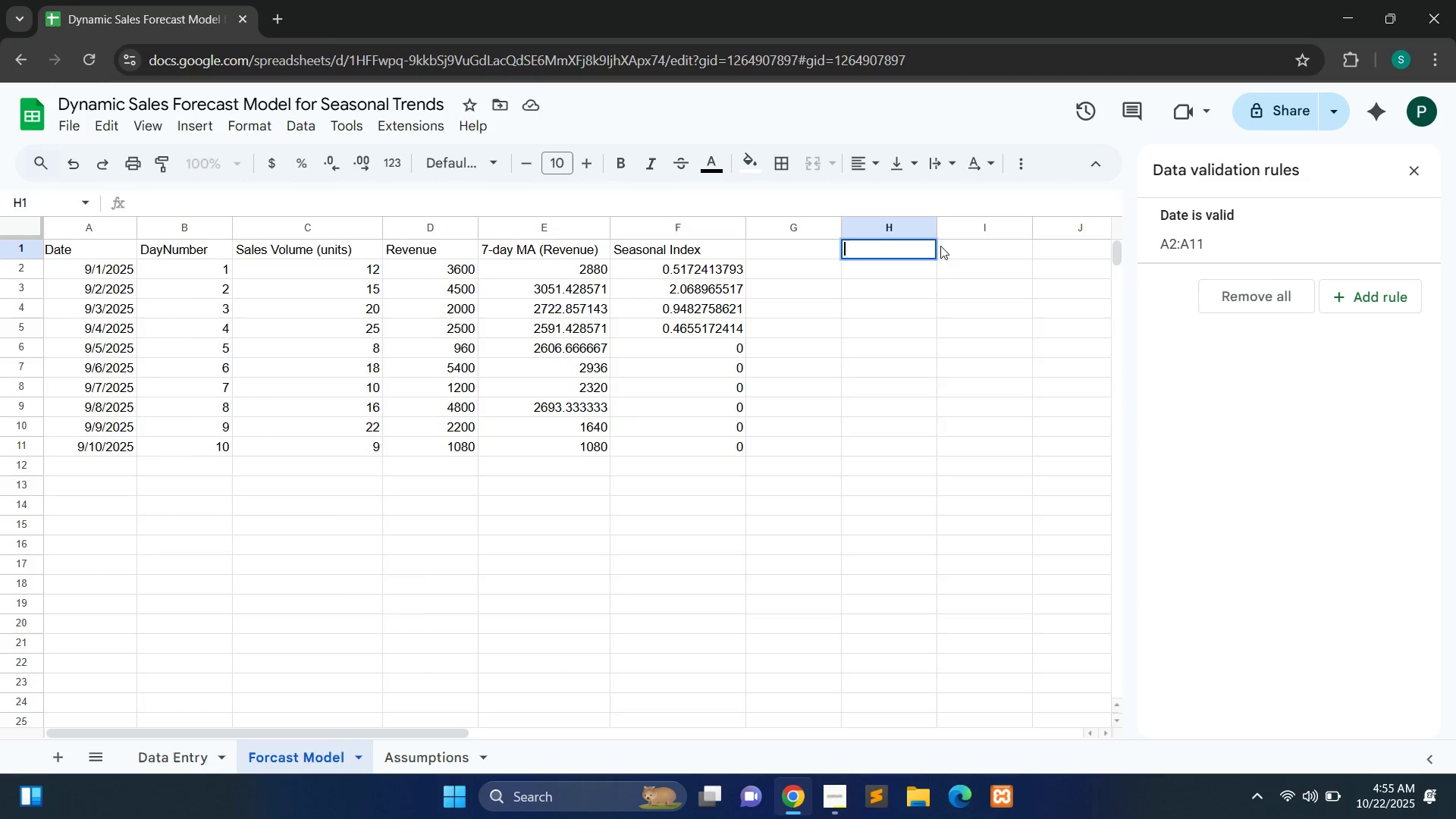 
wait(7.66)
 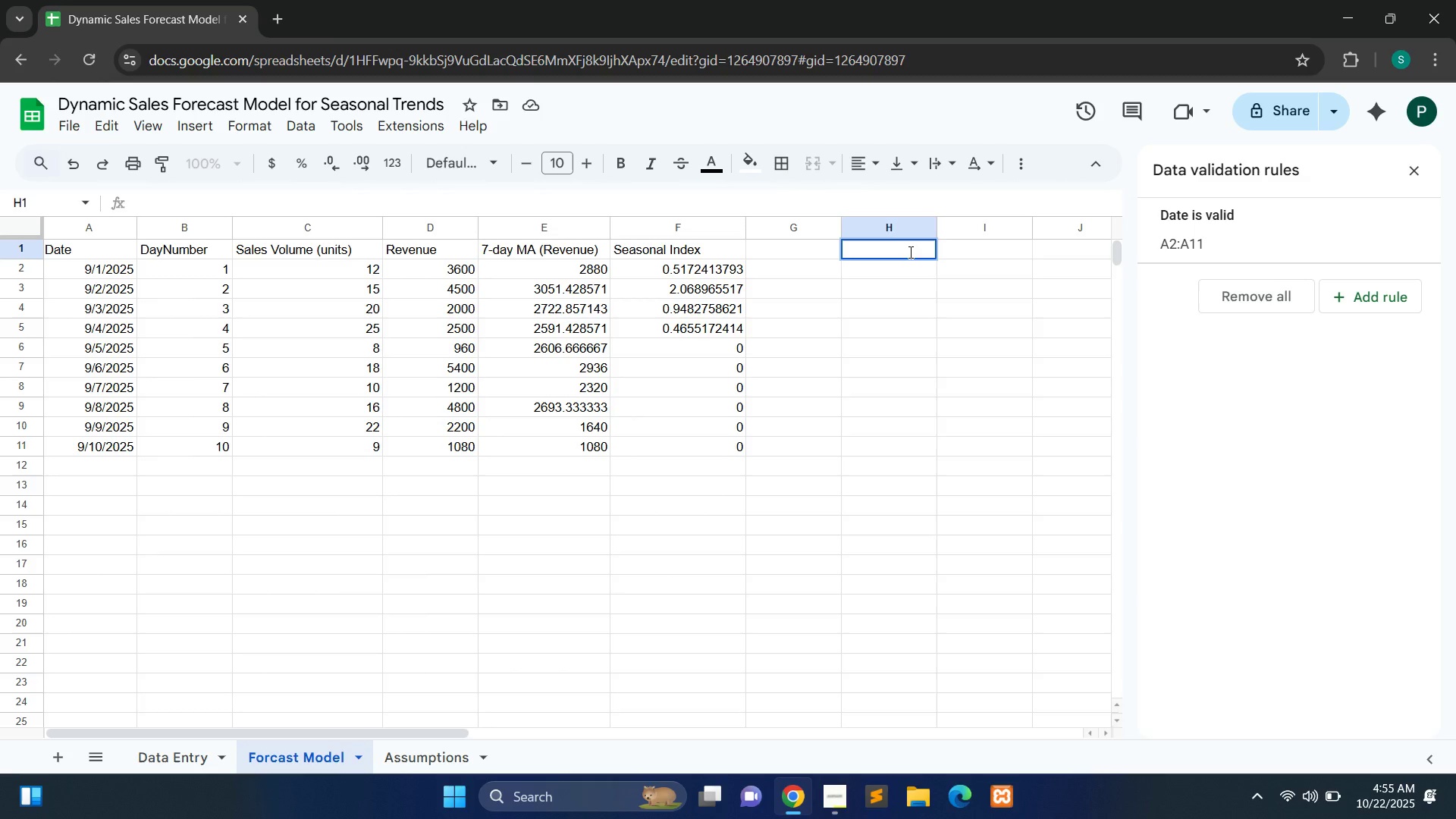 
type(Expected Monthly Growth)
 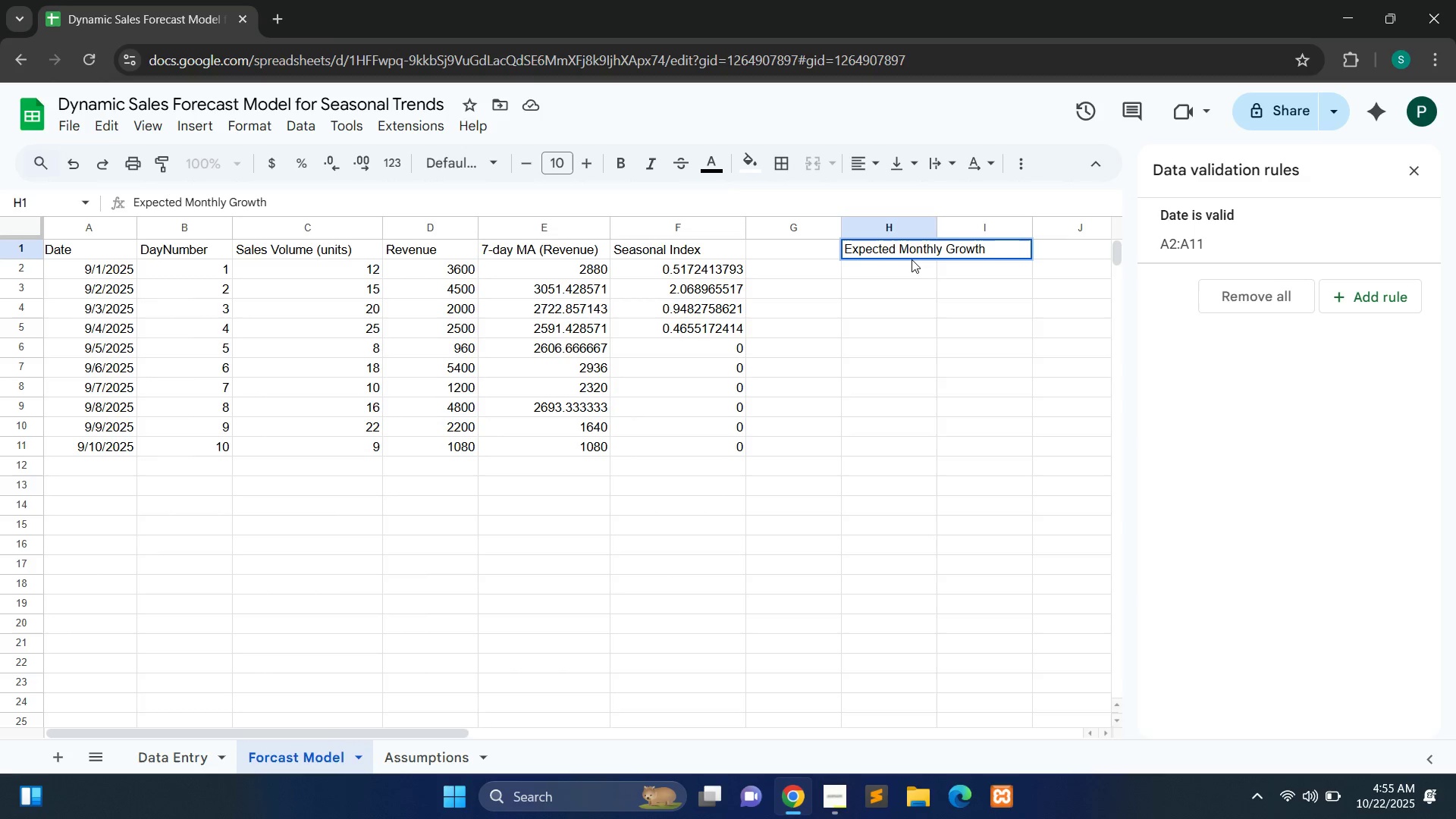 
wait(7.18)
 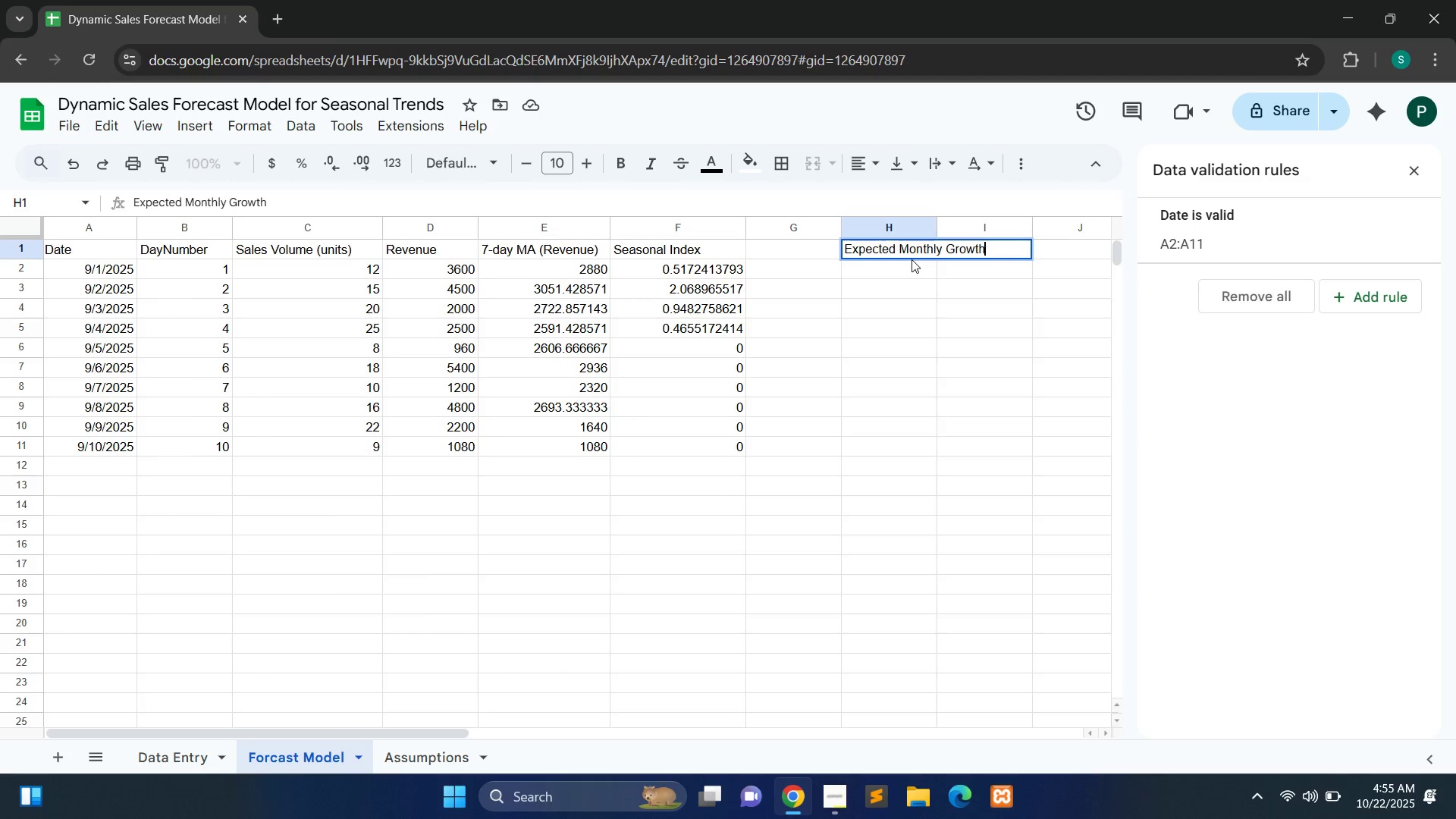 
left_click_drag(start_coordinate=[940, 224], to_coordinate=[1008, 229])
 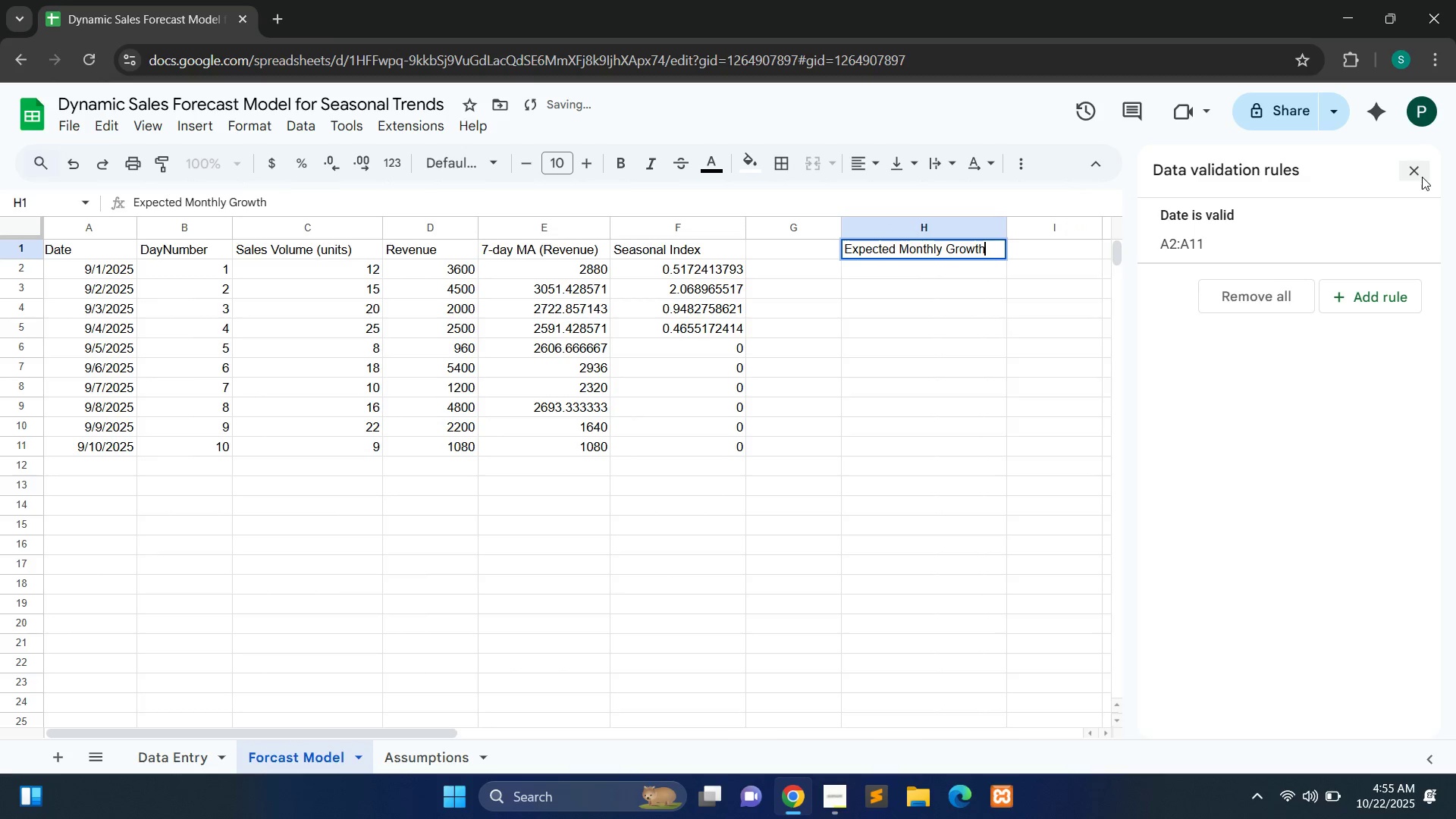 
left_click([1422, 177])
 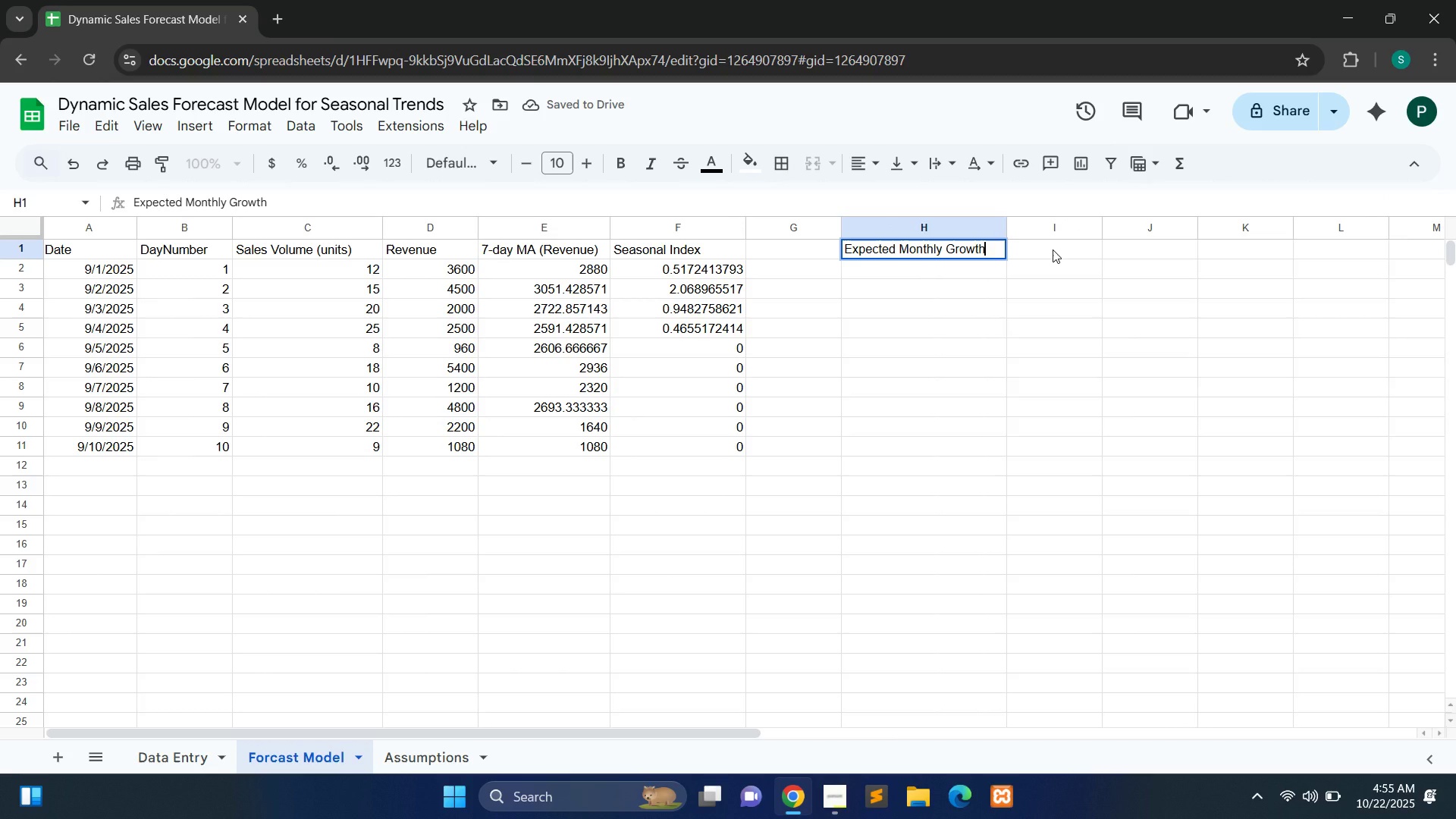 
double_click([1053, 249])
 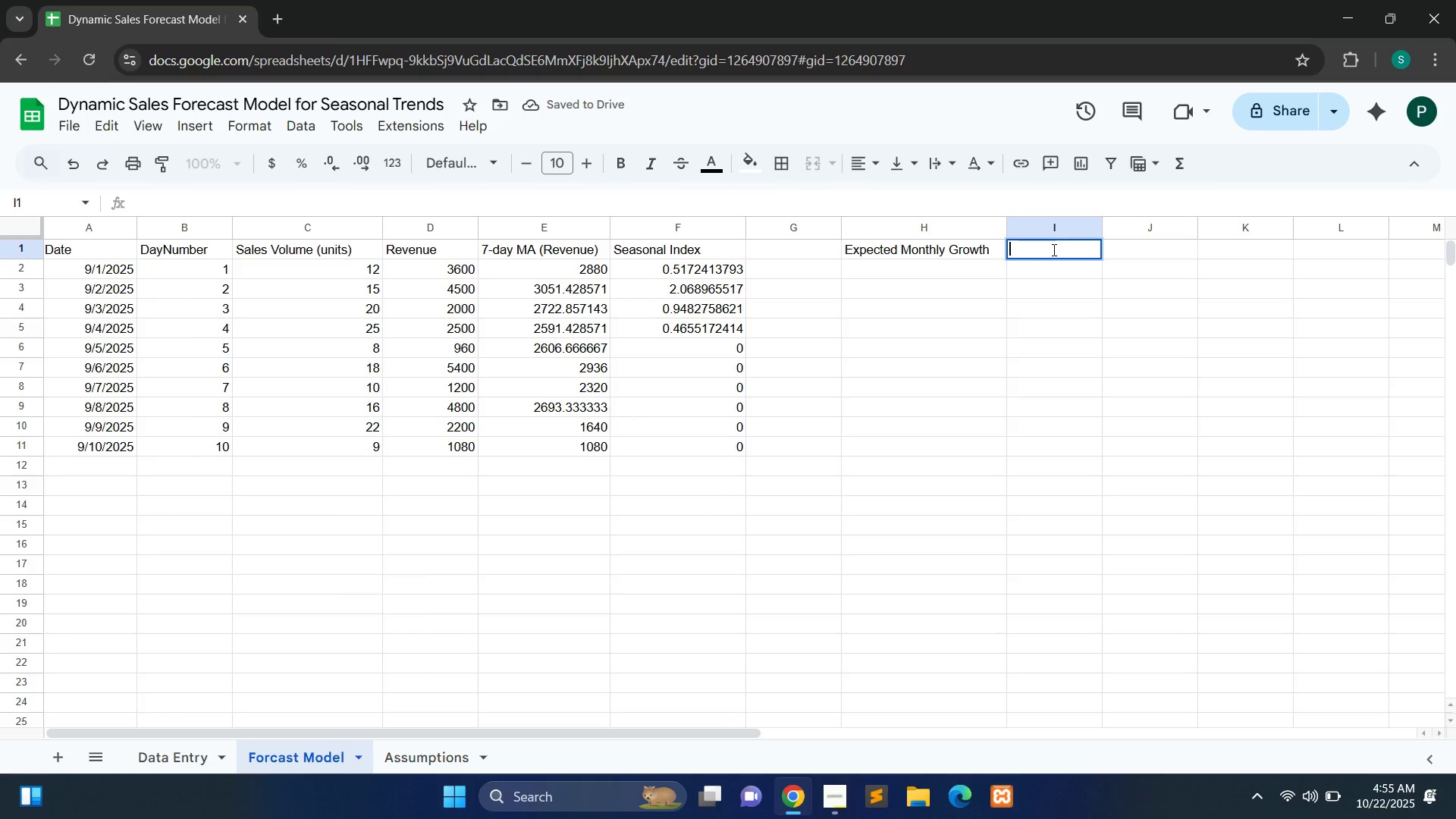 
type(0.05)
 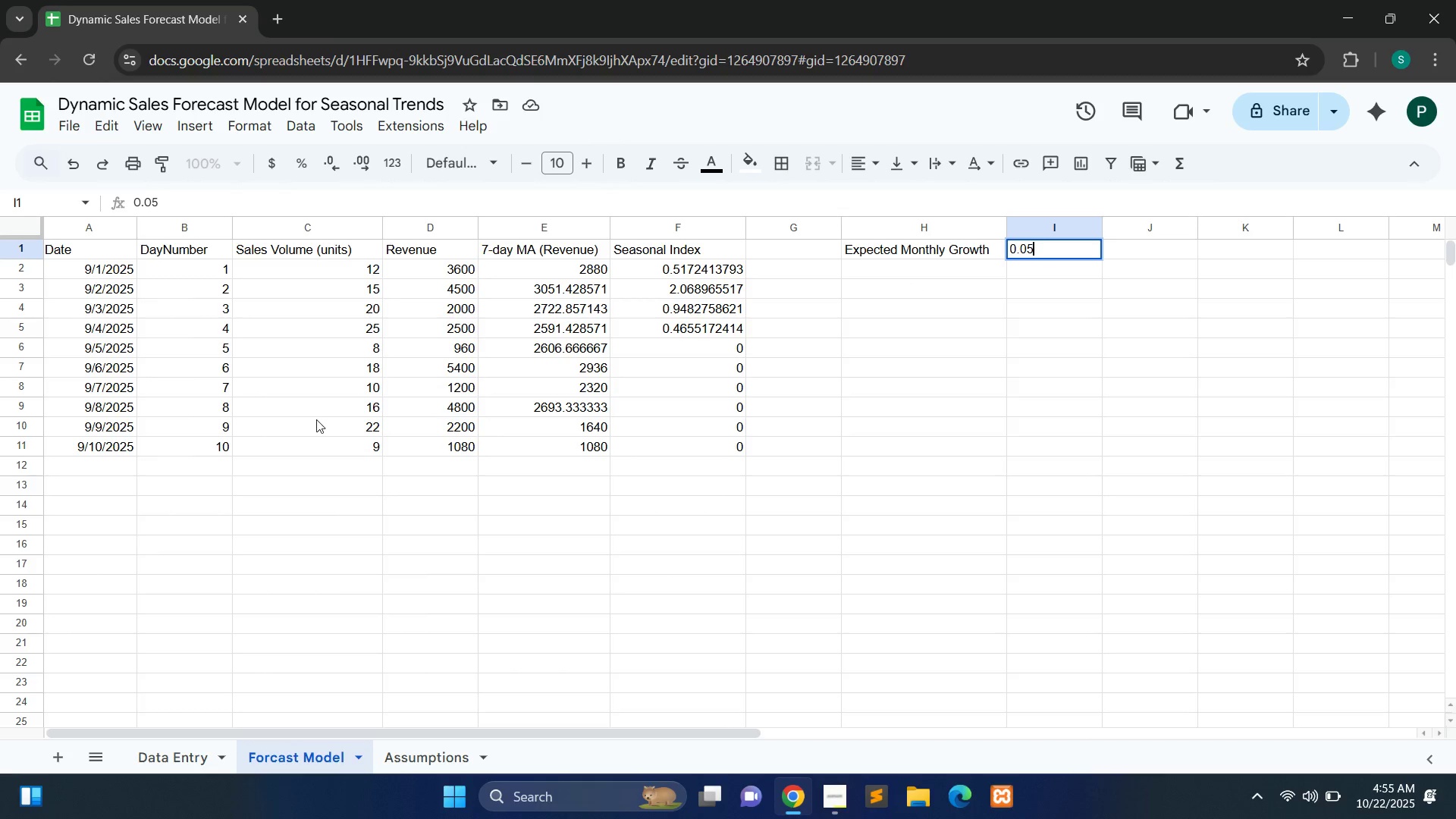 
wait(6.04)
 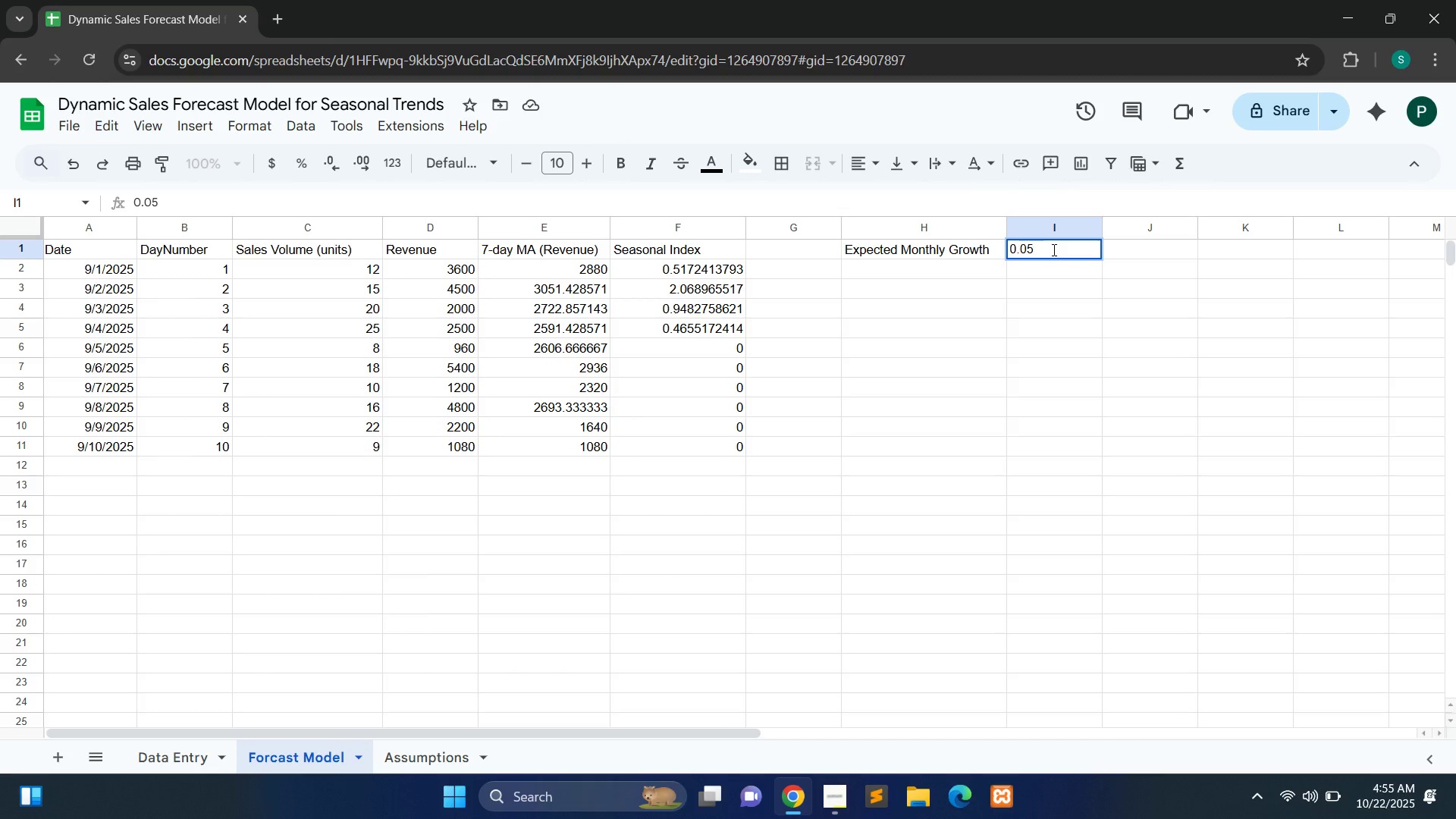 
double_click([121, 466])
 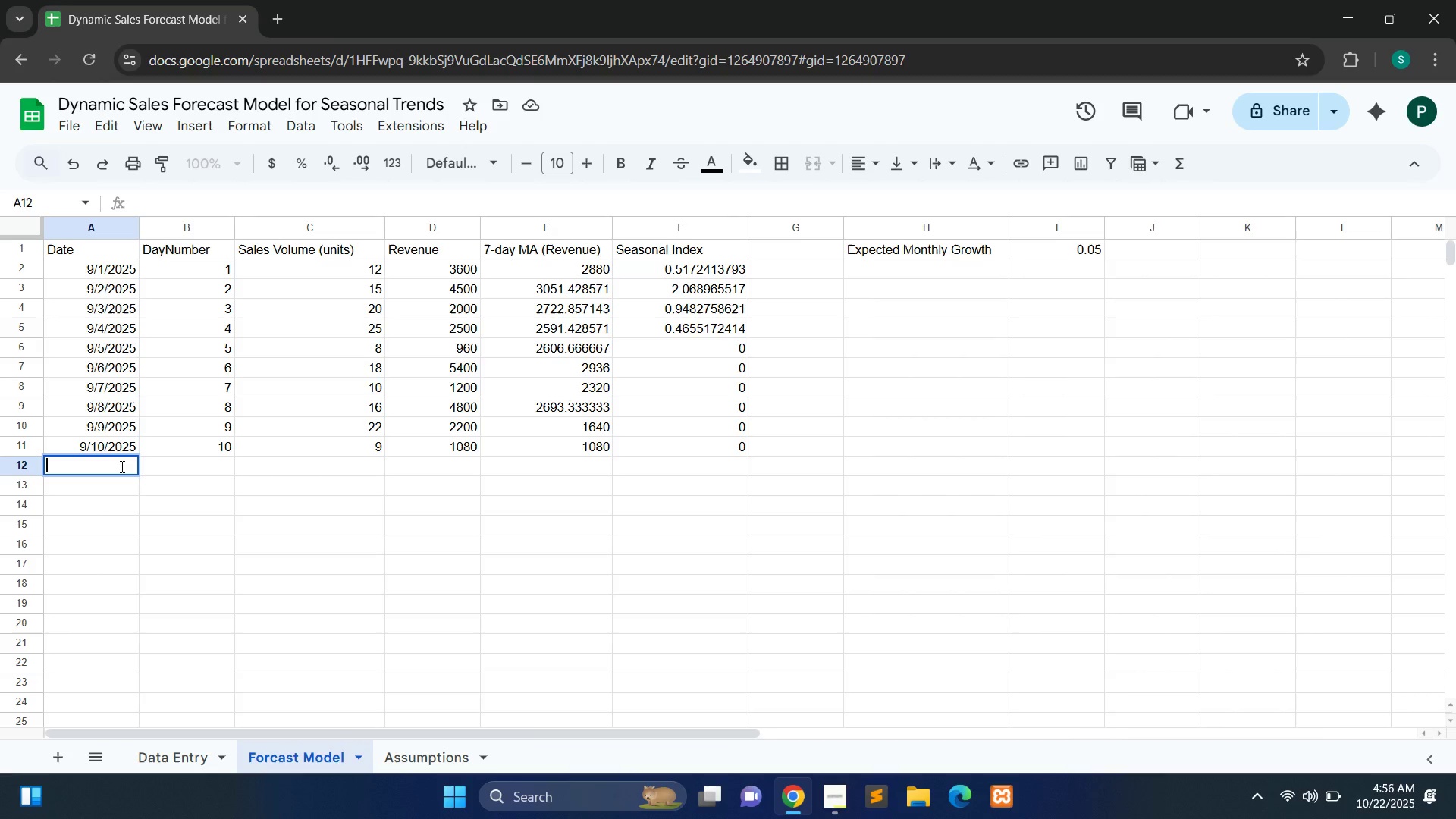 
wait(25.39)
 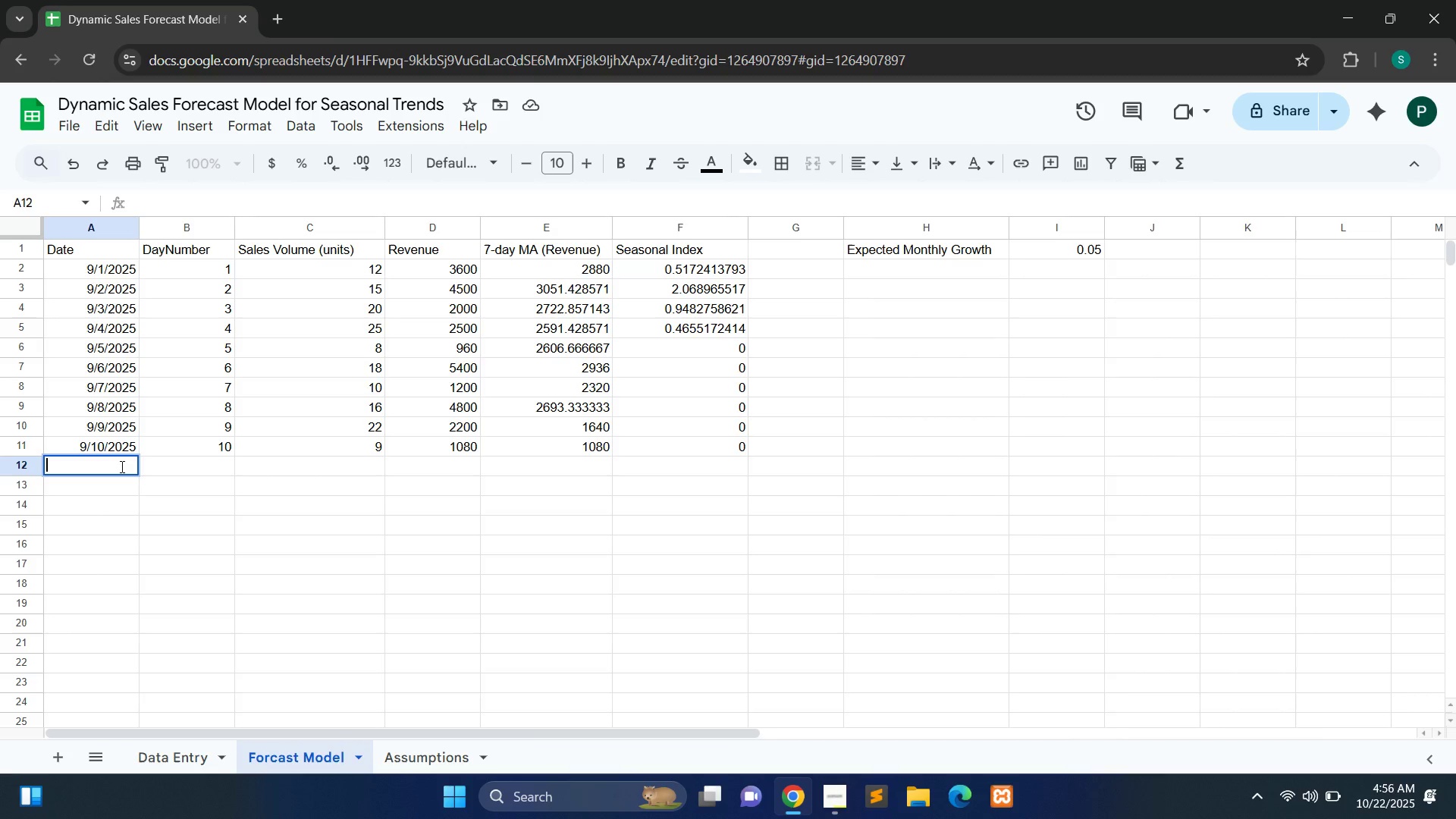 
key(9)
 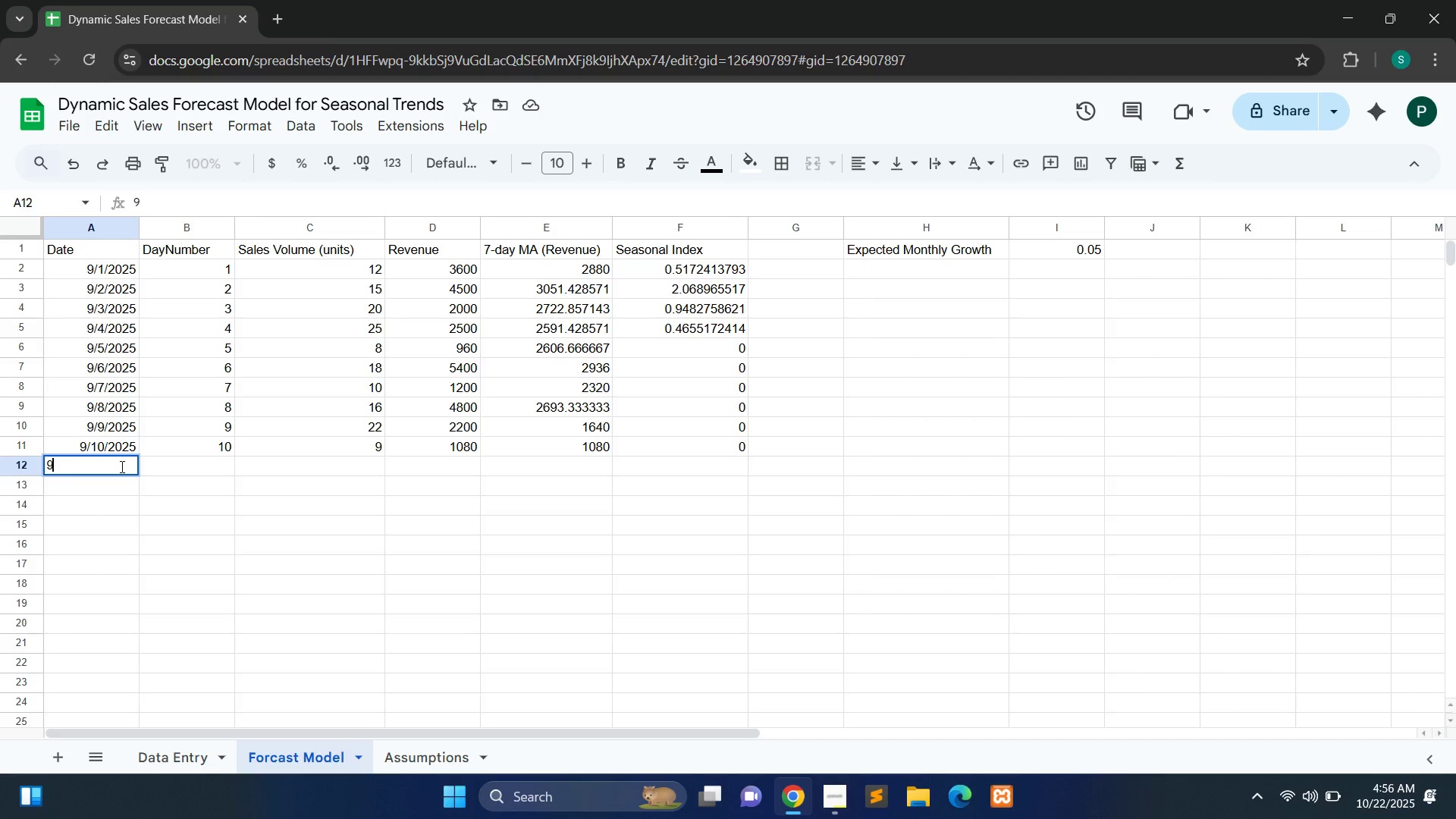 
key(Slash)
 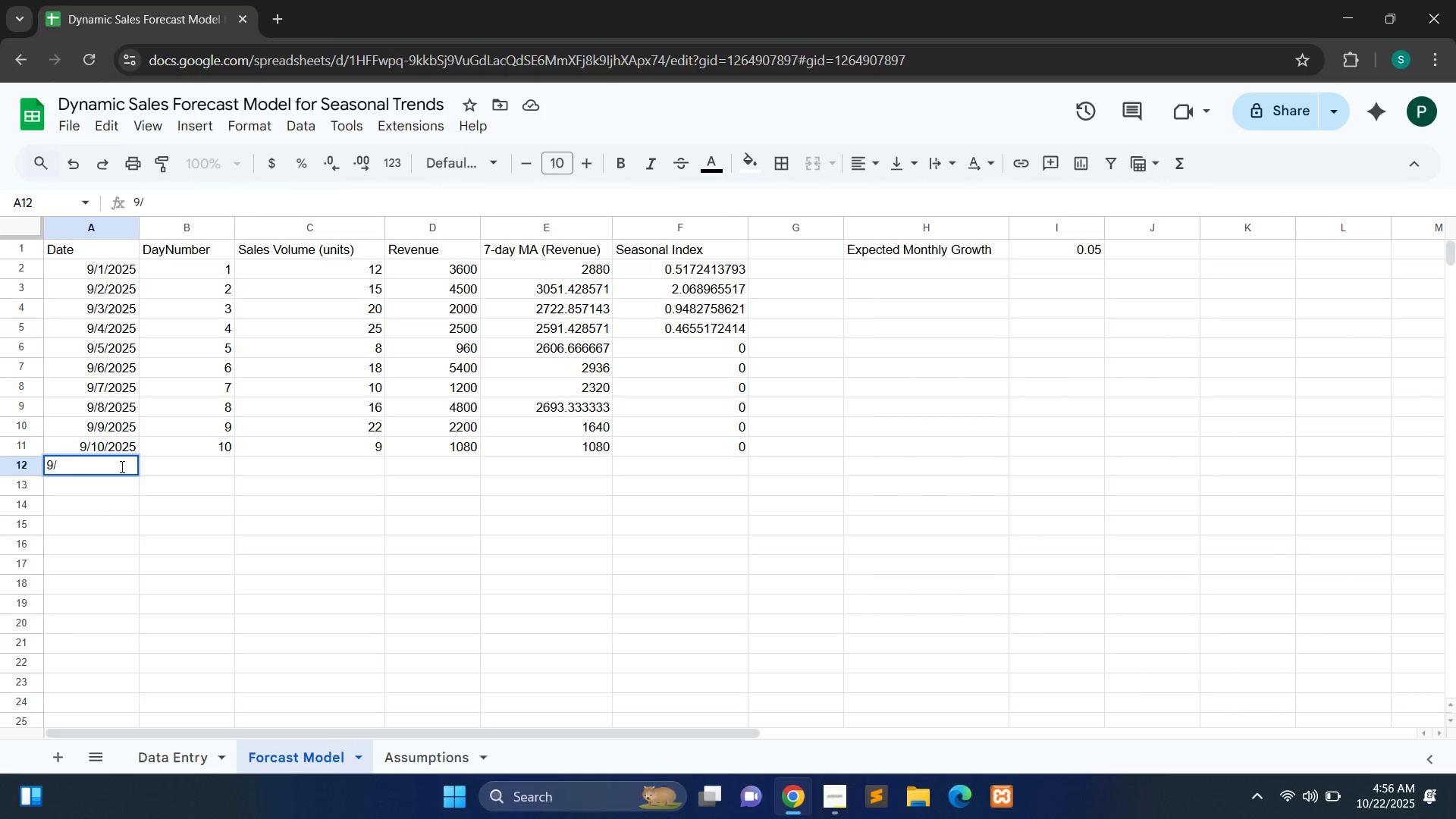 
type(10)
key(Backspace)
key(Backspace)
type(11/2025)
 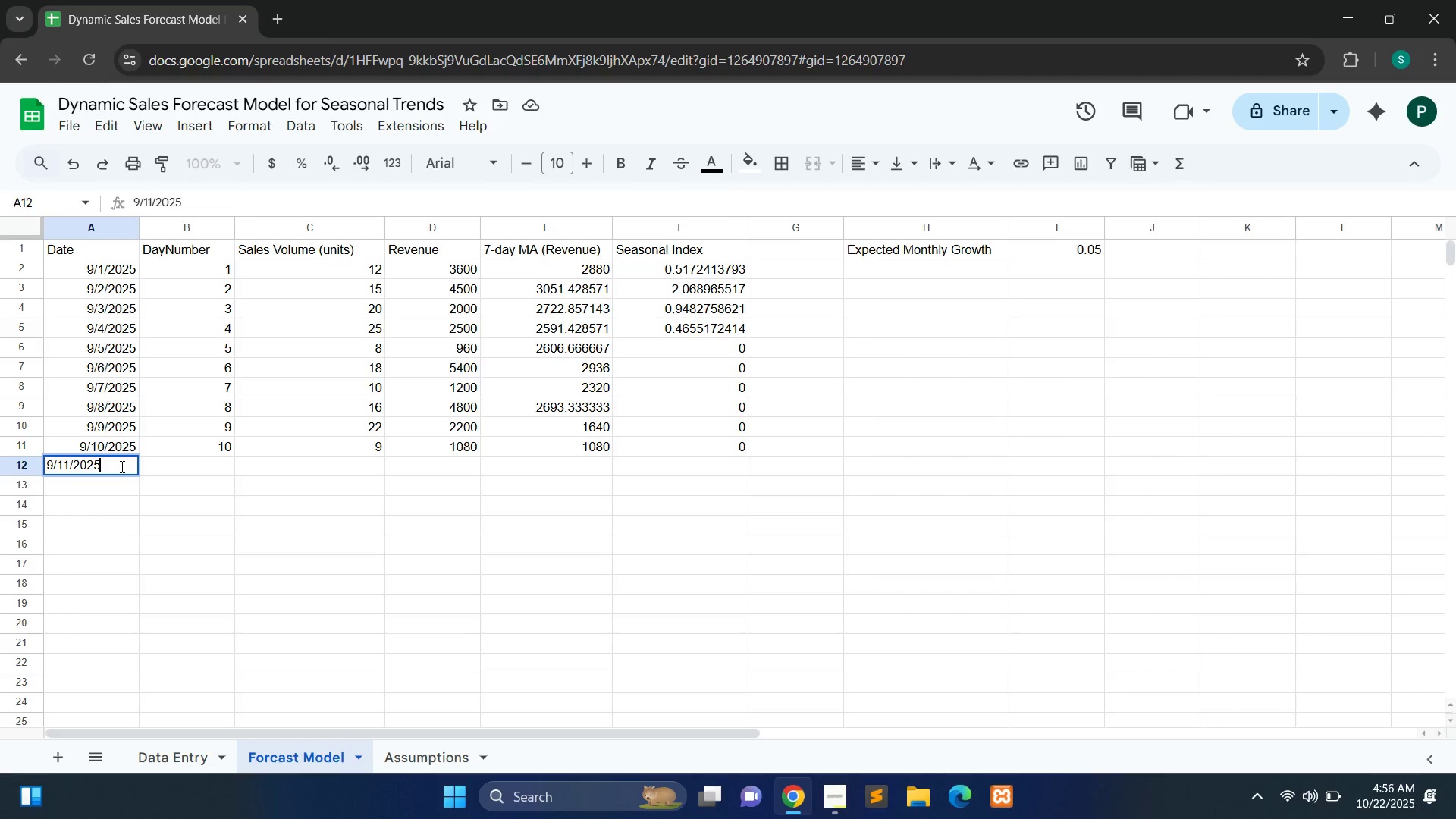 
key(Shift+Home)
 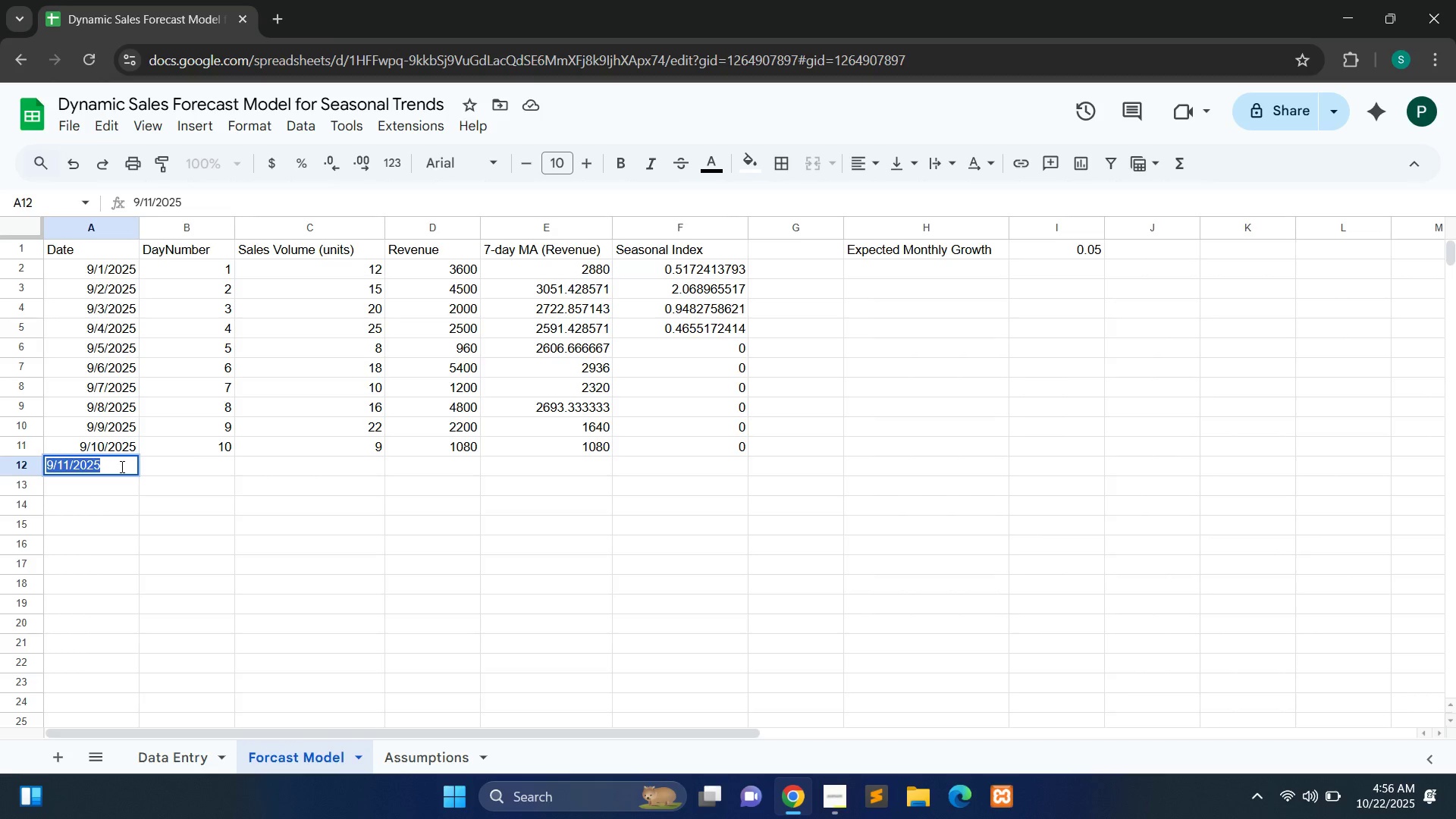 
key(Control+C)
 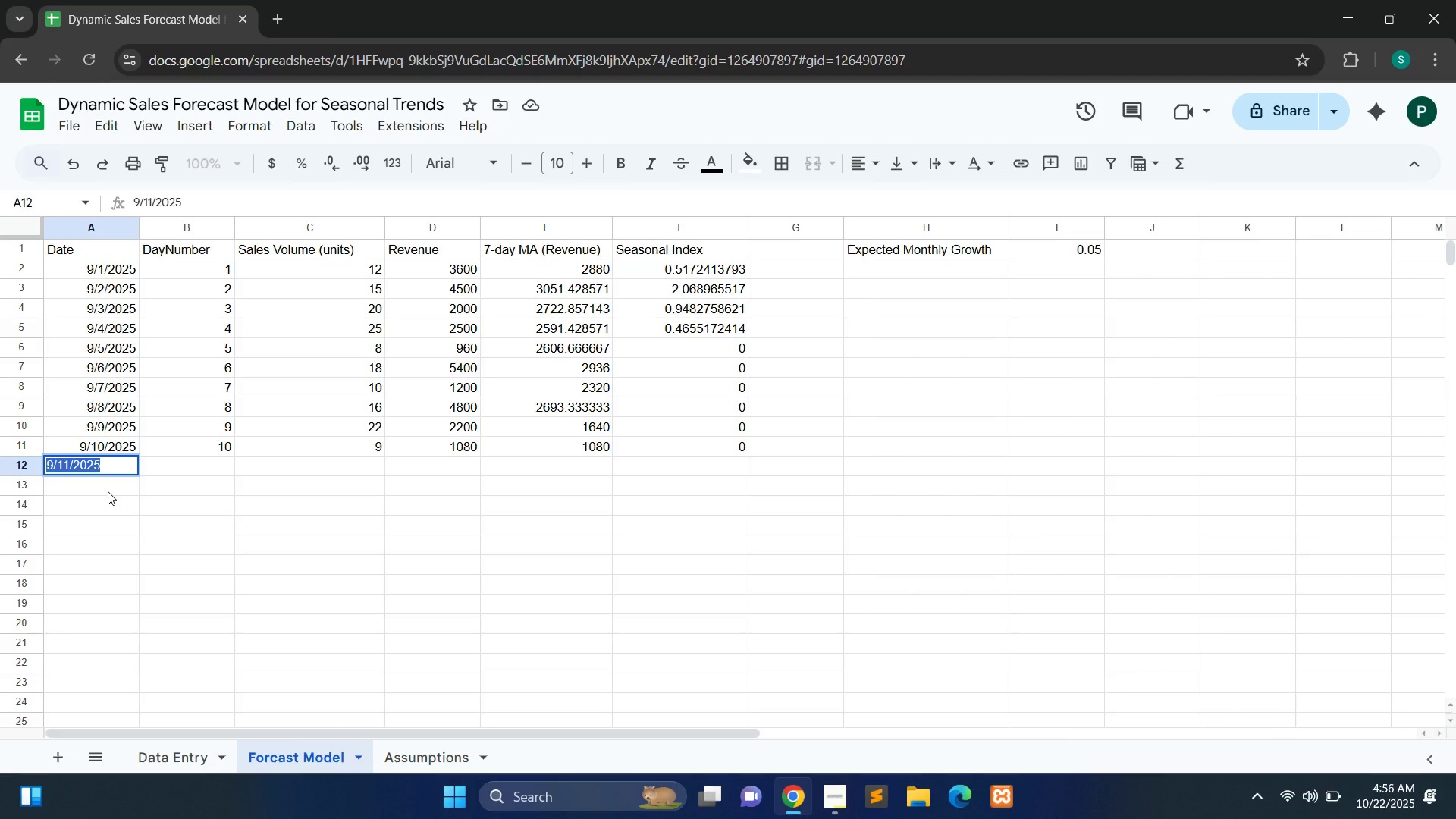 
double_click([108, 491])
 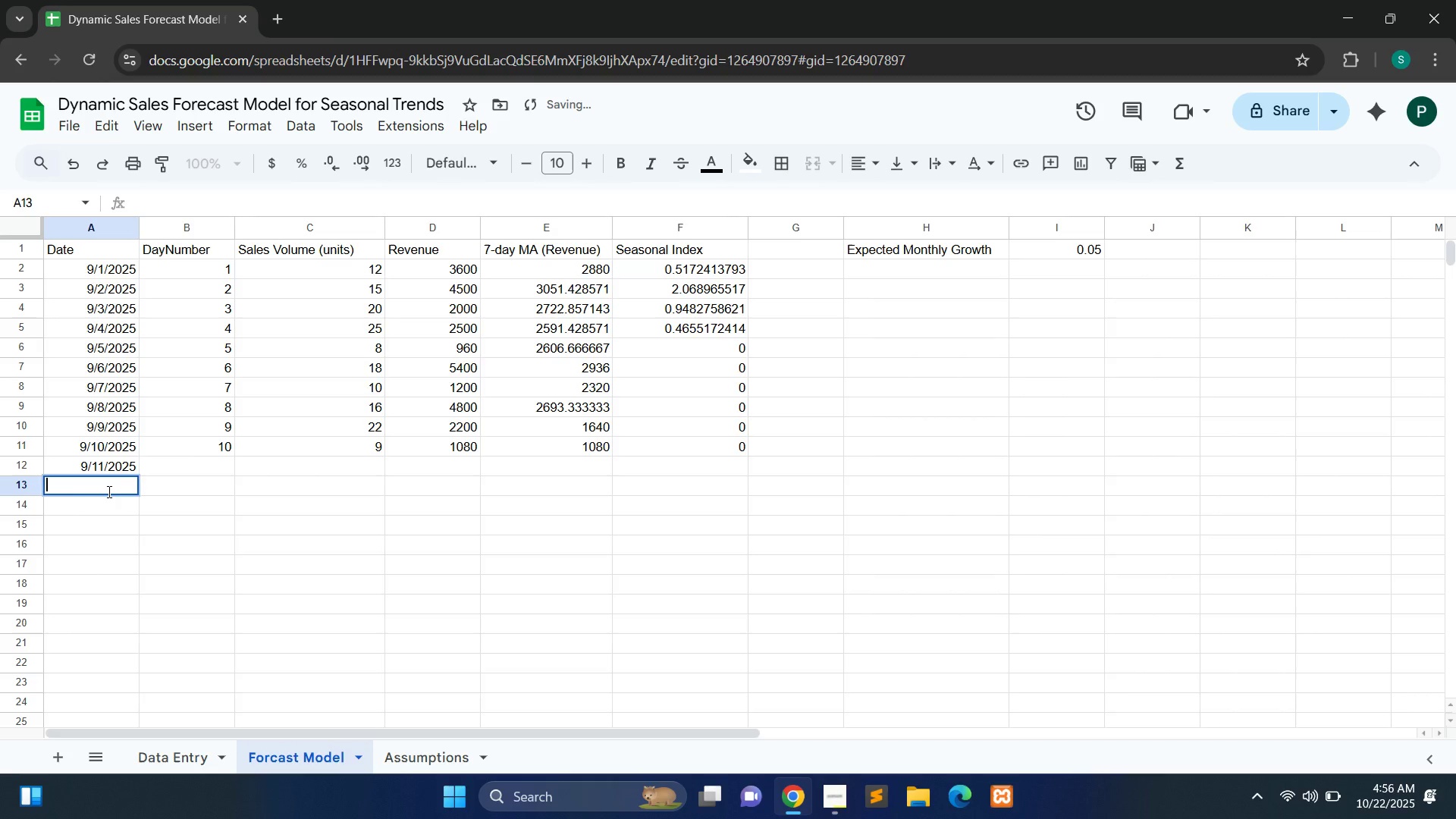 
key(Control+V)
 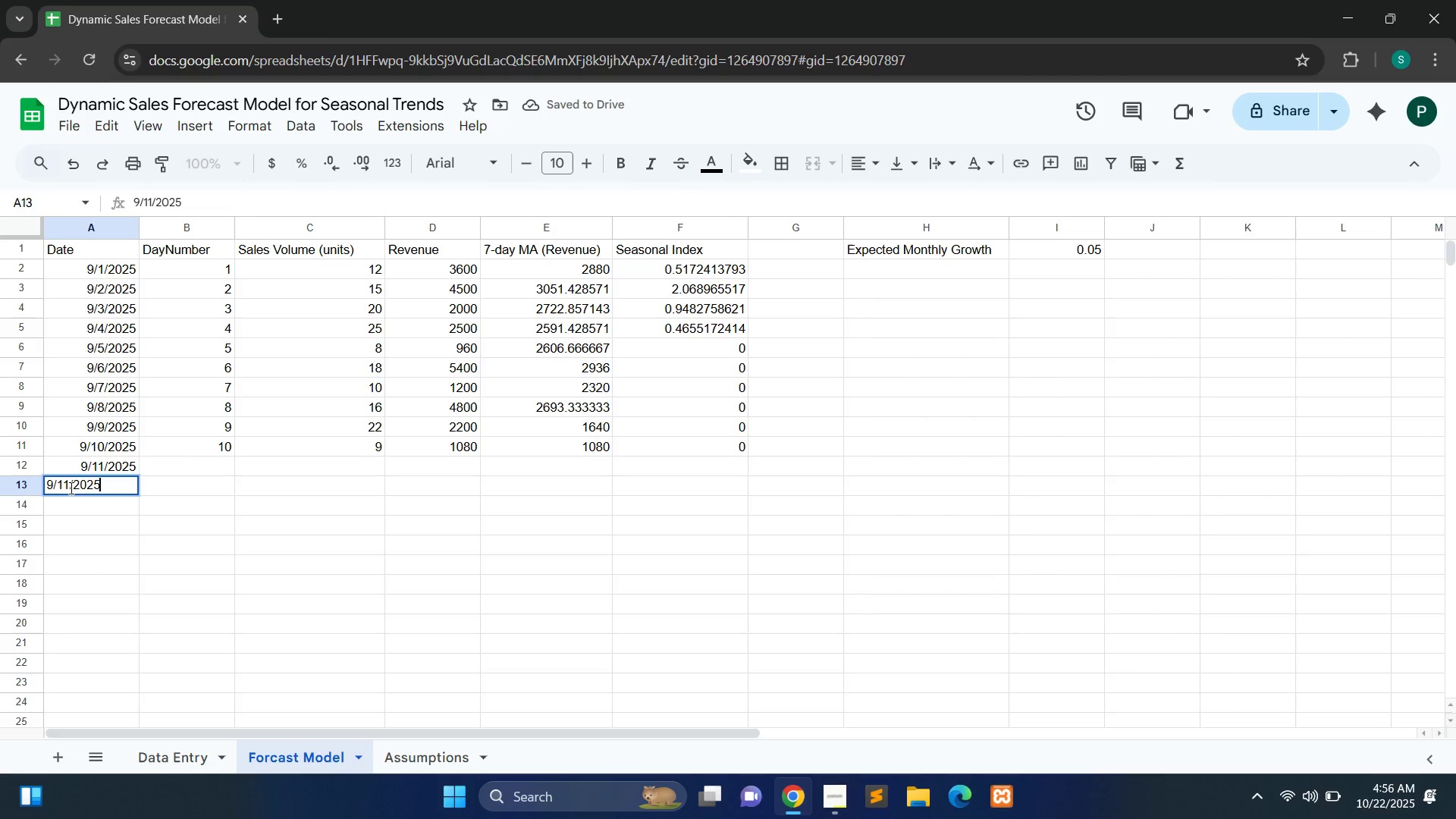 
left_click([70, 487])
 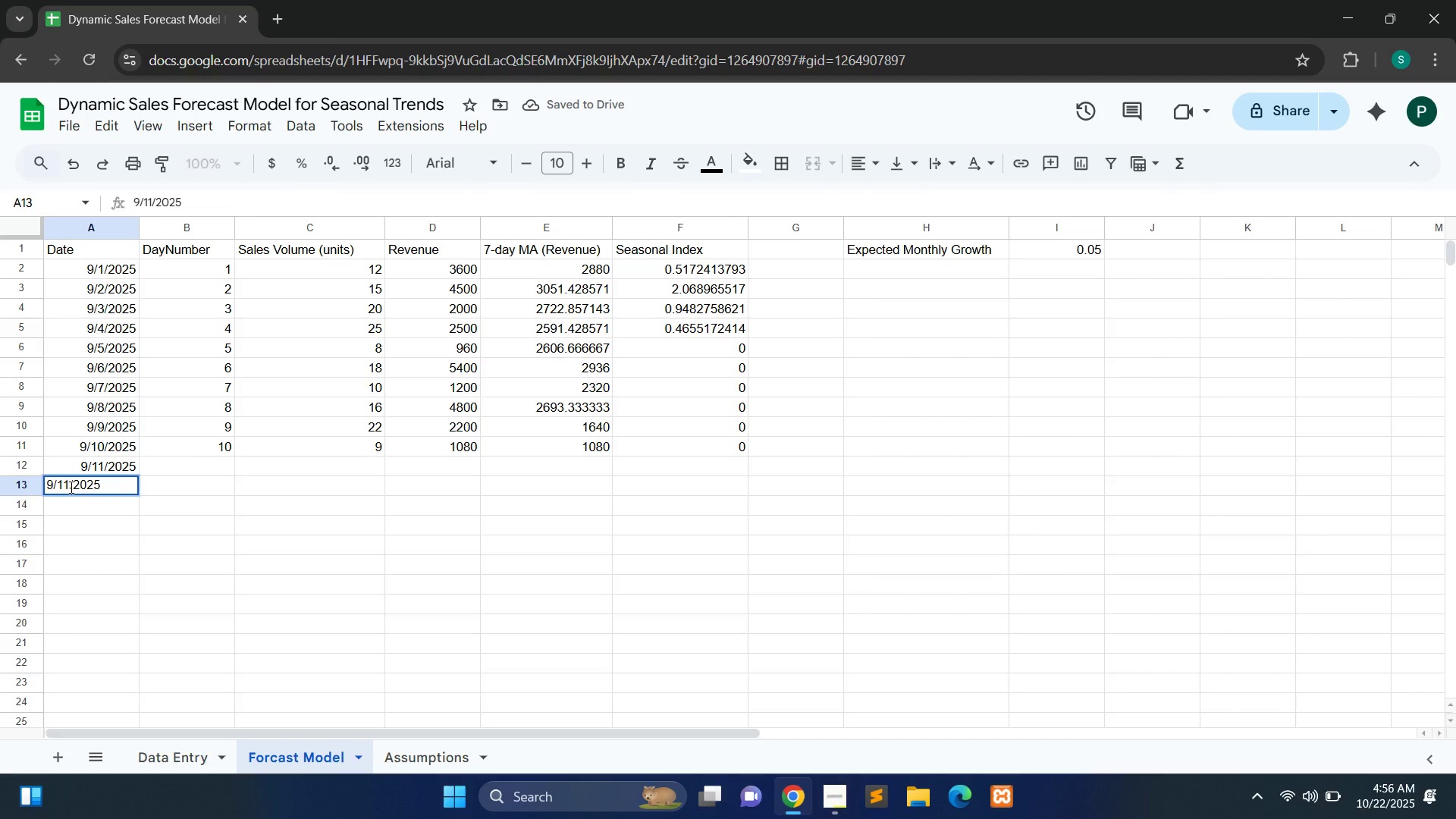 
key(Backspace)
 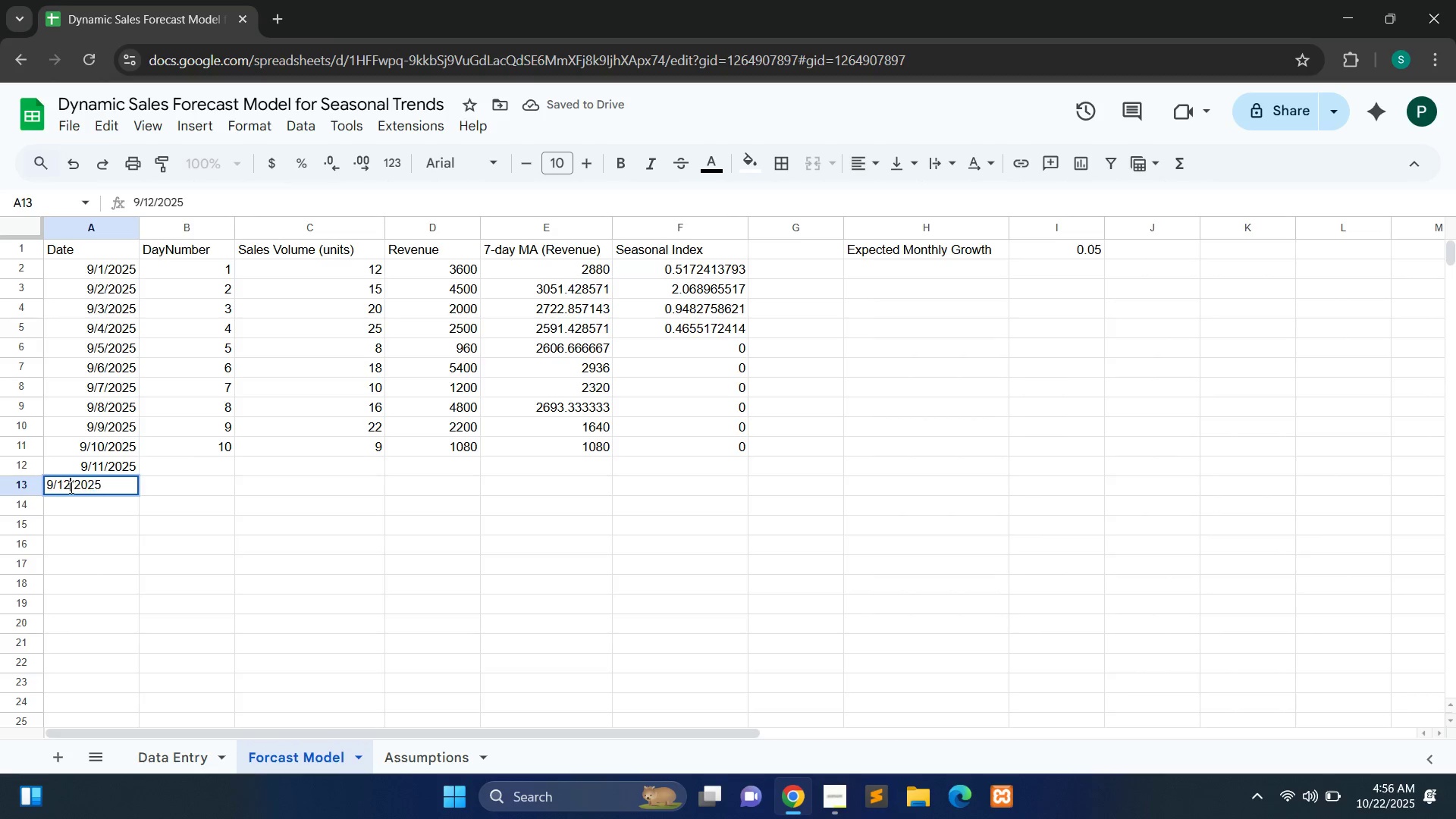 
key(2)
 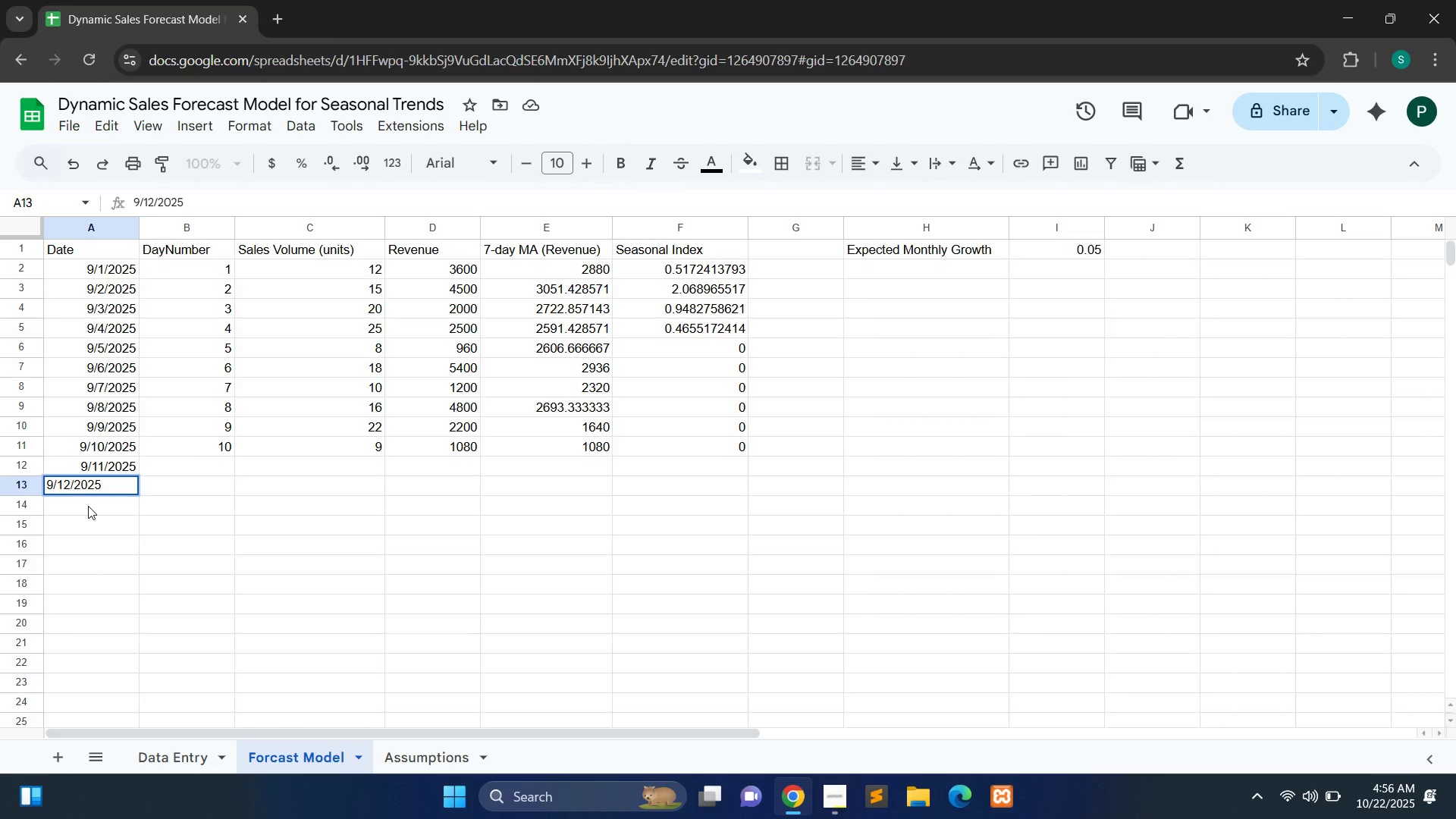 
double_click([88, 506])
 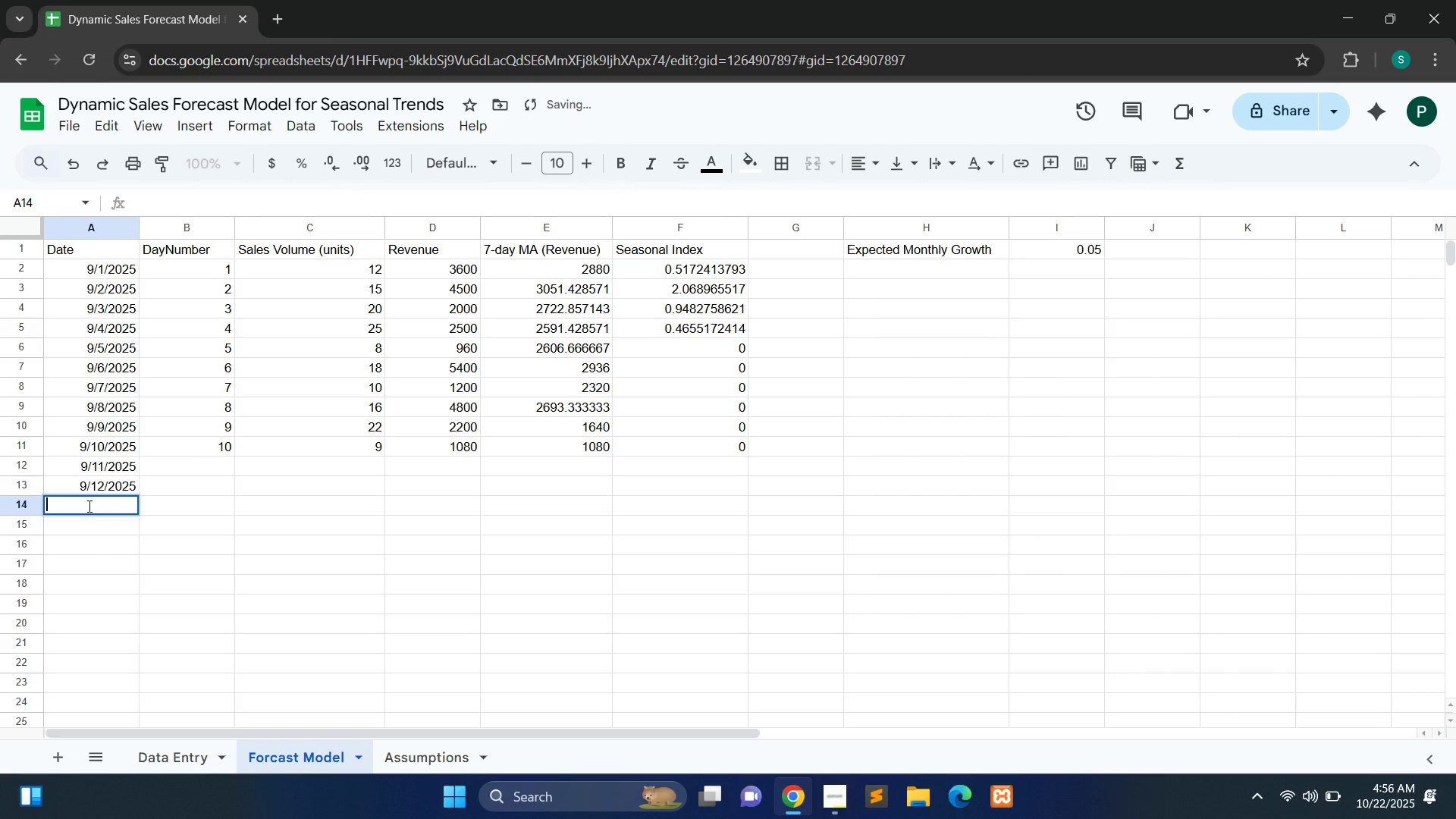 
key(Control+V)
 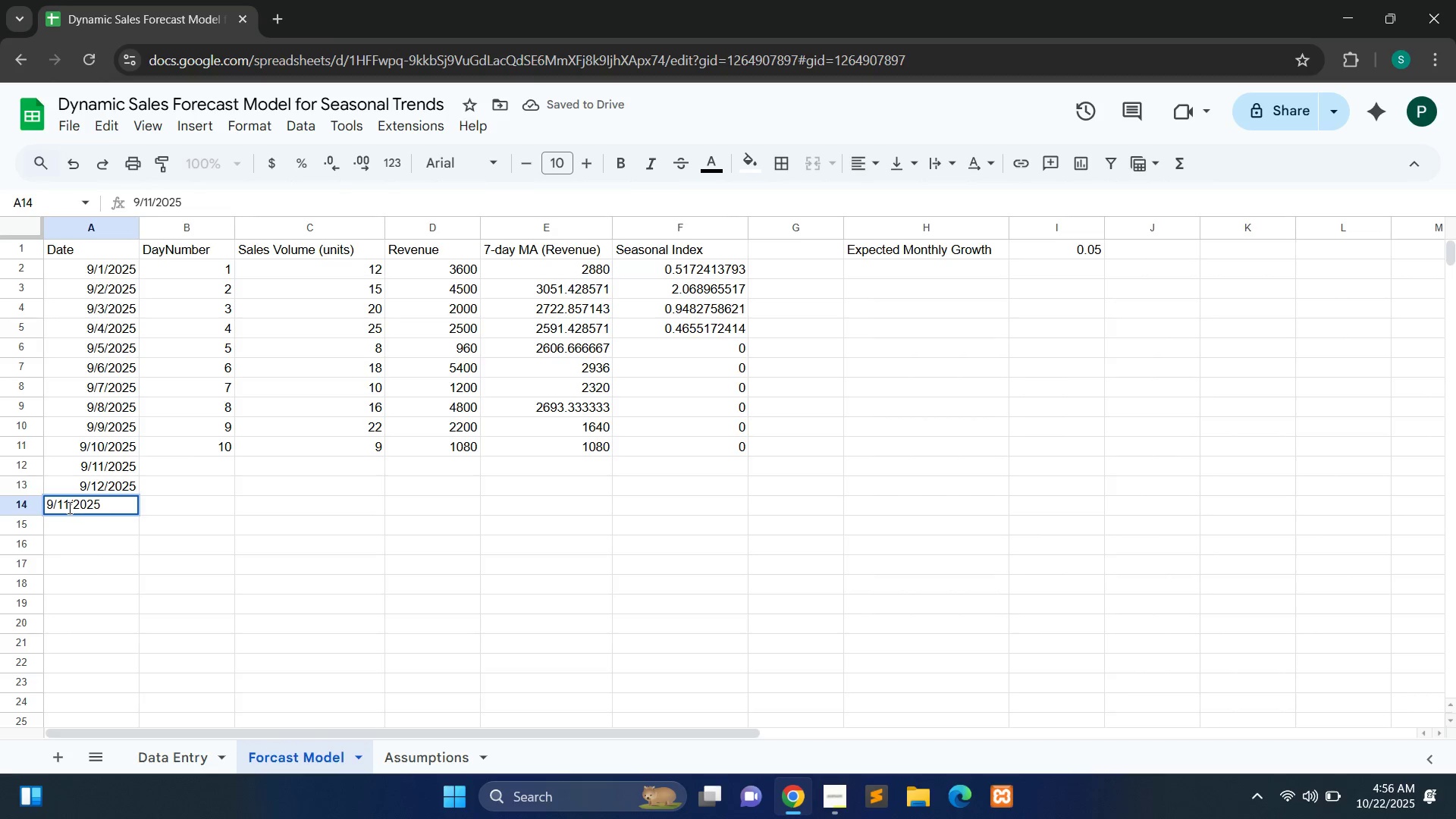 
left_click([68, 507])
 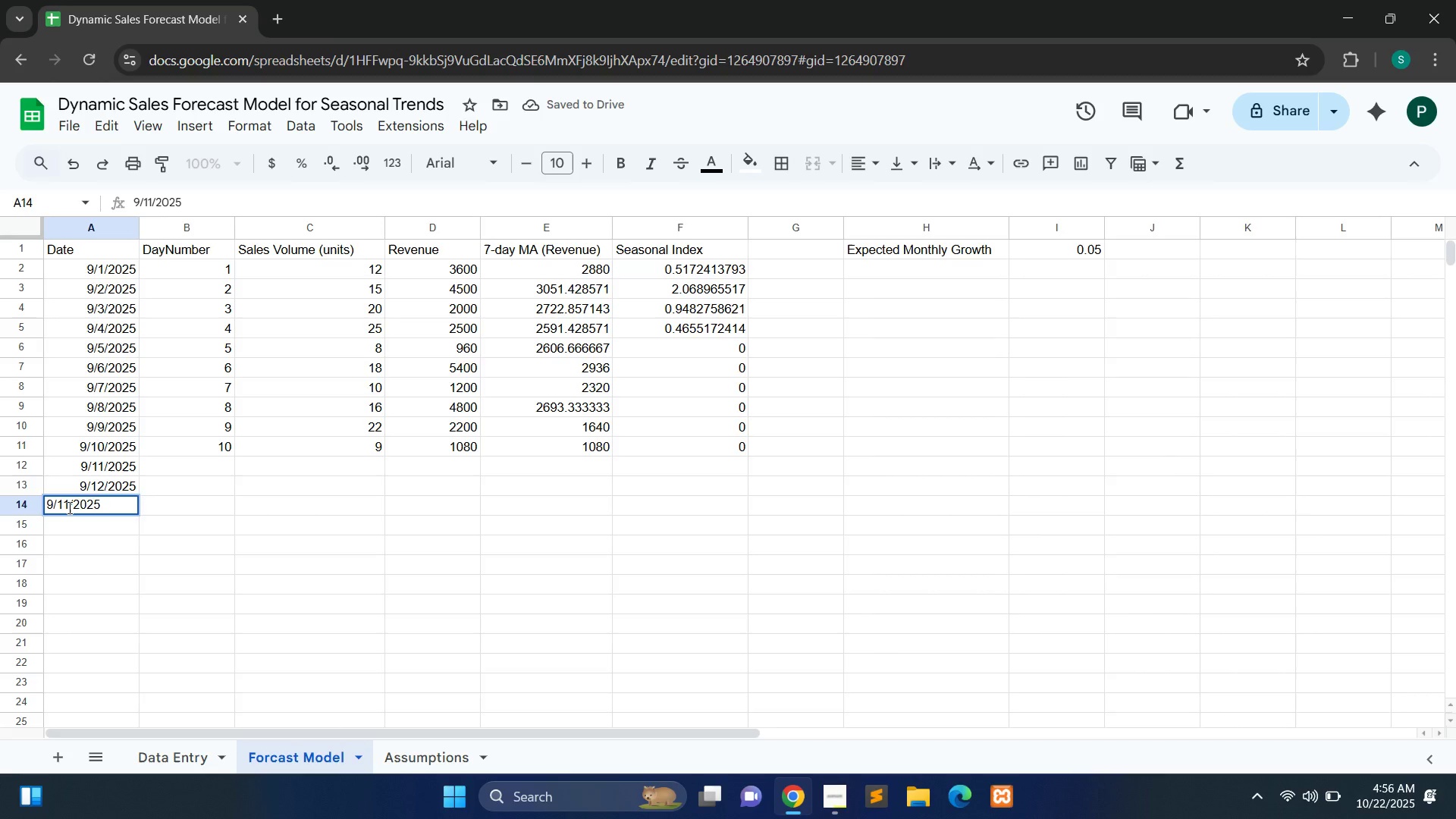 
key(Backspace)
 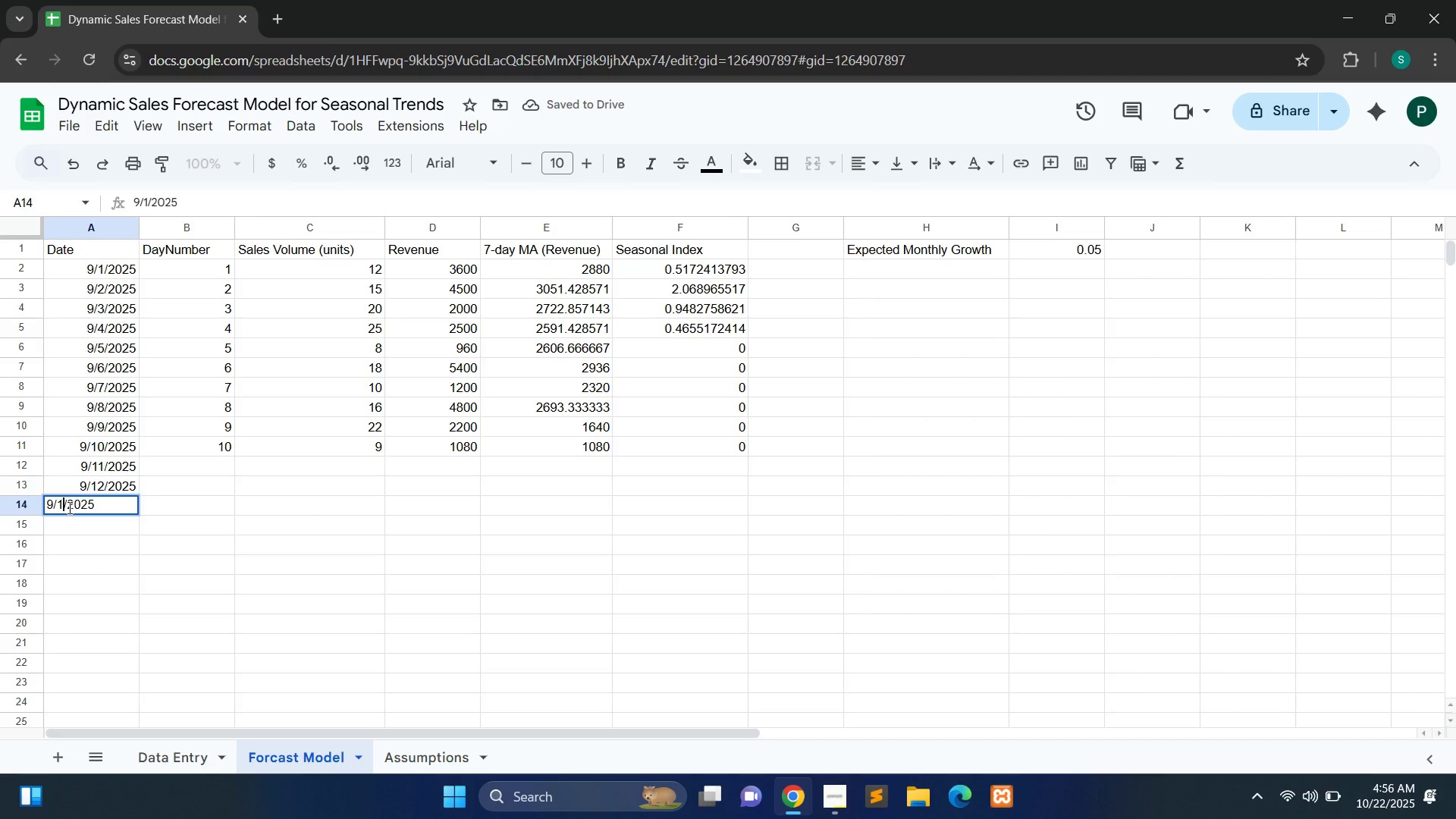 
key(3)
 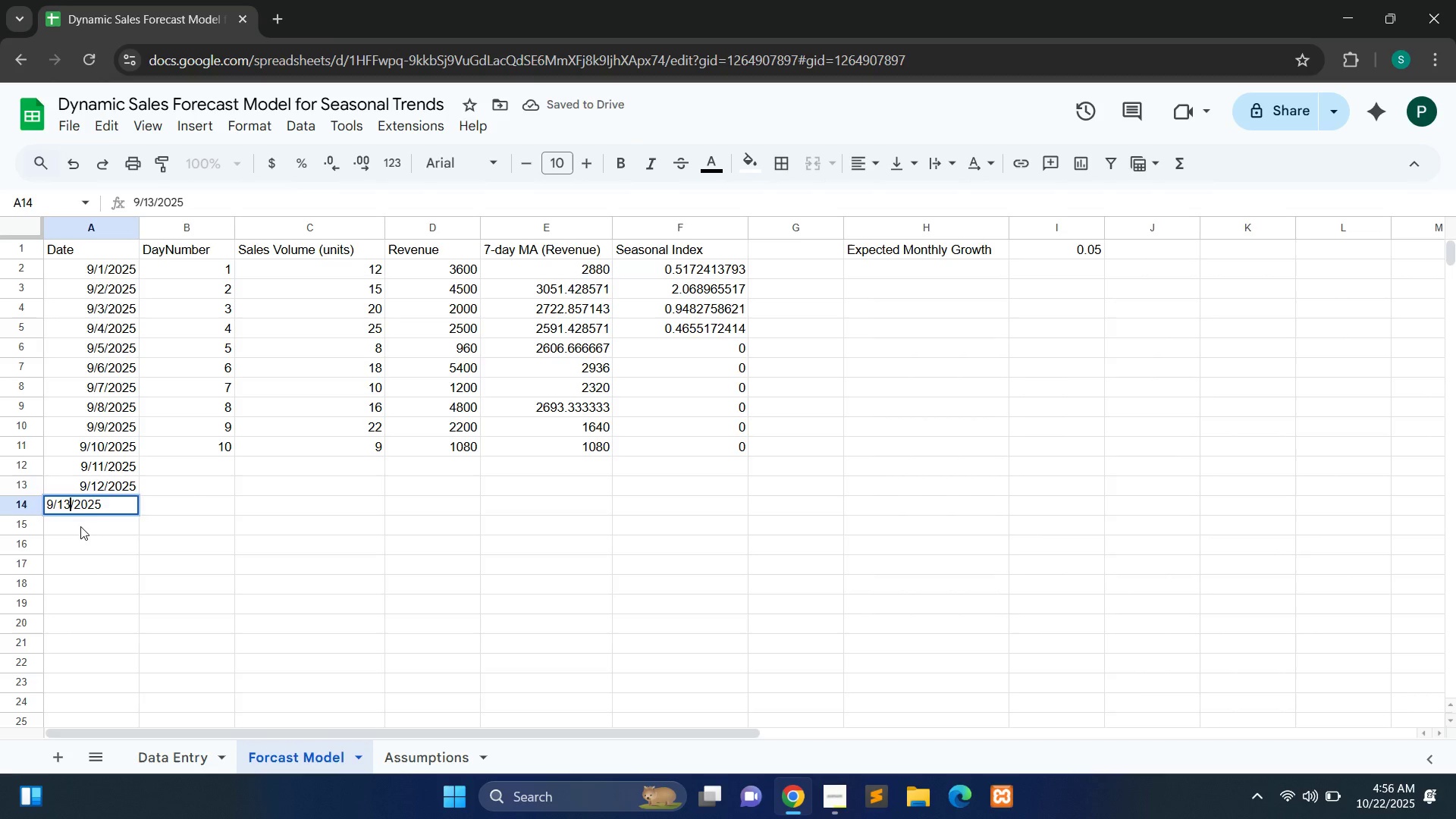 
double_click([80, 526])
 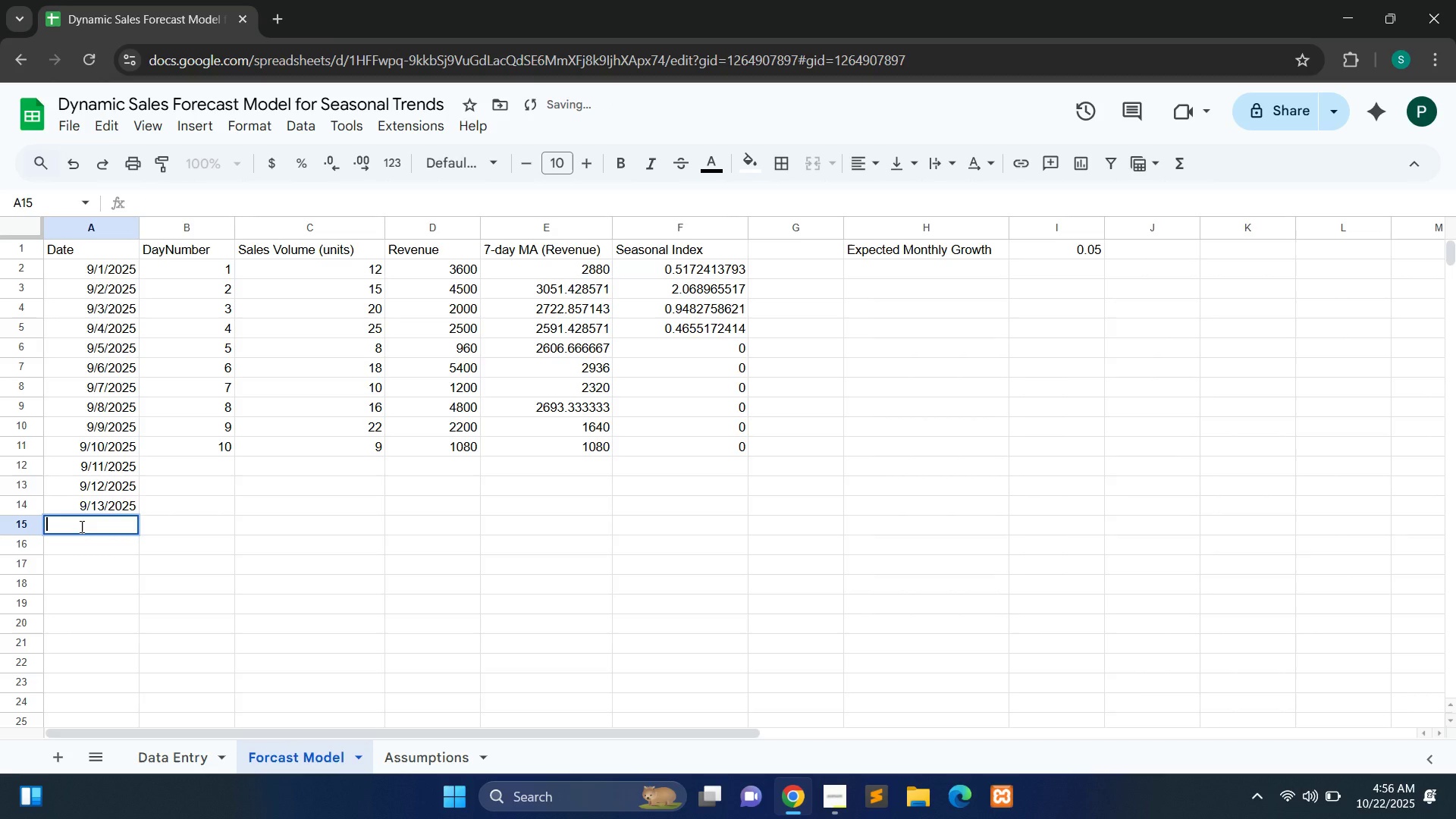 
key(Control+V)
 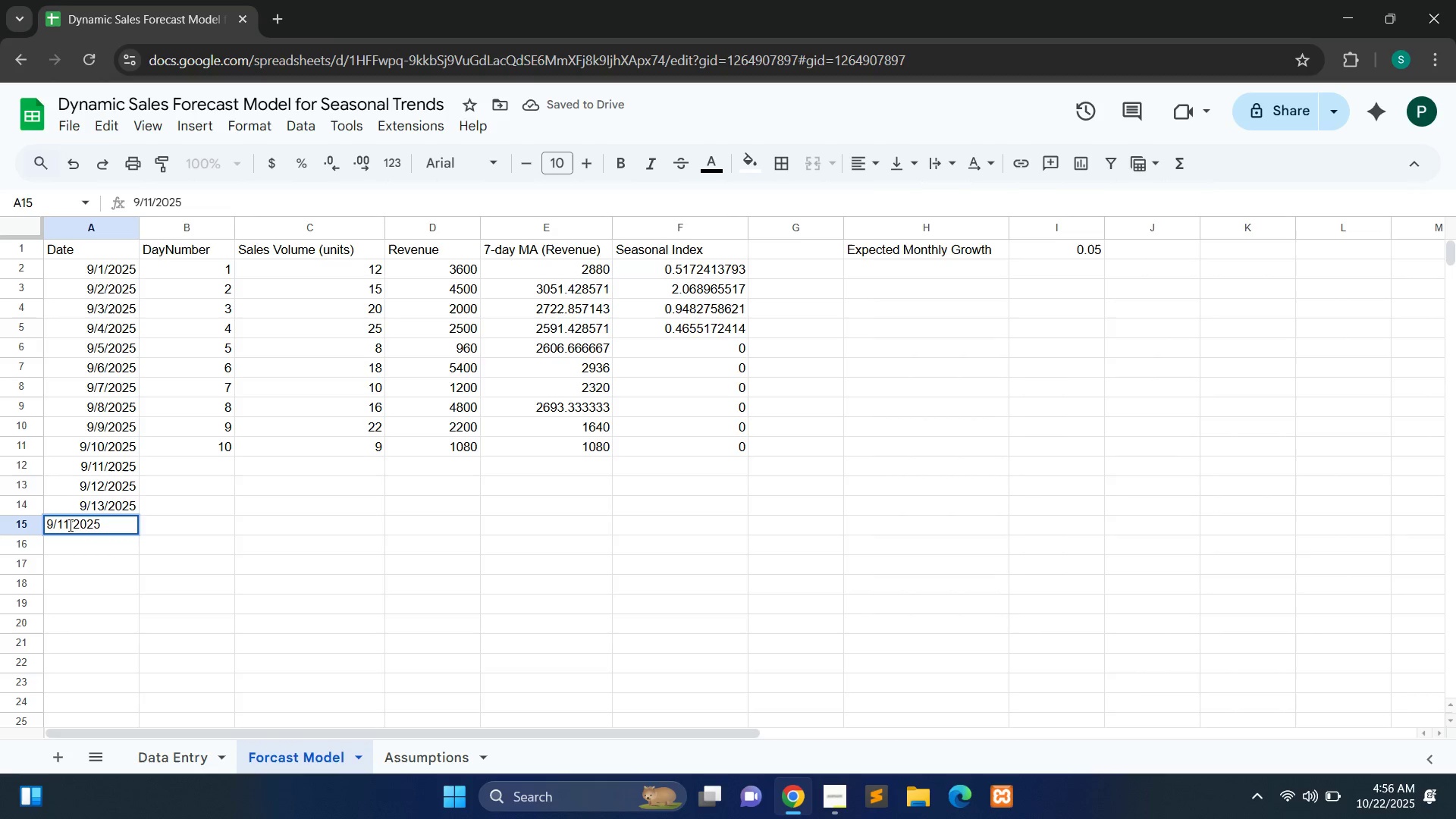 
left_click([69, 525])
 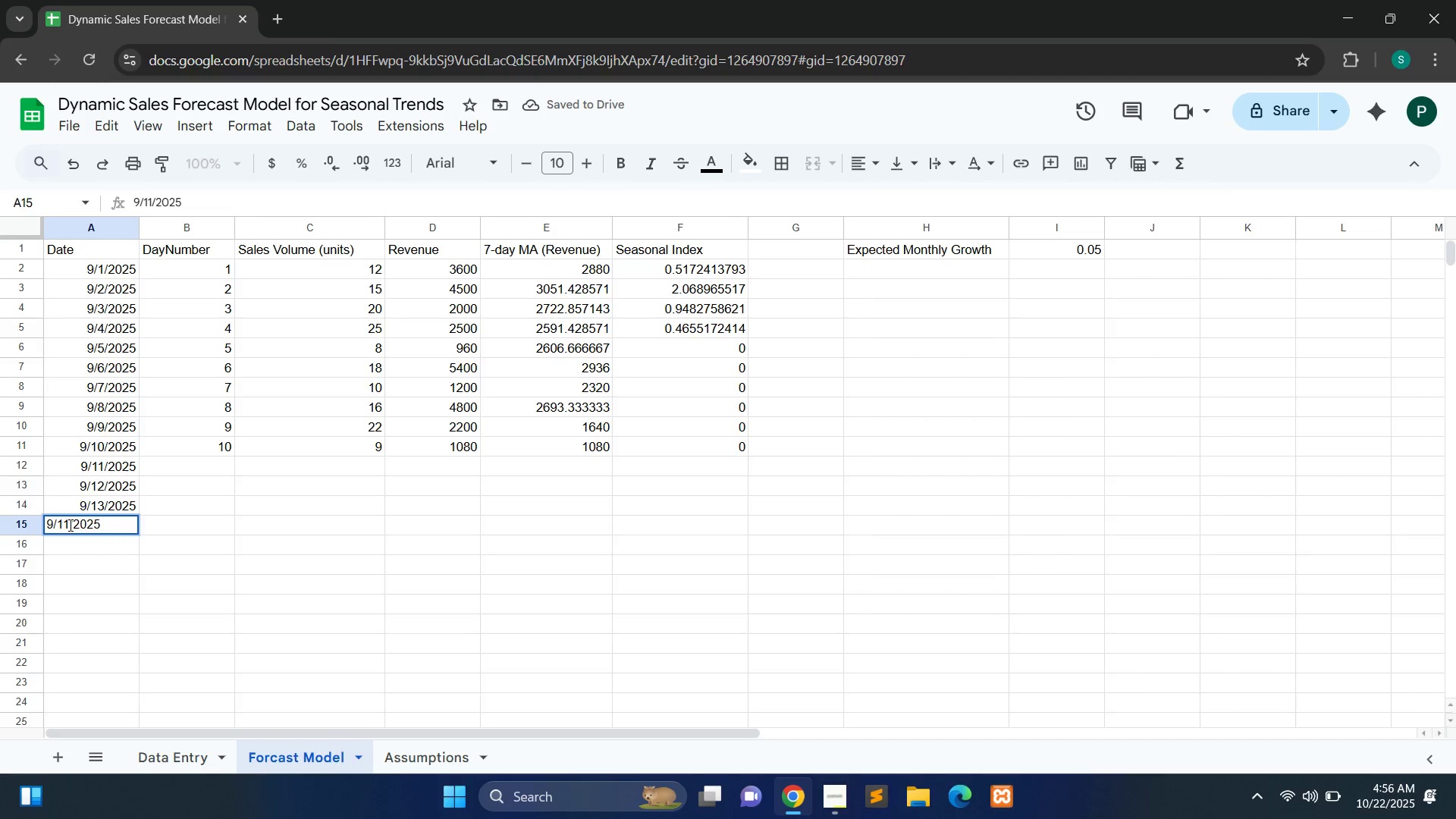 
key(Backspace)
 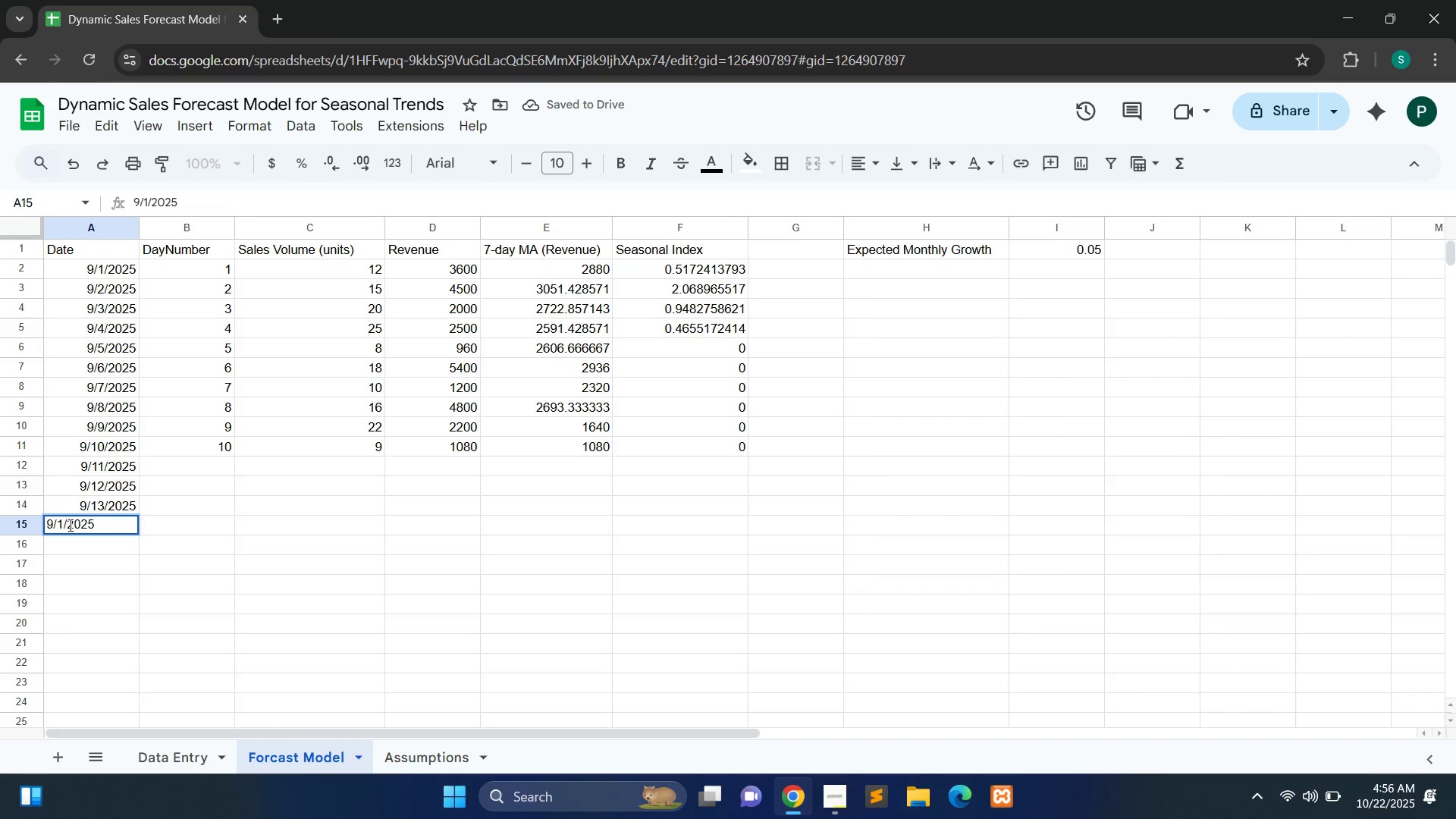 
key(4)
 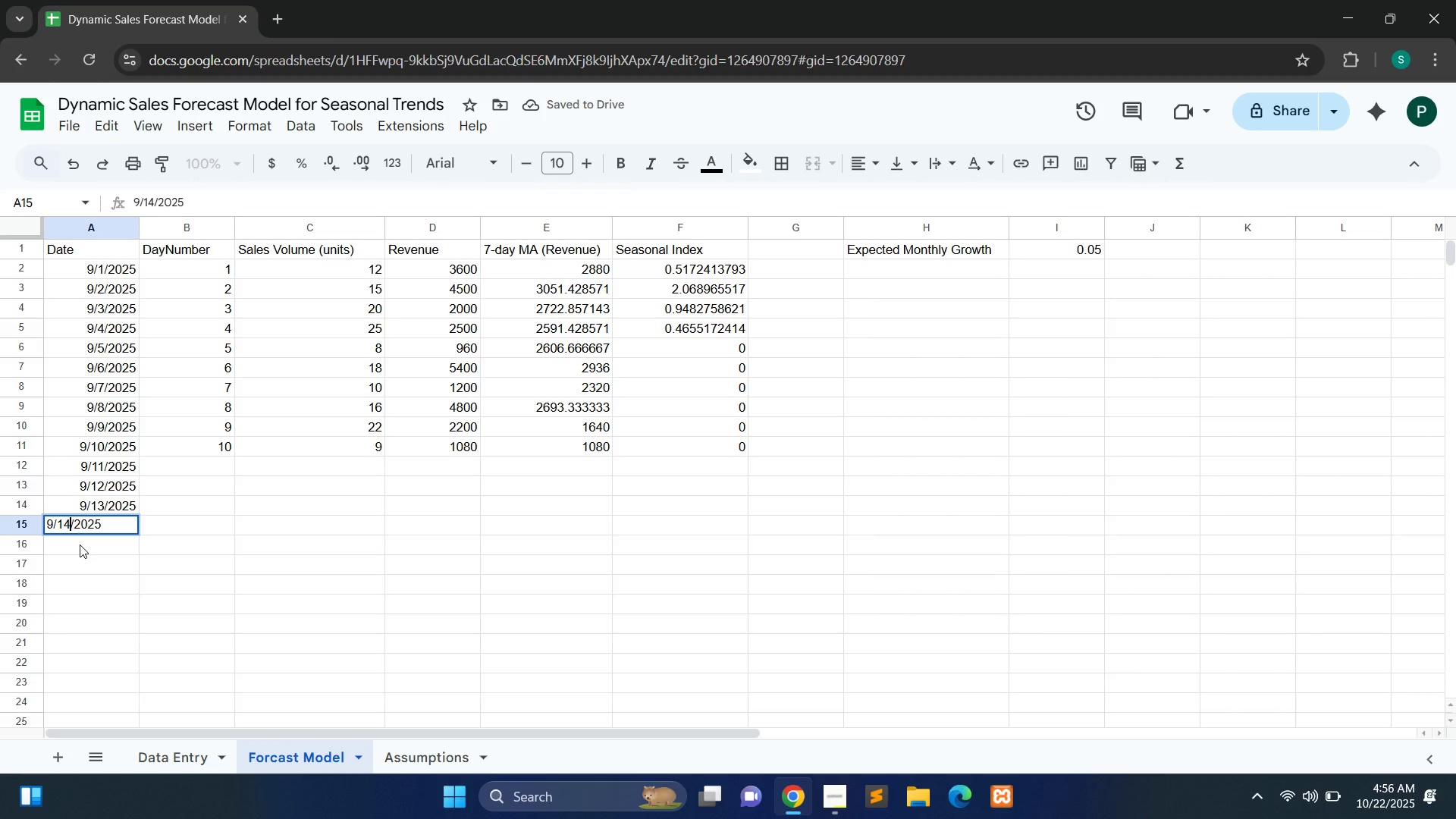 
double_click([80, 544])
 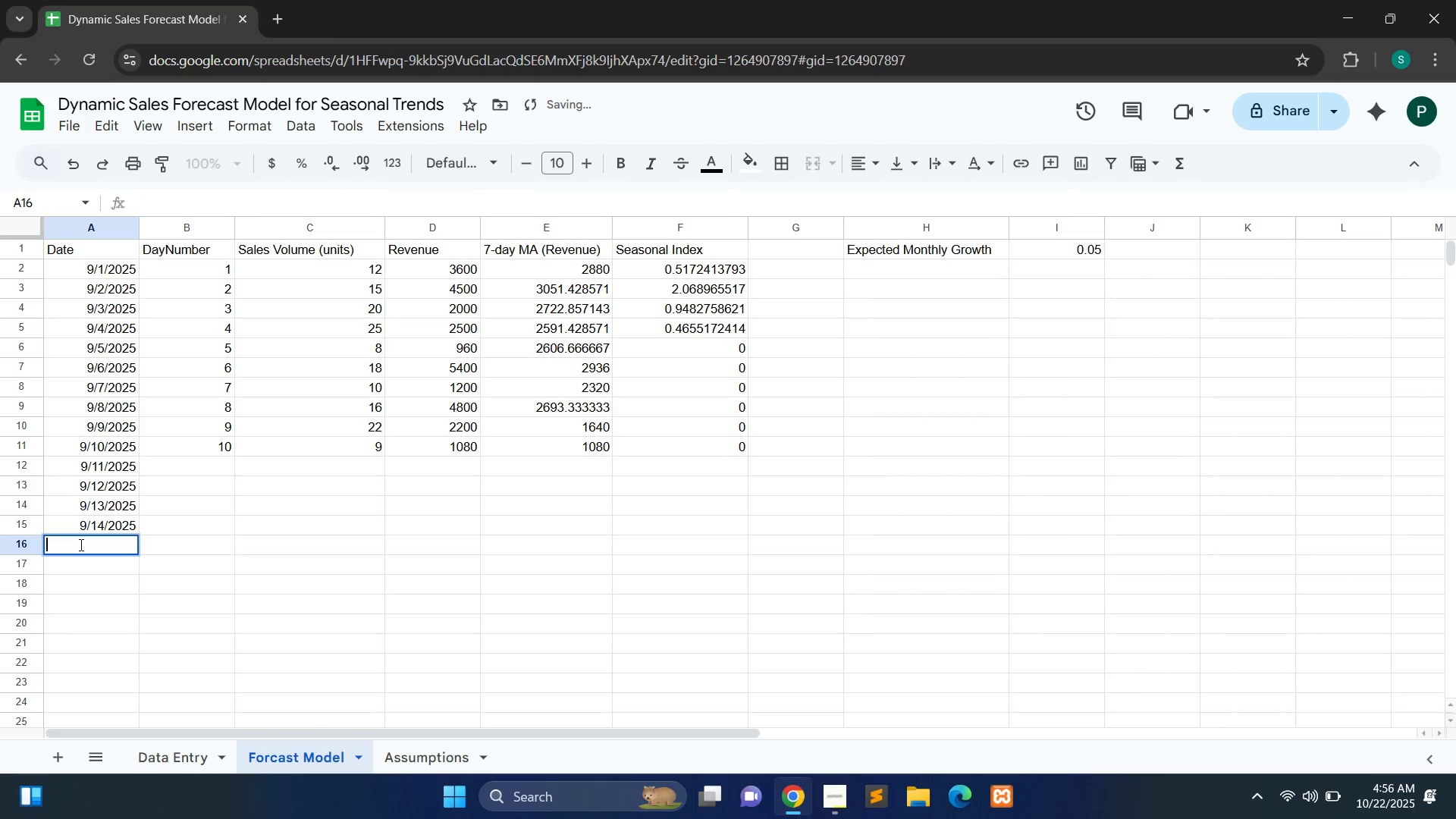 
key(Control+V)
 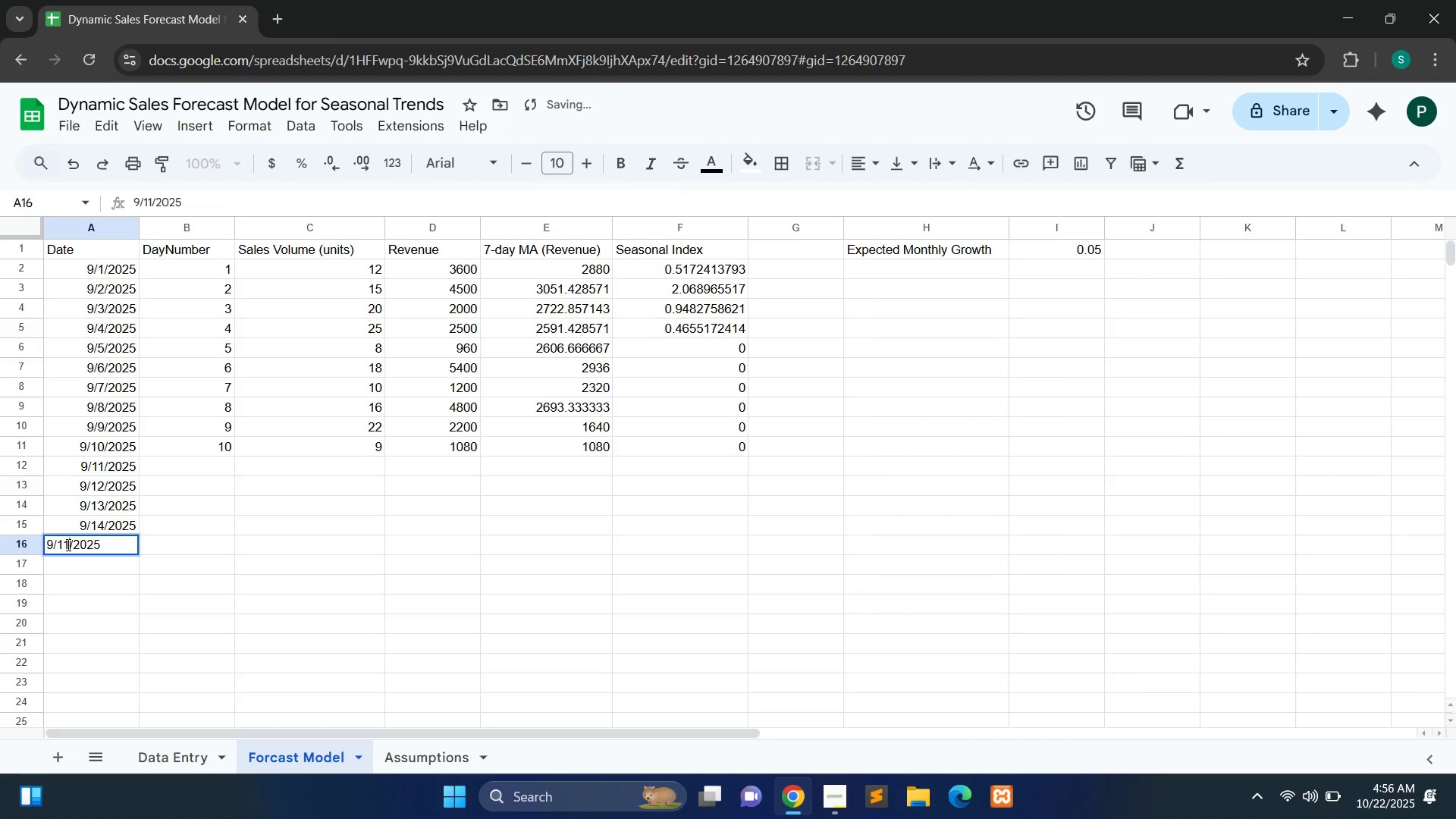 
left_click([67, 544])
 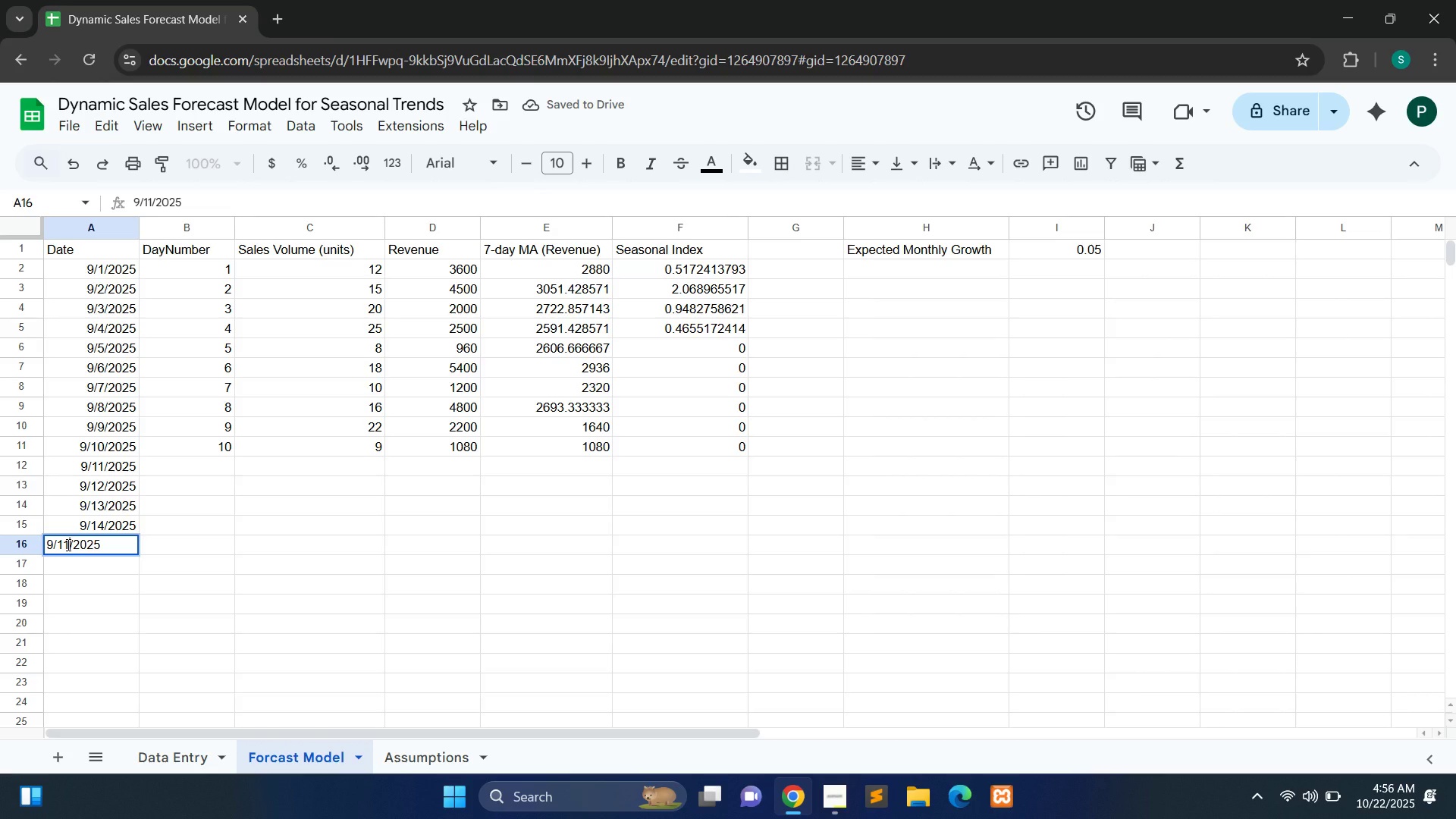 
key(Backspace)
 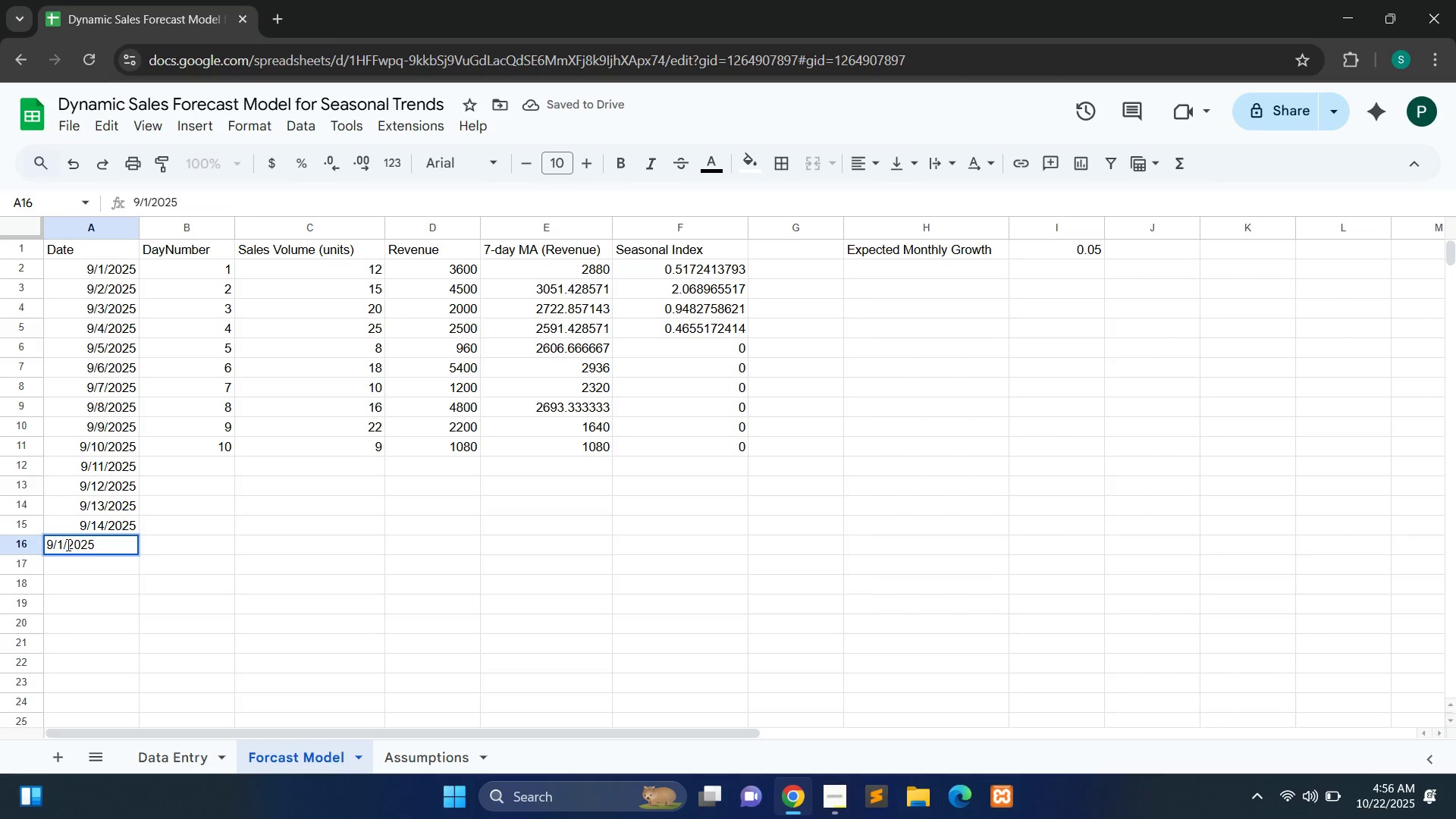 
key(5)
 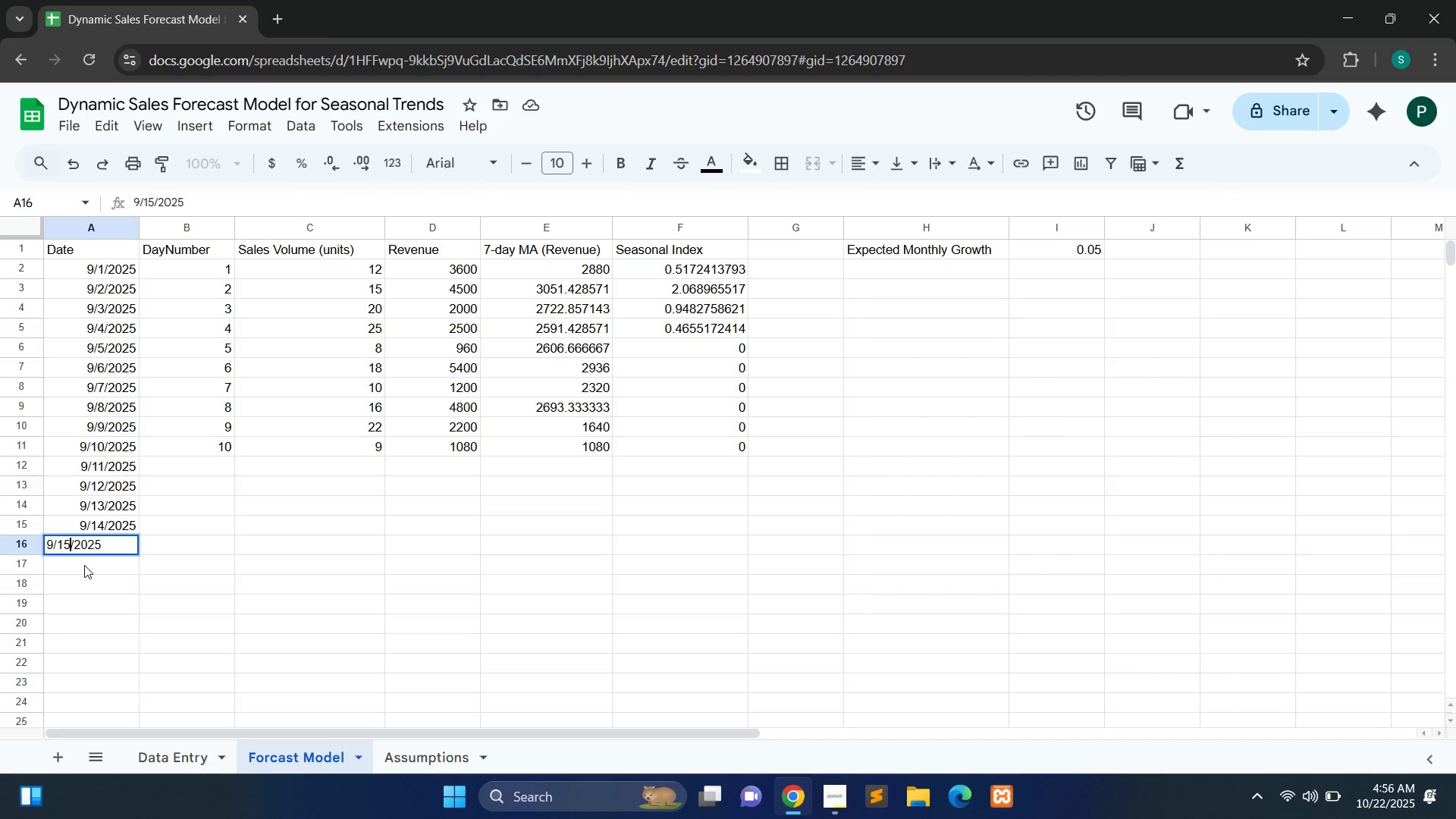 
double_click([84, 565])
 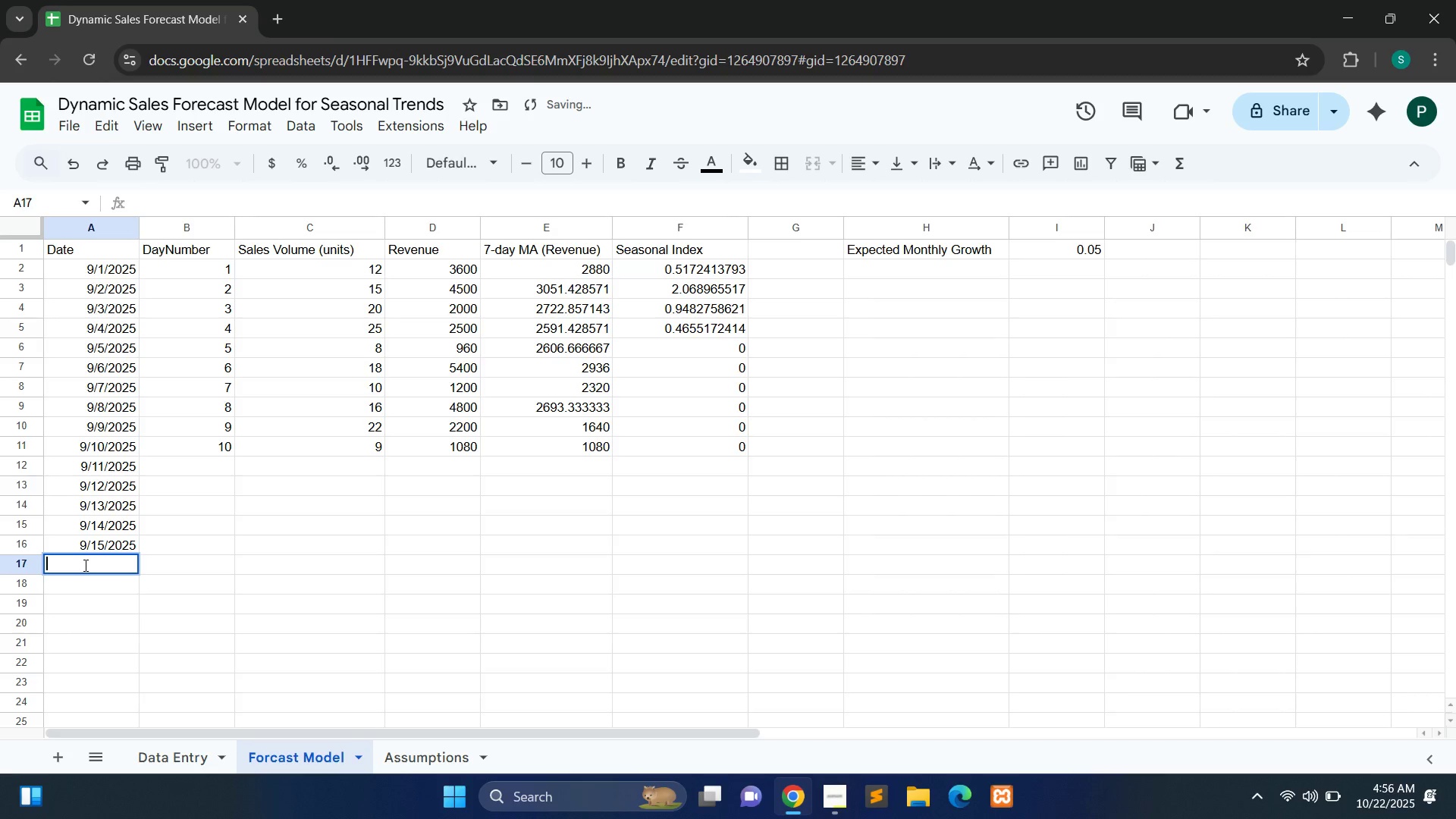 
key(Control+V)
 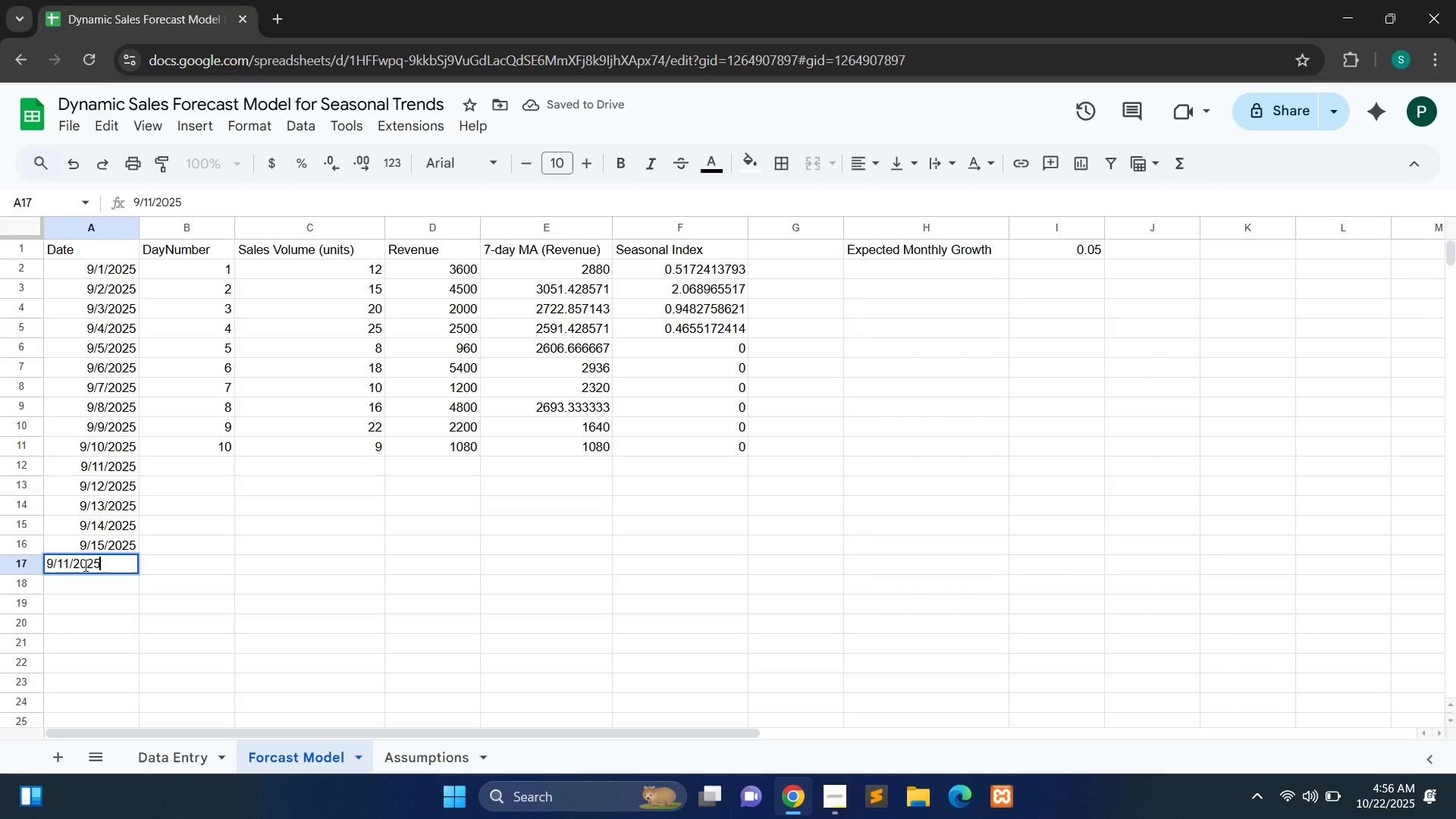 
key(ArrowLeft)
 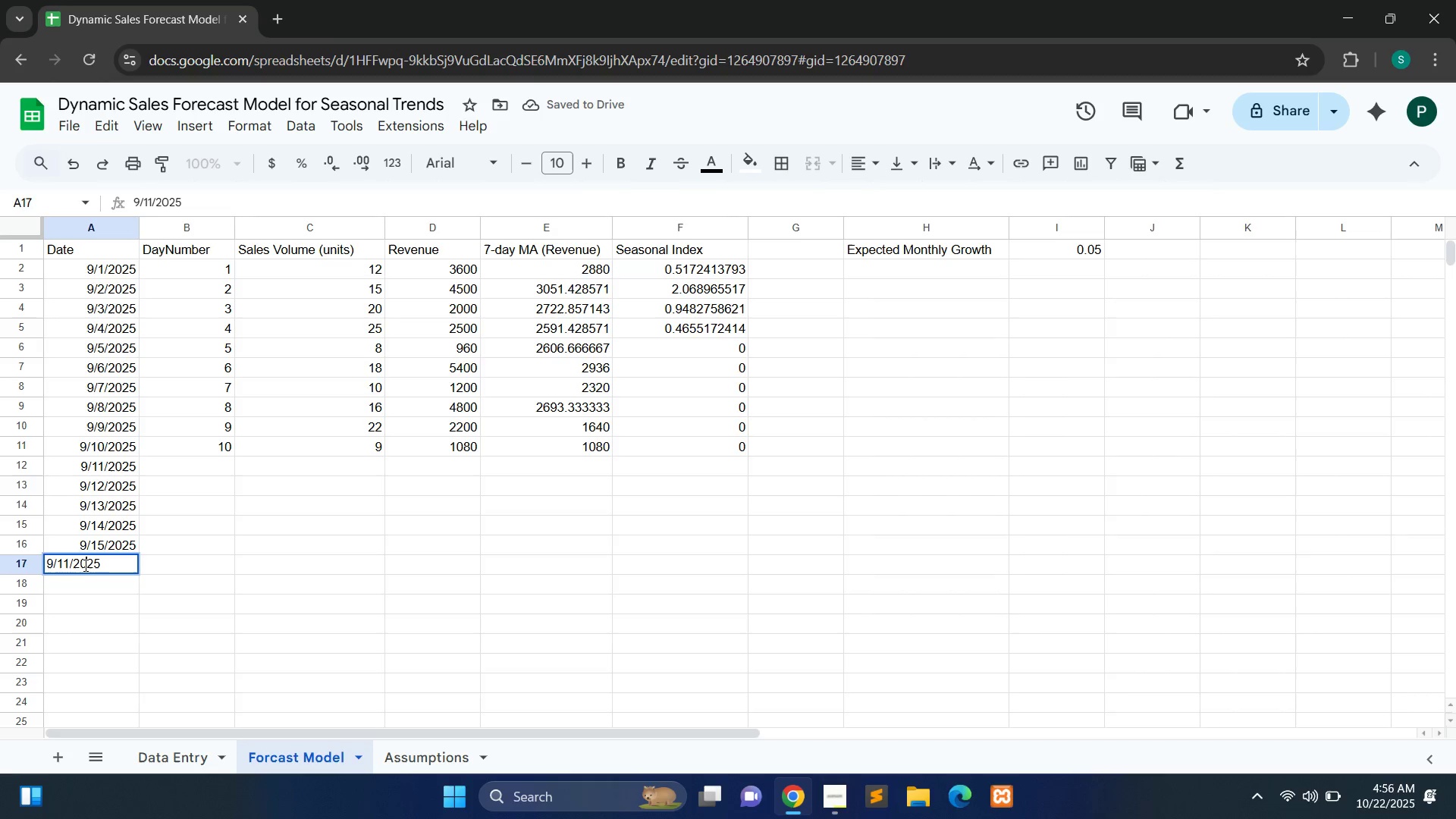 
key(ArrowLeft)
 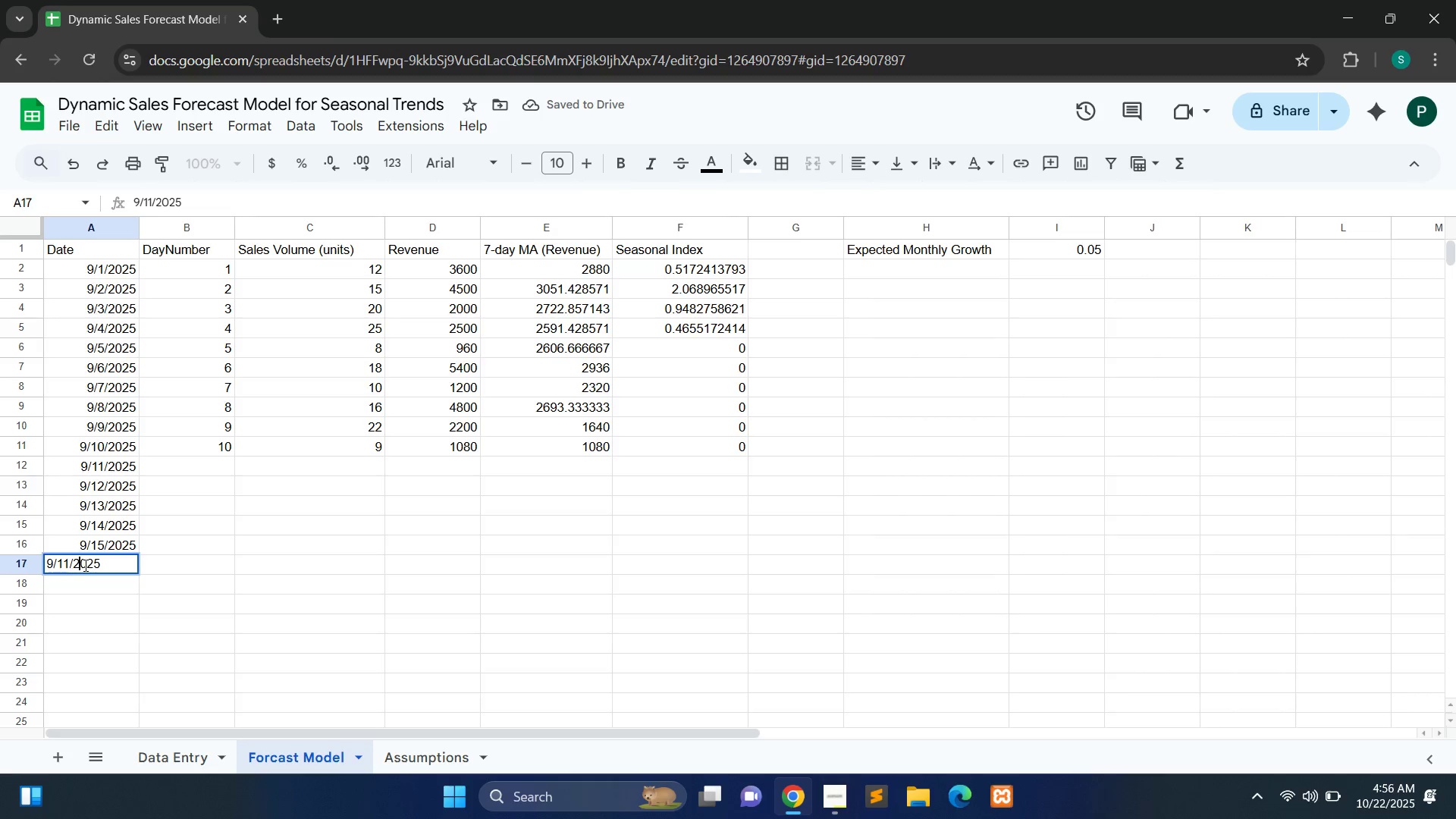 
key(ArrowLeft)
 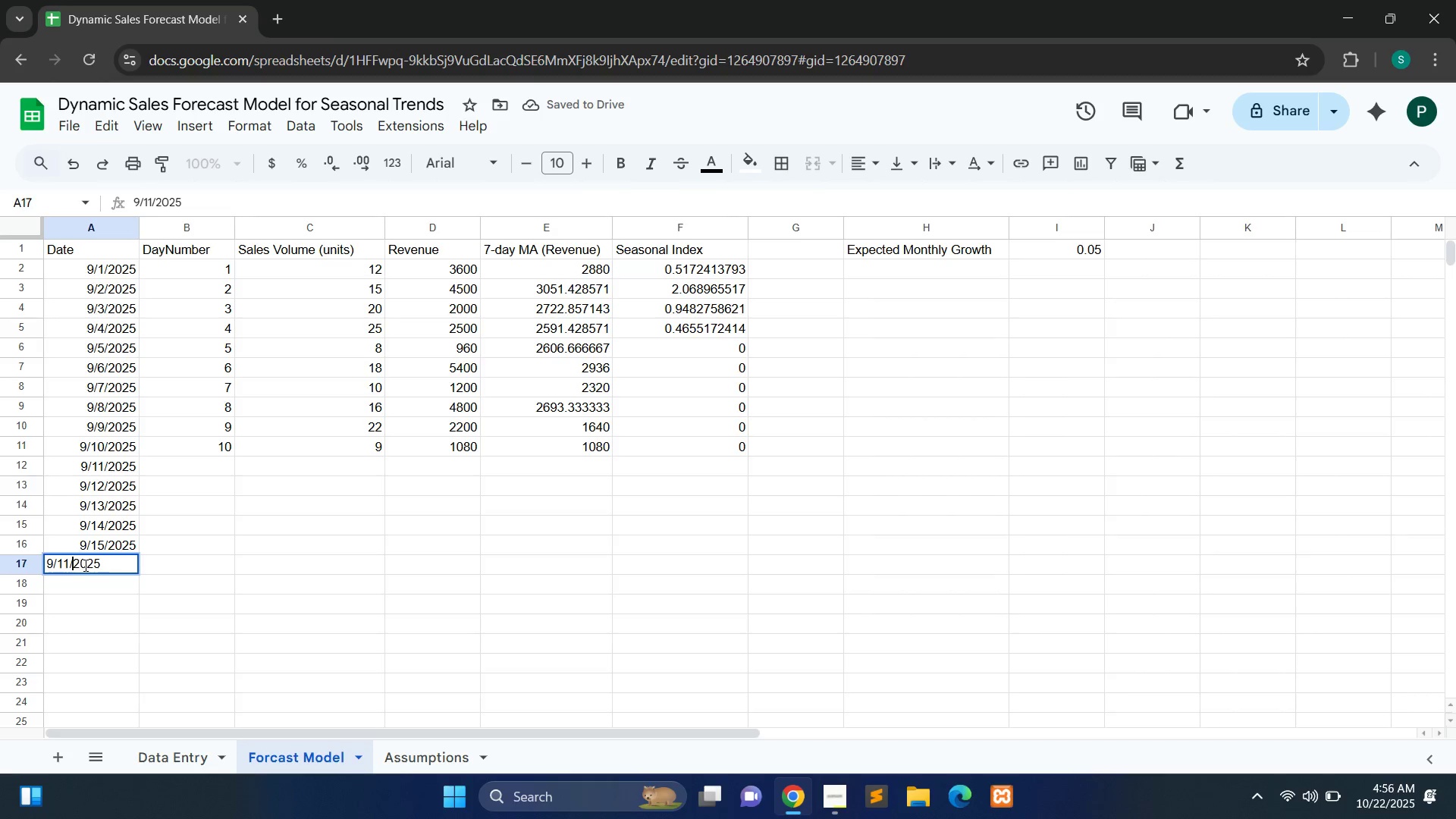 
key(ArrowLeft)
 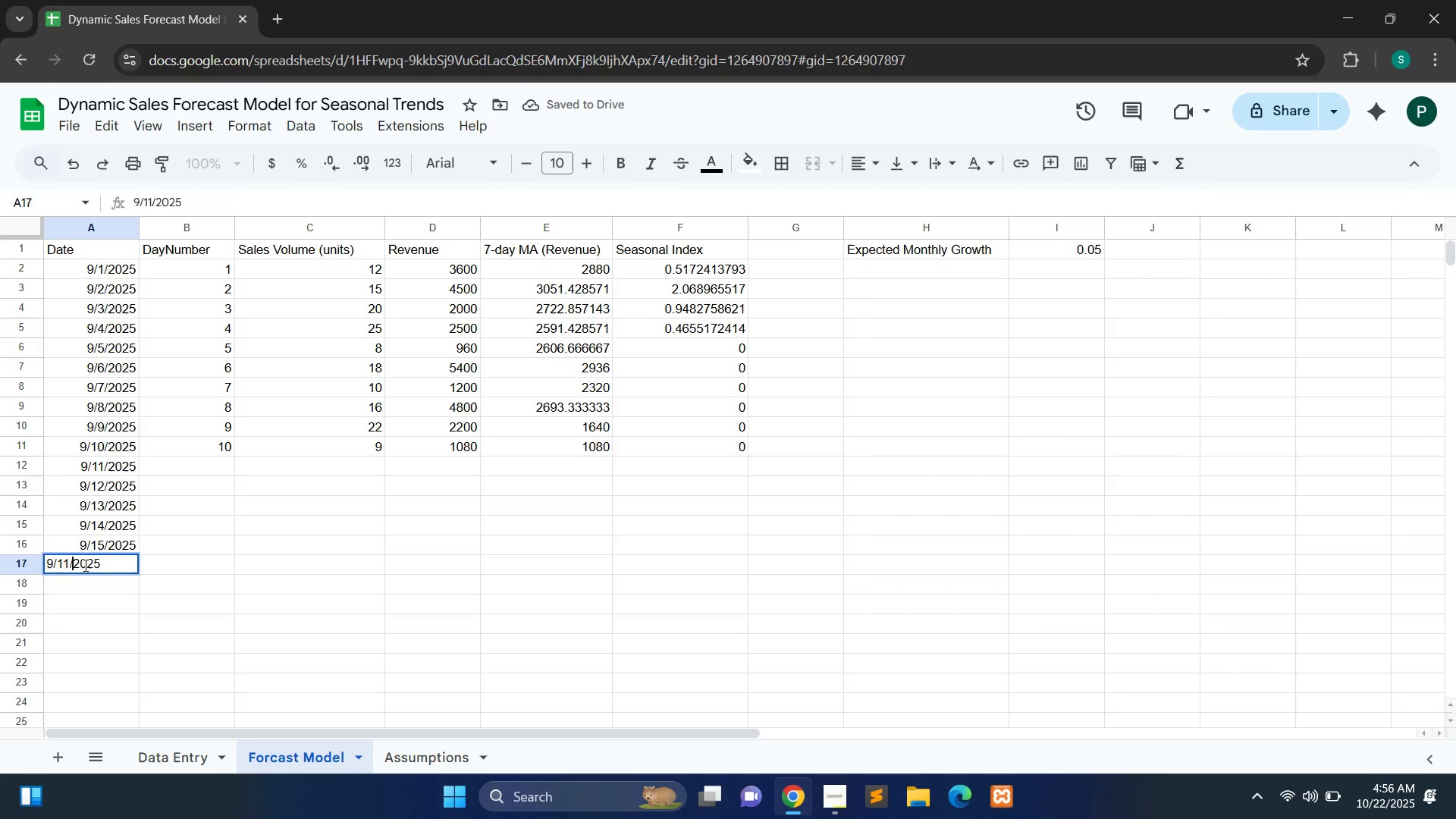 
key(ArrowLeft)
 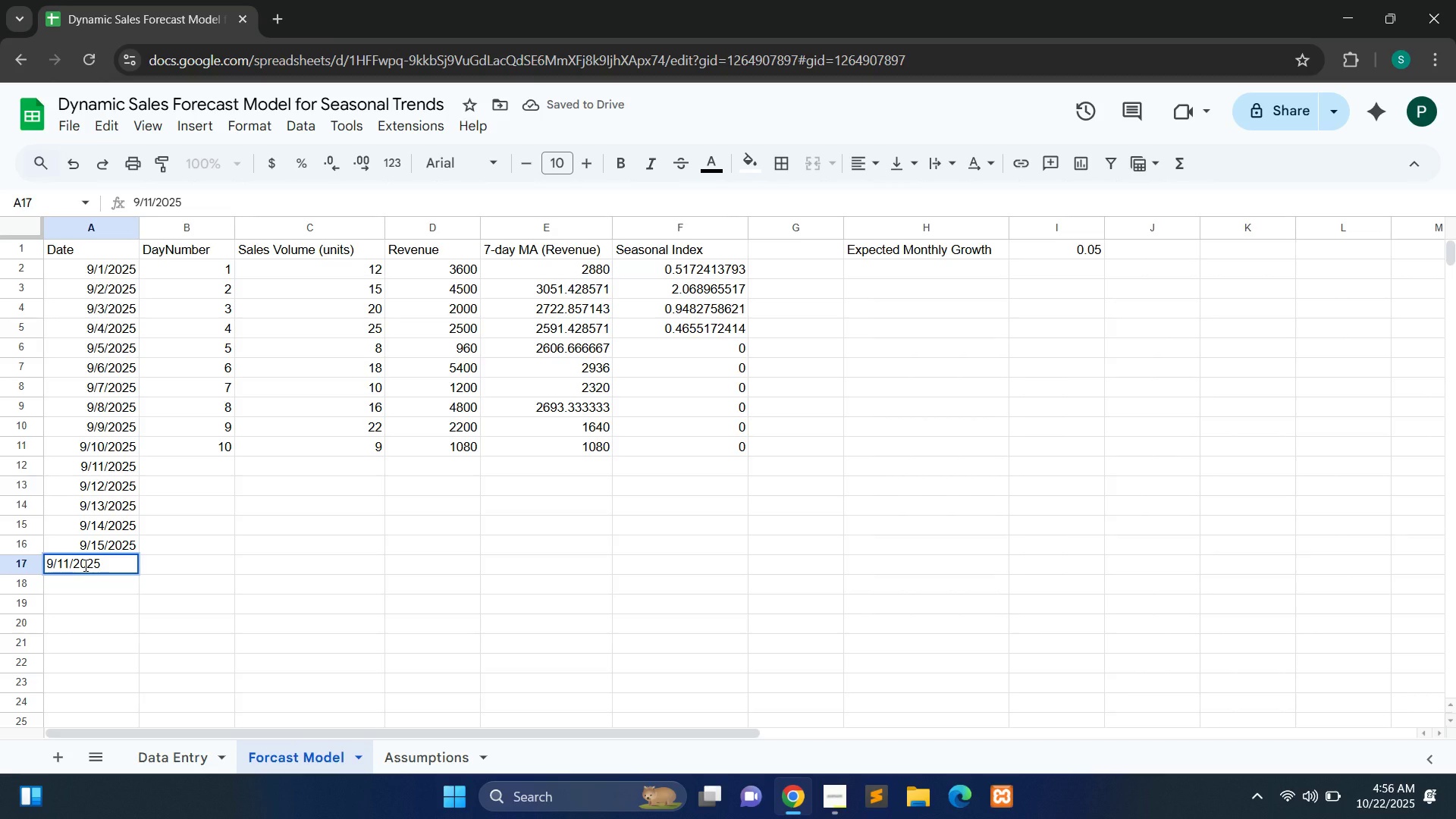 
key(Backspace)
 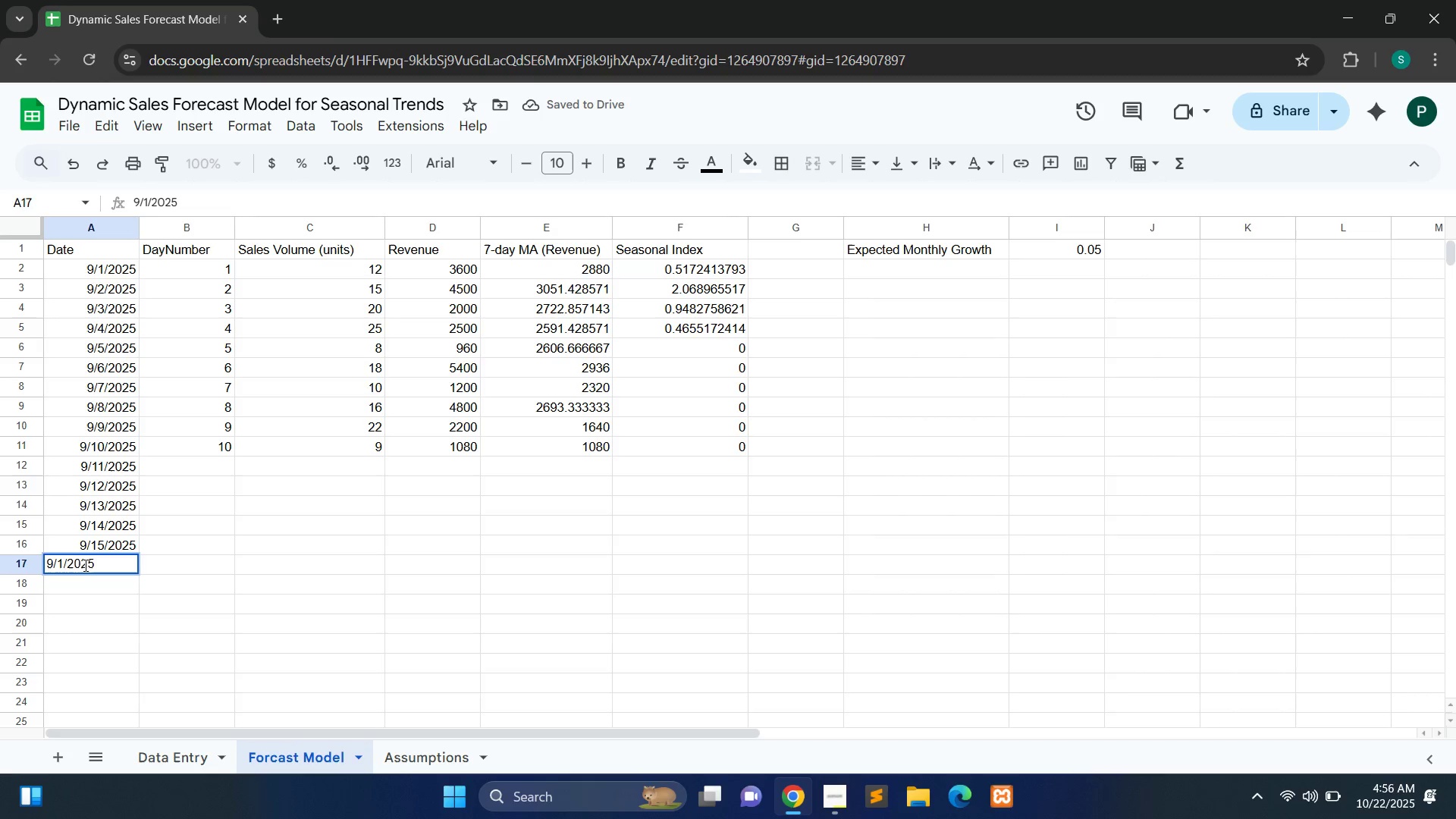 
key(6)
 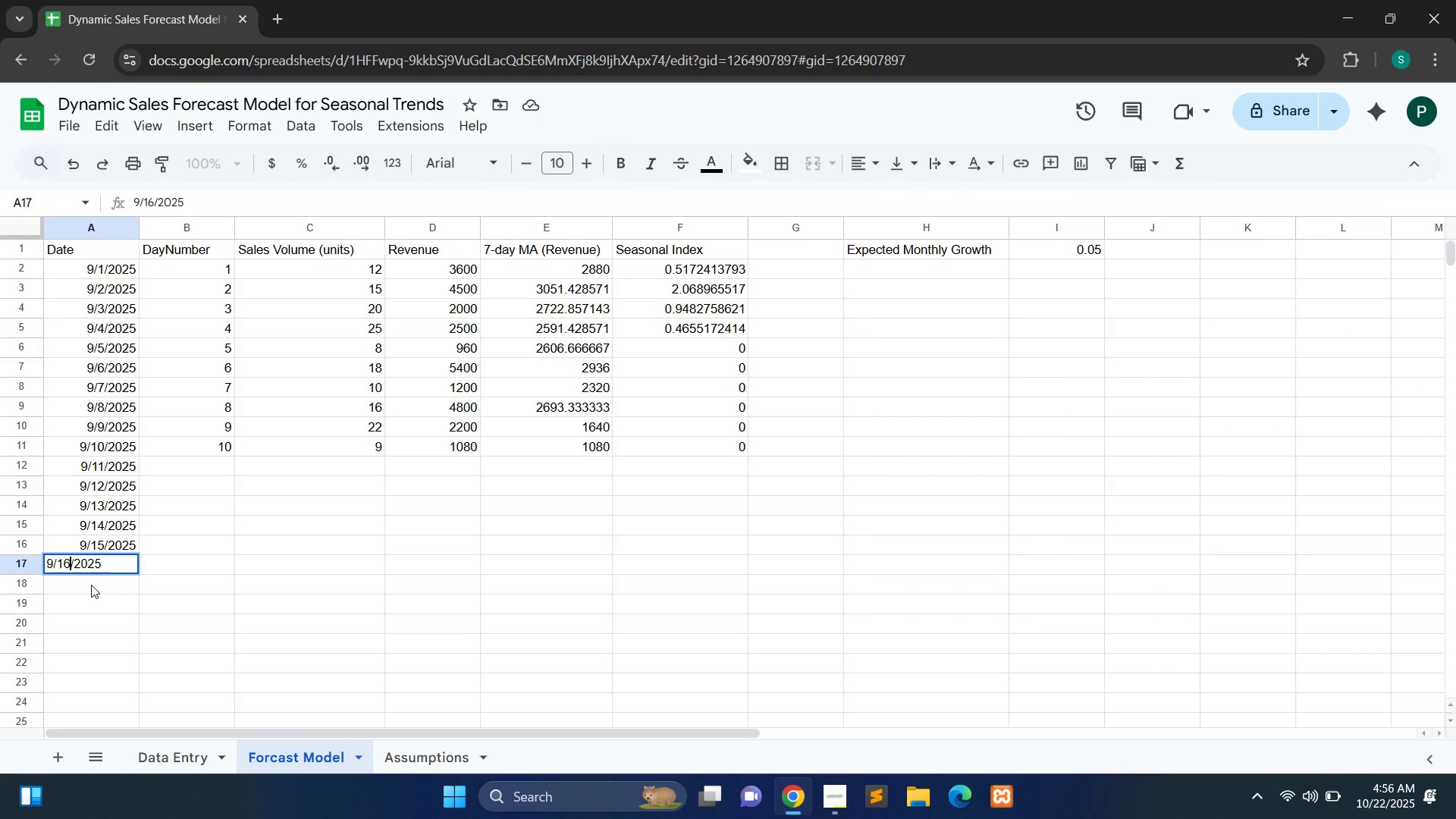 
left_click([91, 585])
 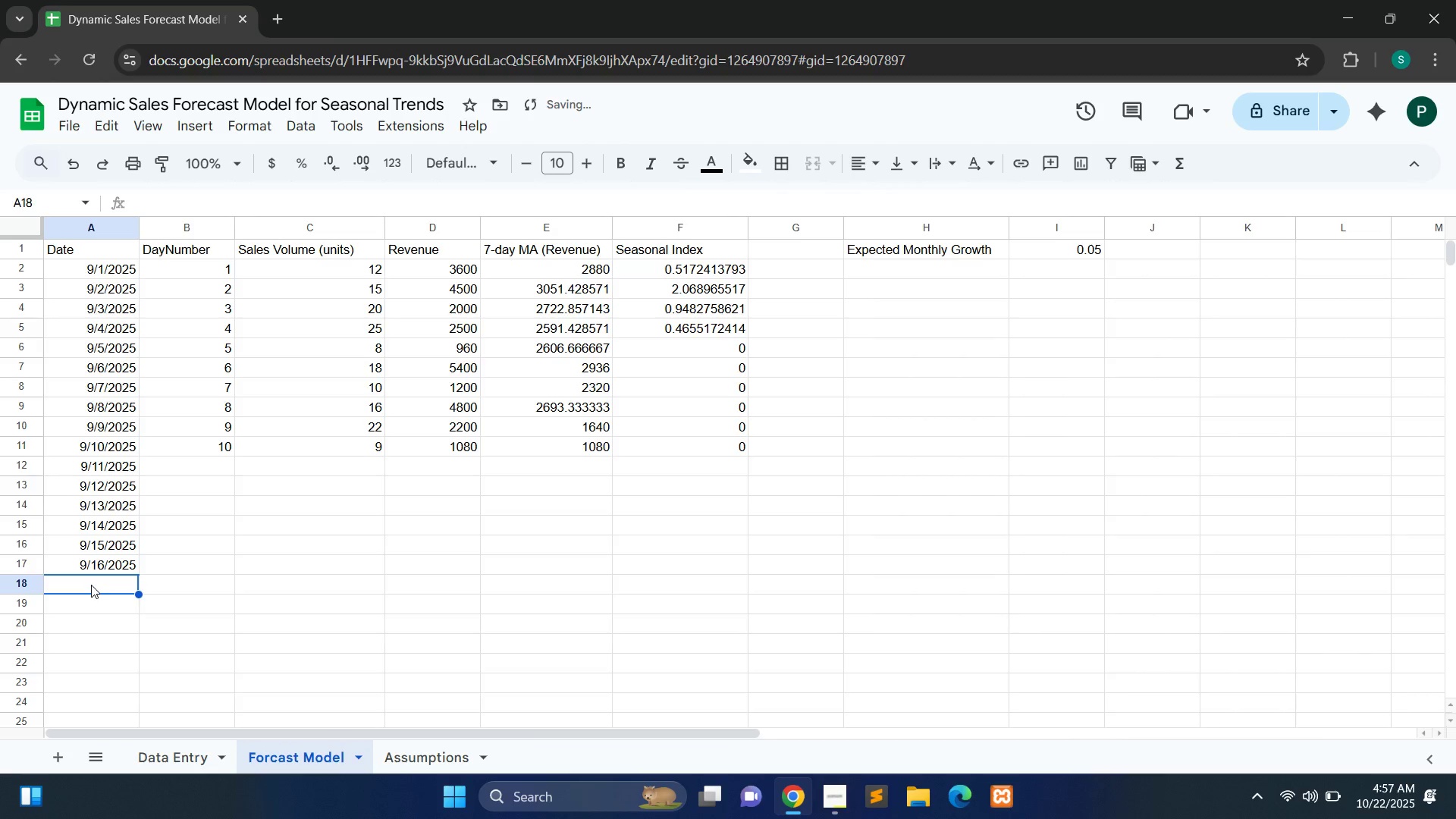 
double_click([91, 585])
 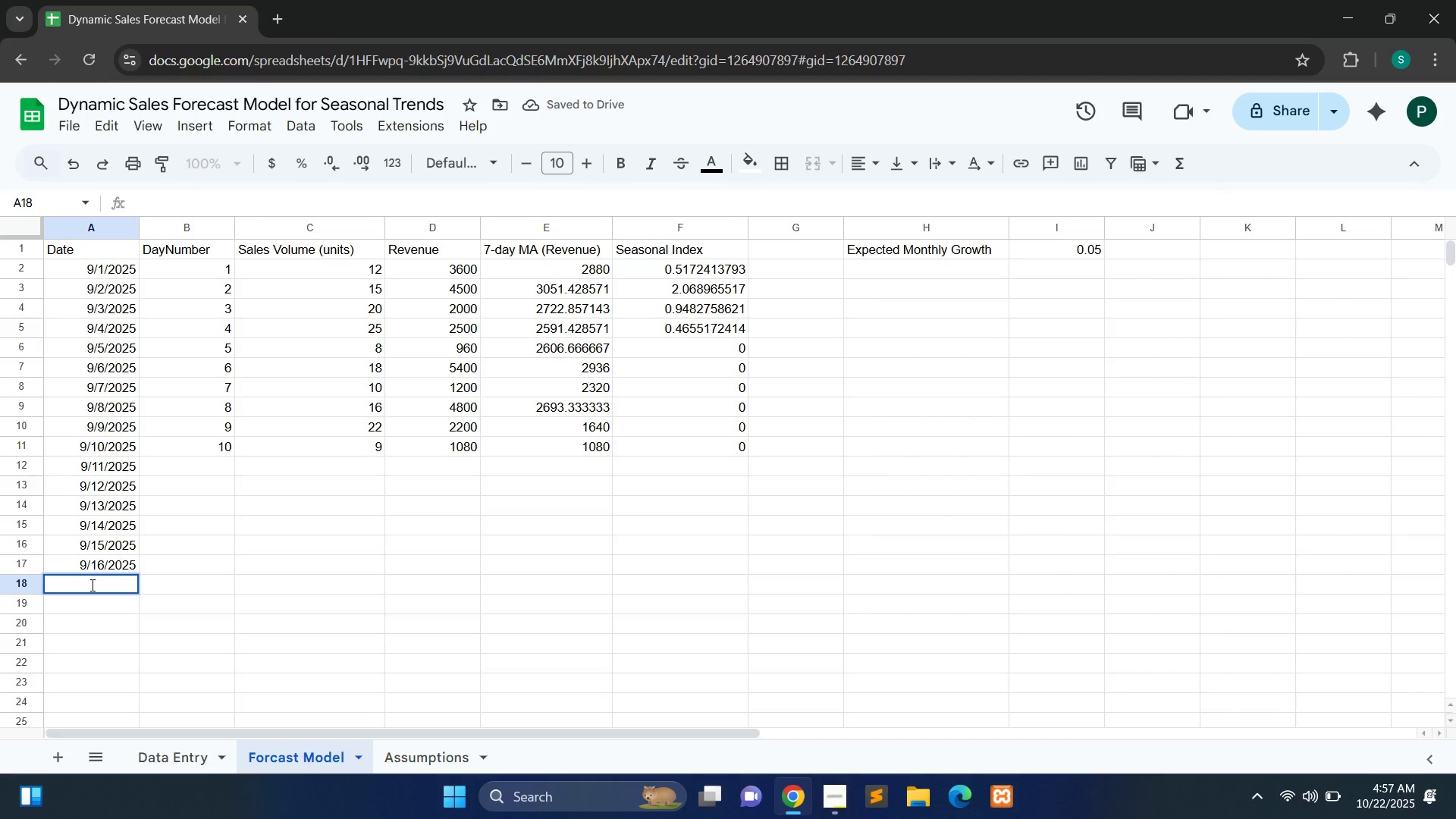 
key(Control+V)
 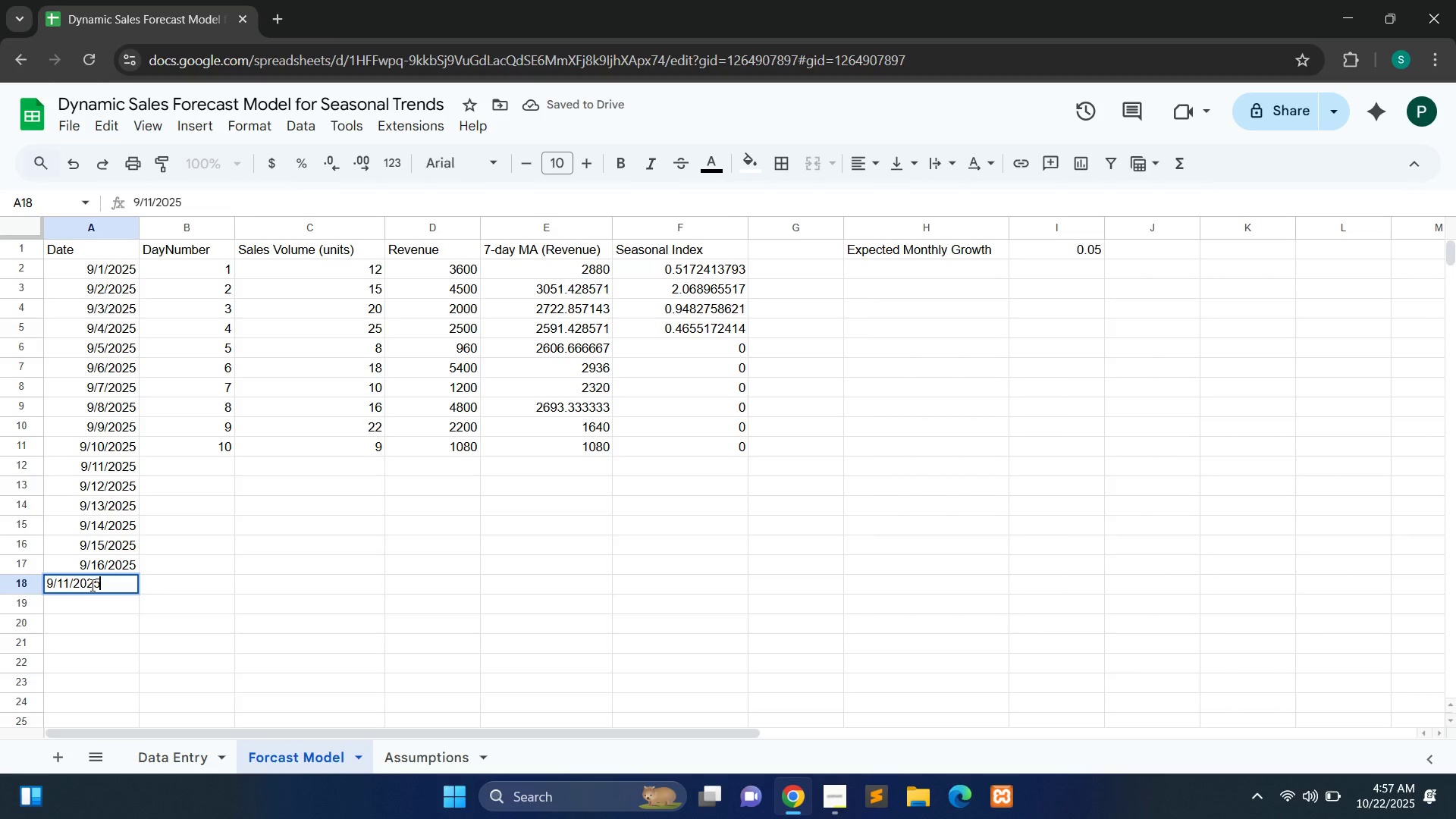 
key(ArrowLeft)
 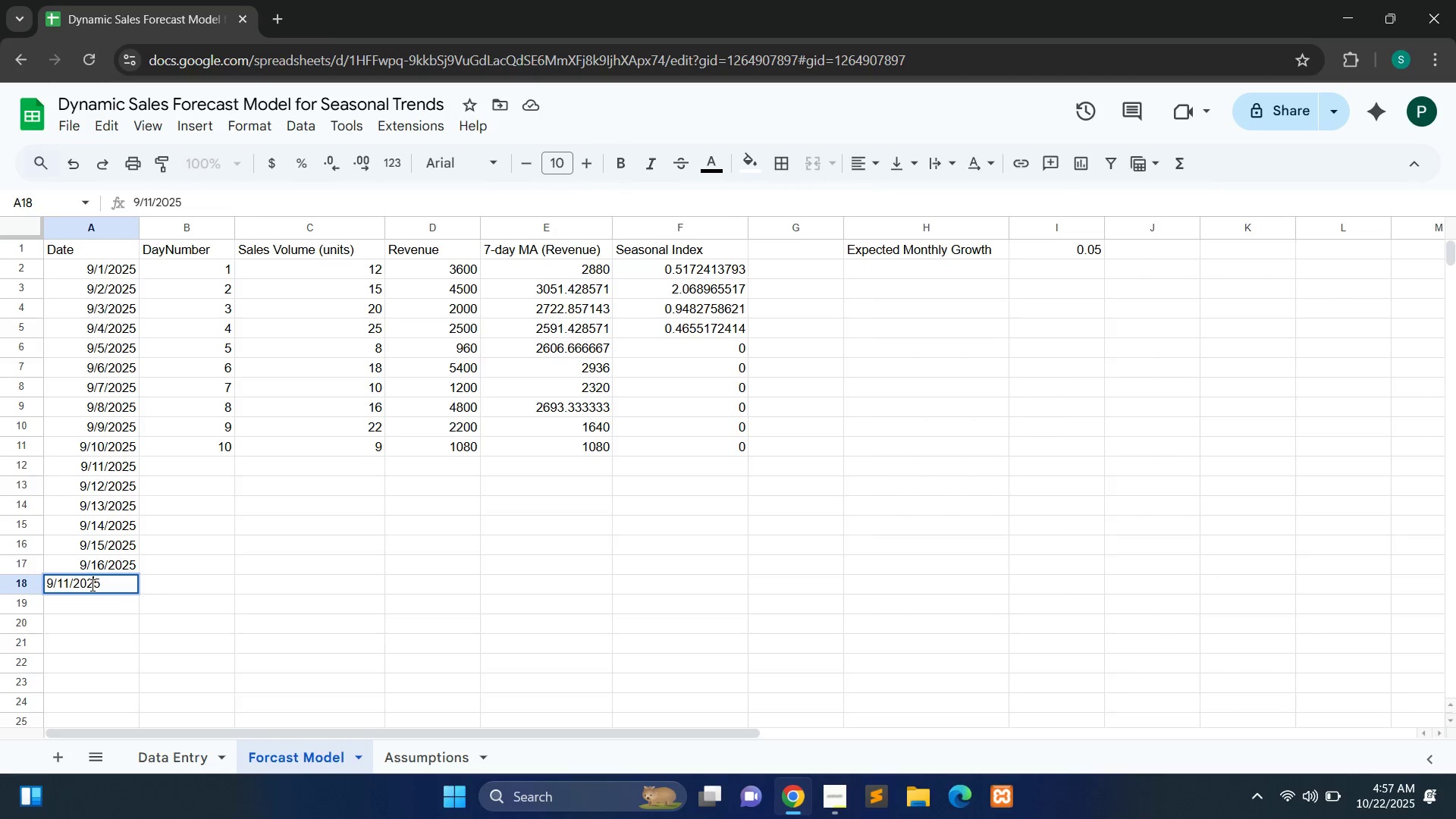 
key(ArrowLeft)
 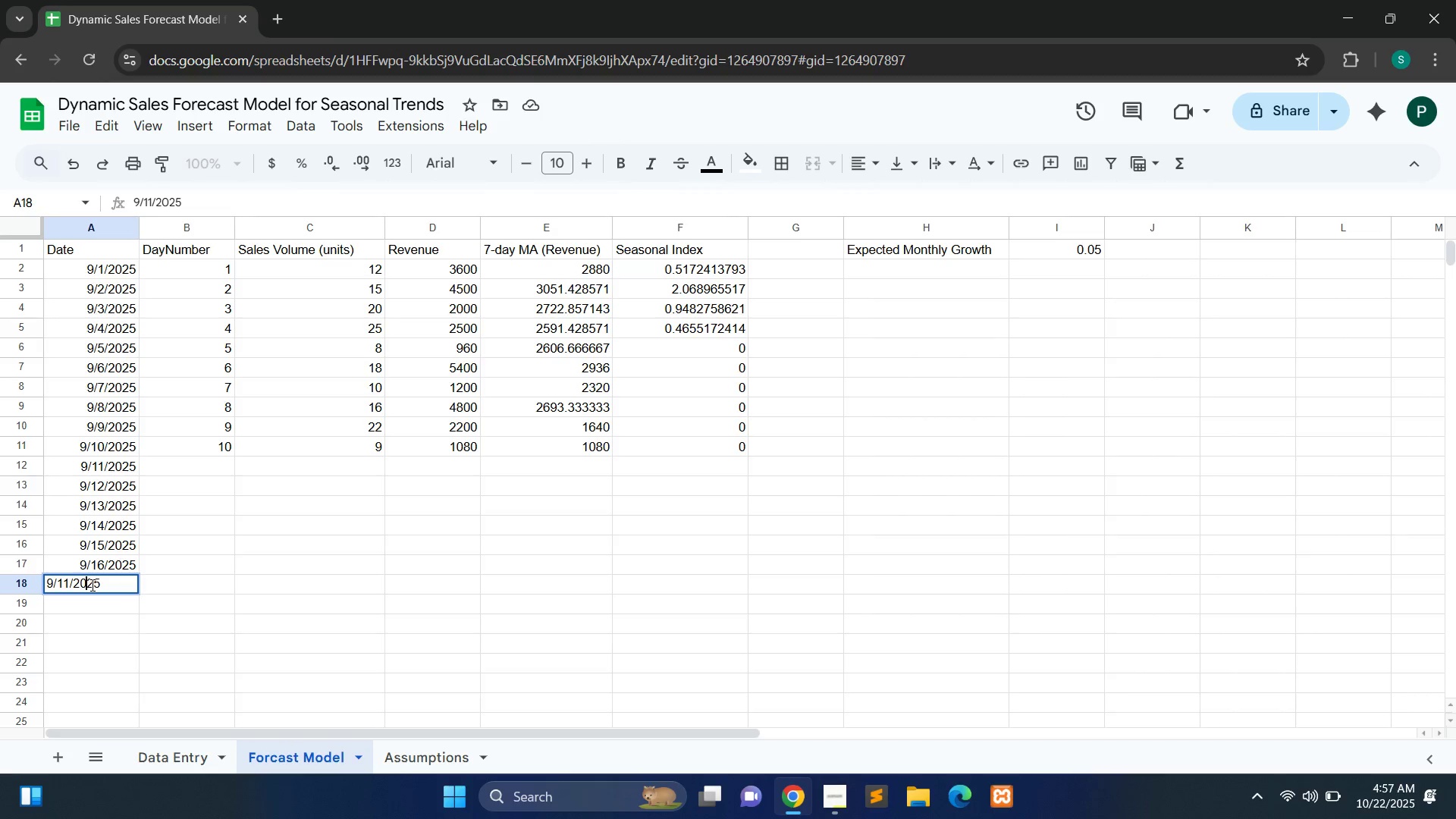 
key(ArrowLeft)
 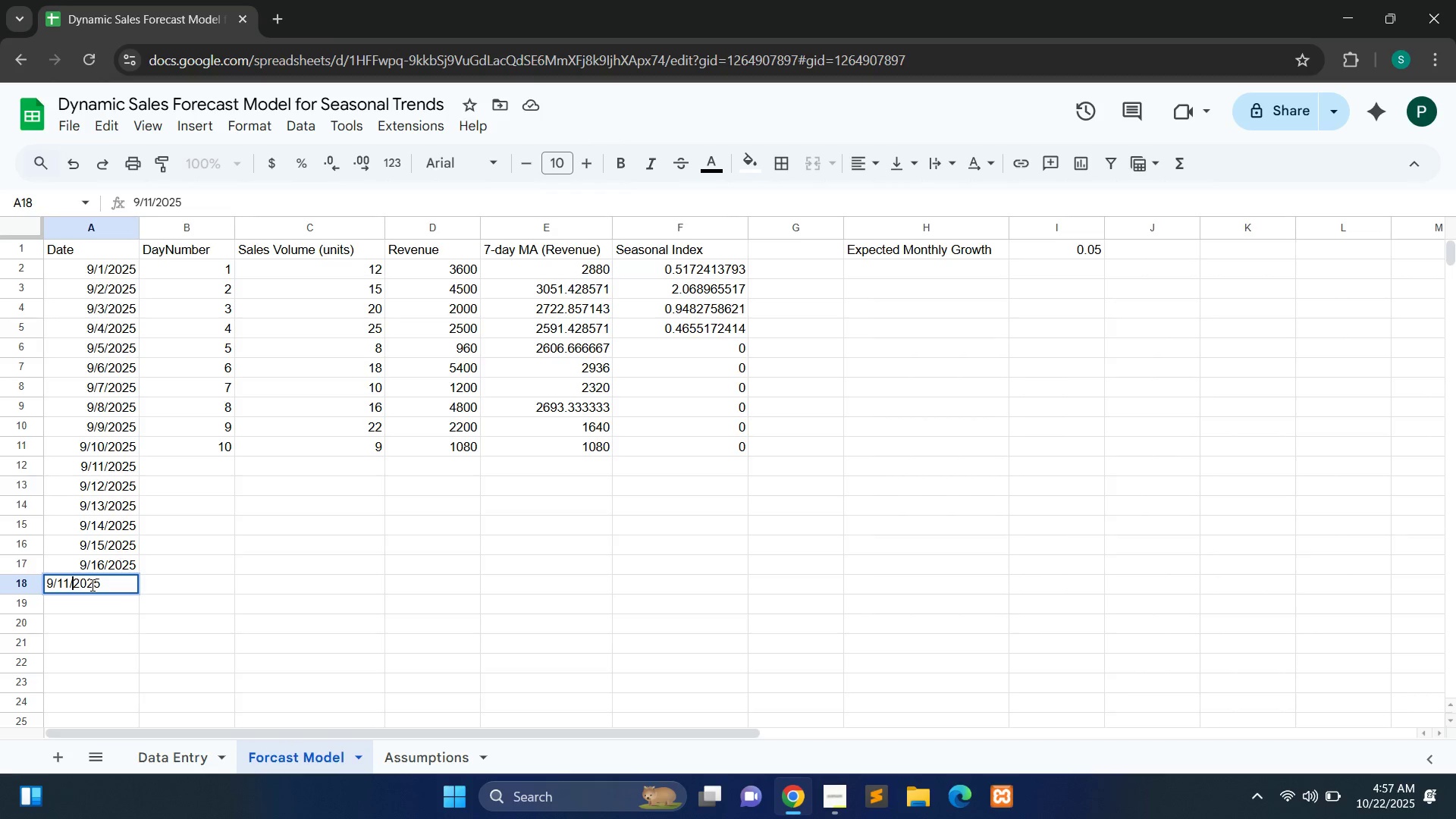 
key(ArrowLeft)
 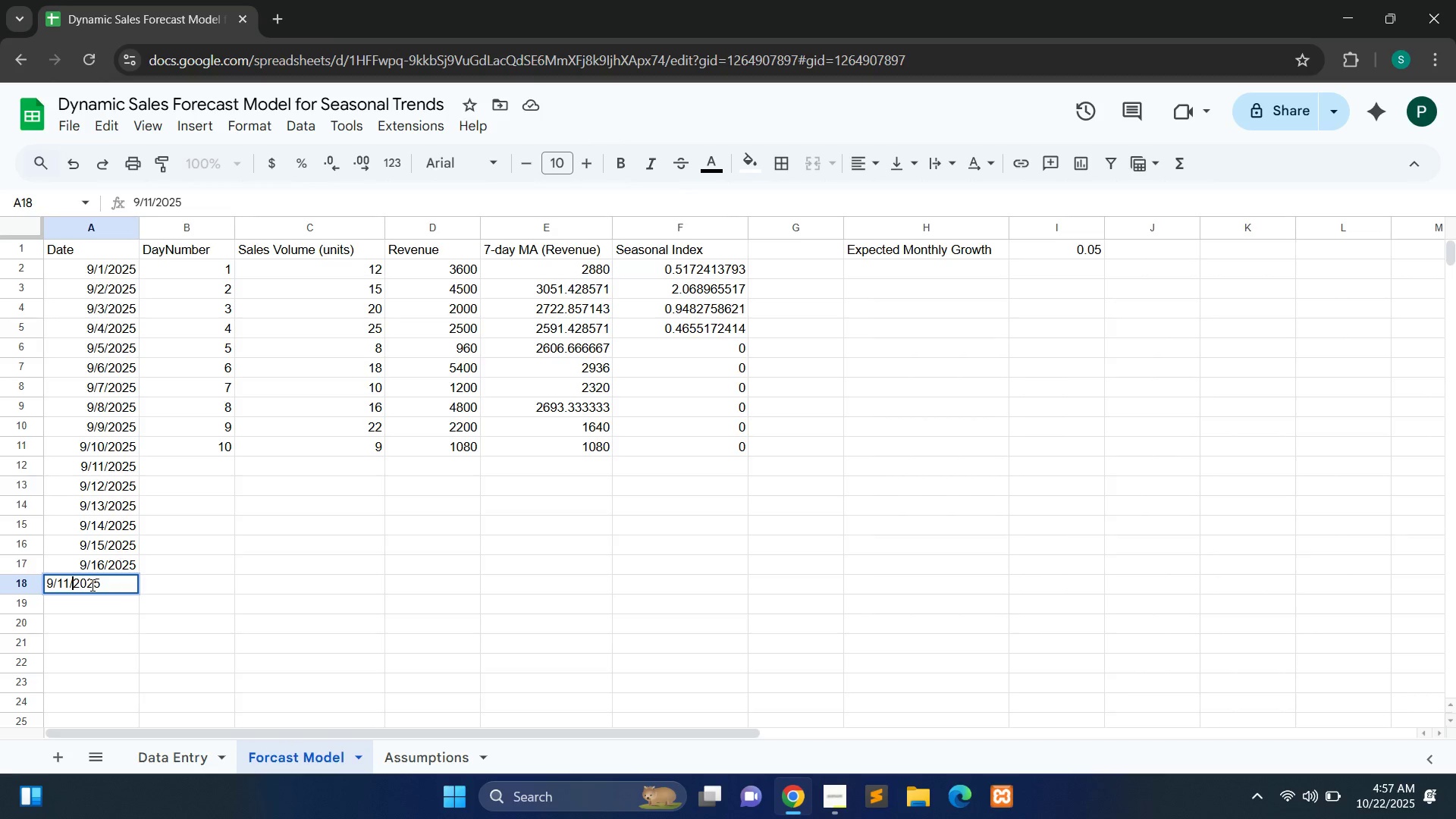 
key(ArrowLeft)
 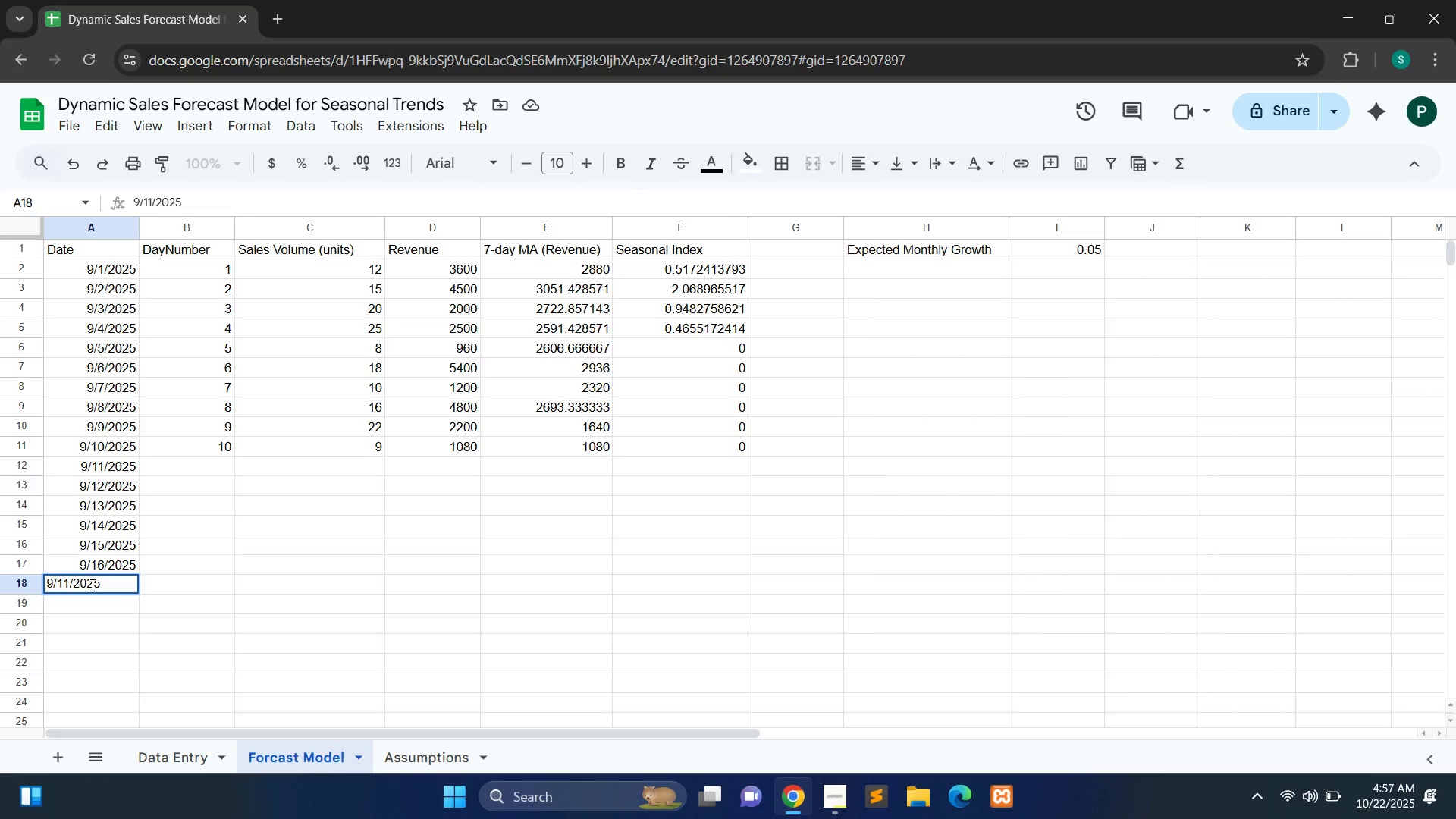 
key(Backspace)
 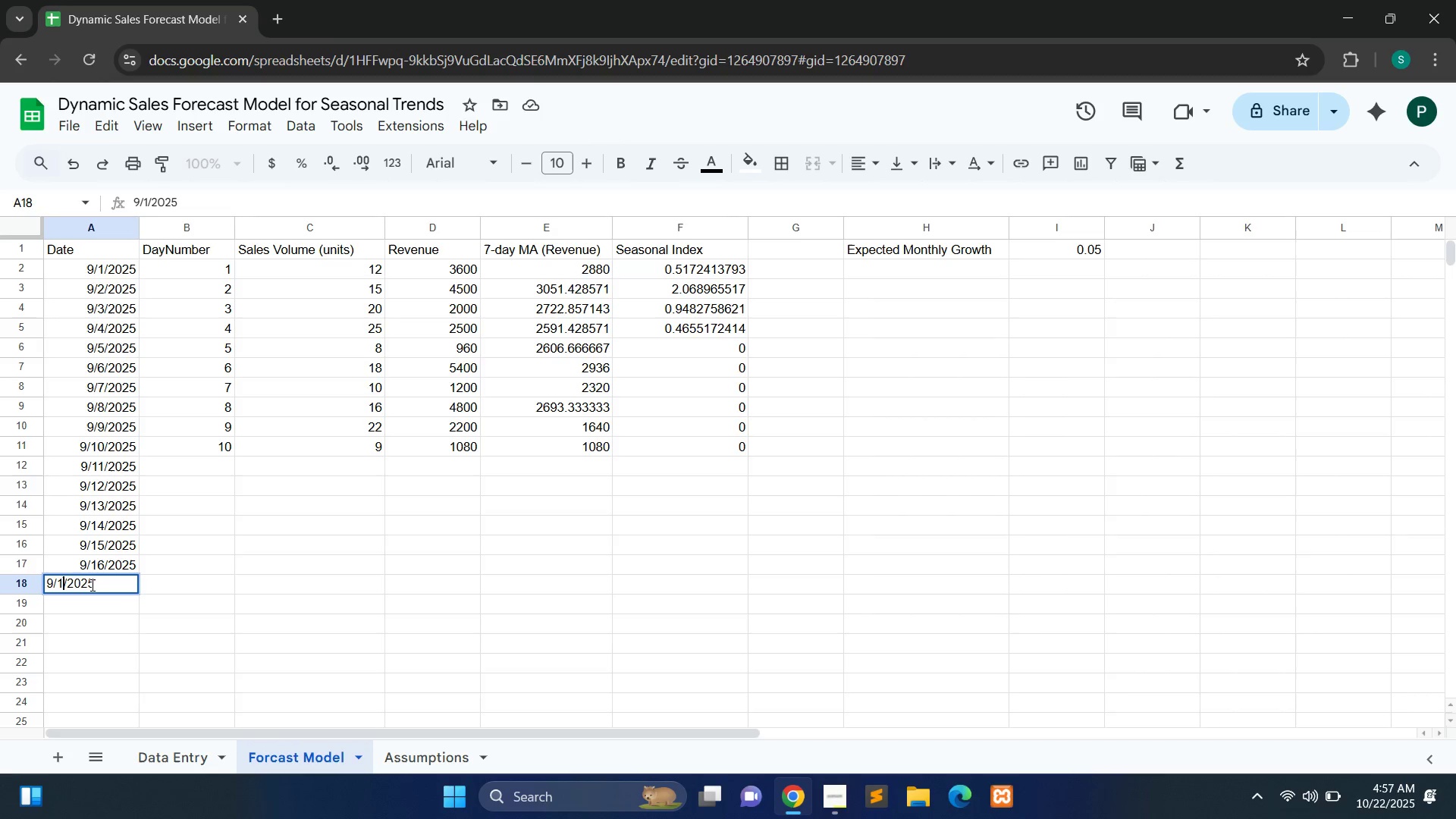 
key(7)
 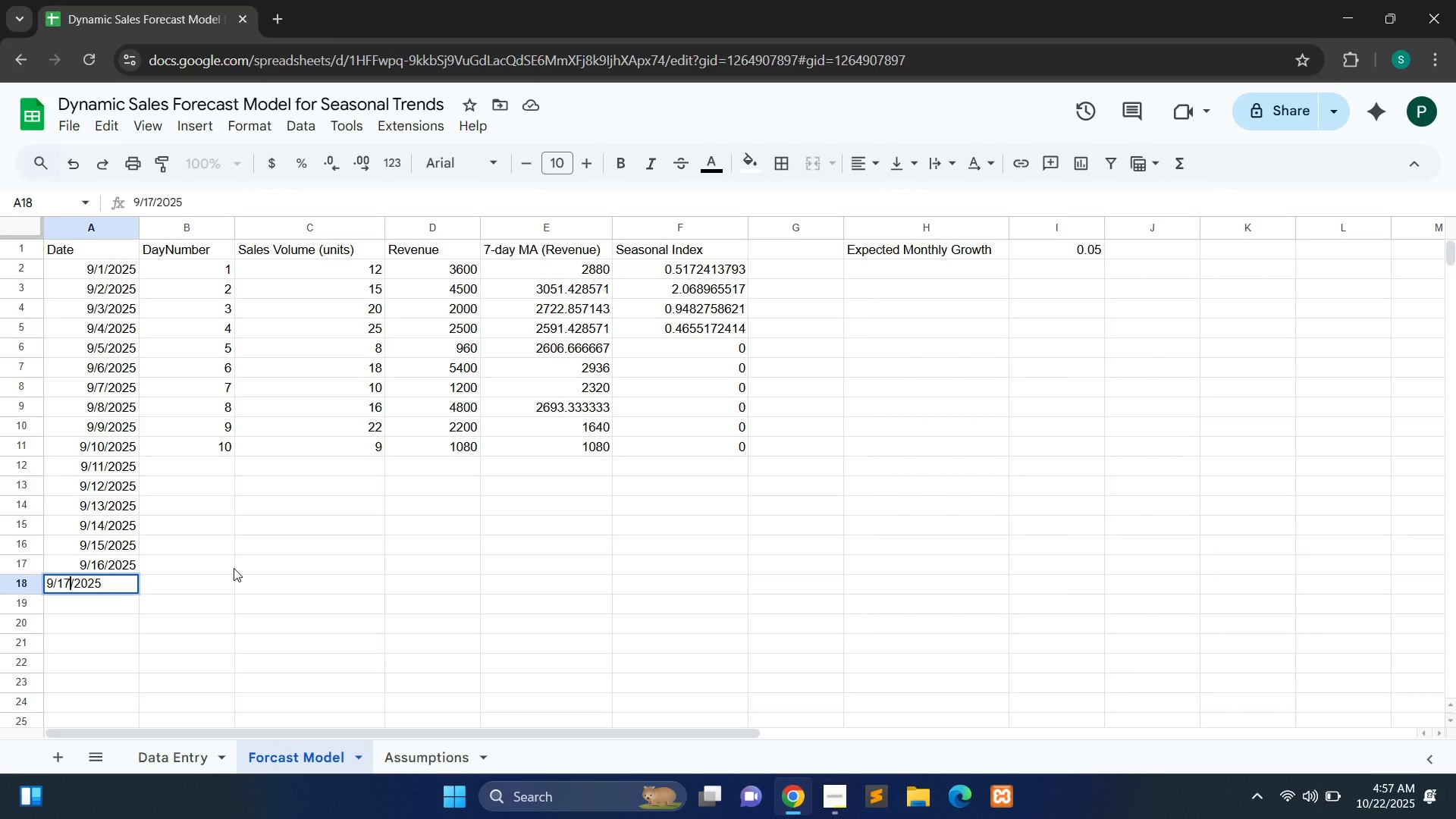 
left_click([234, 568])
 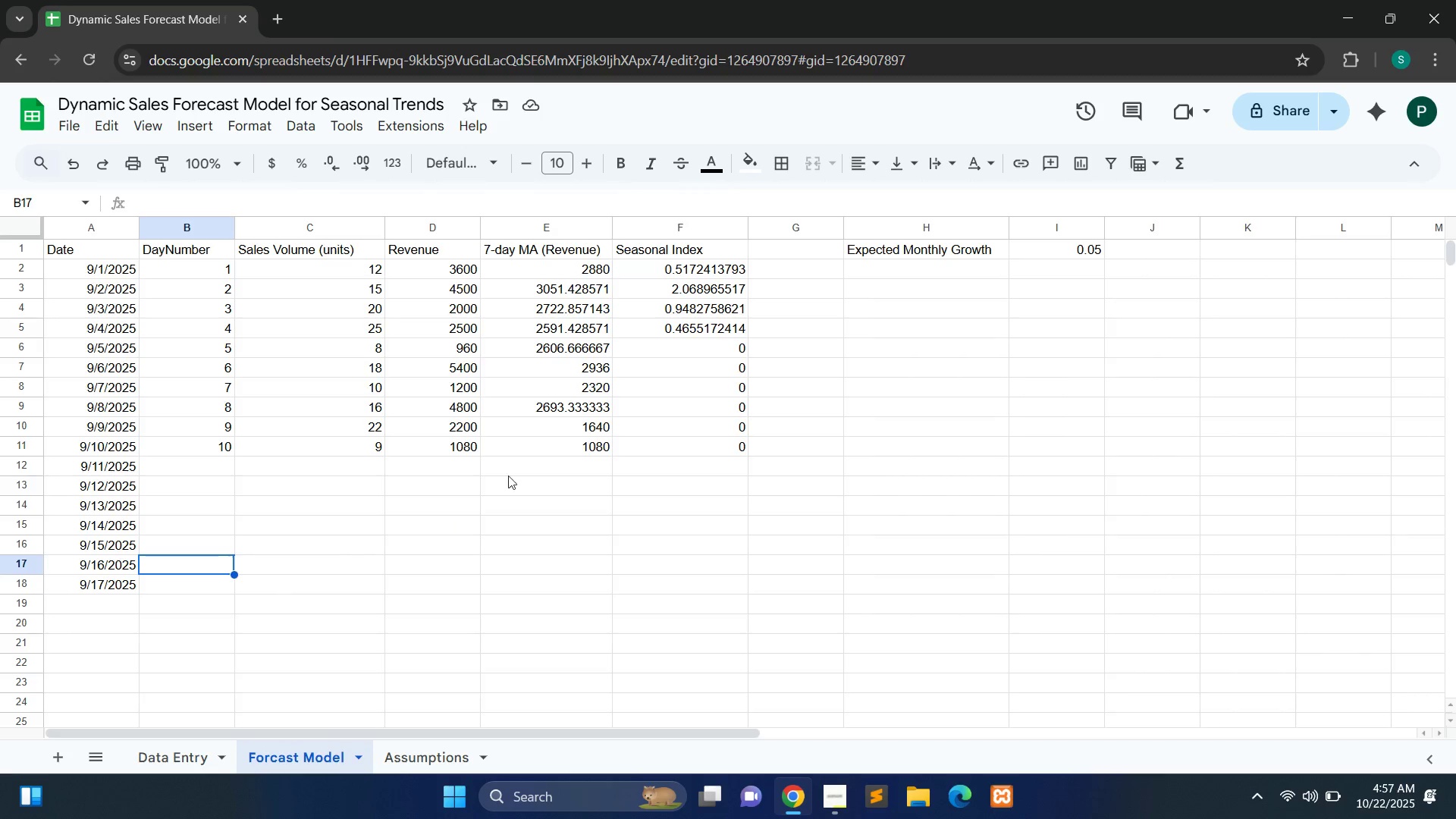 
wait(25.48)
 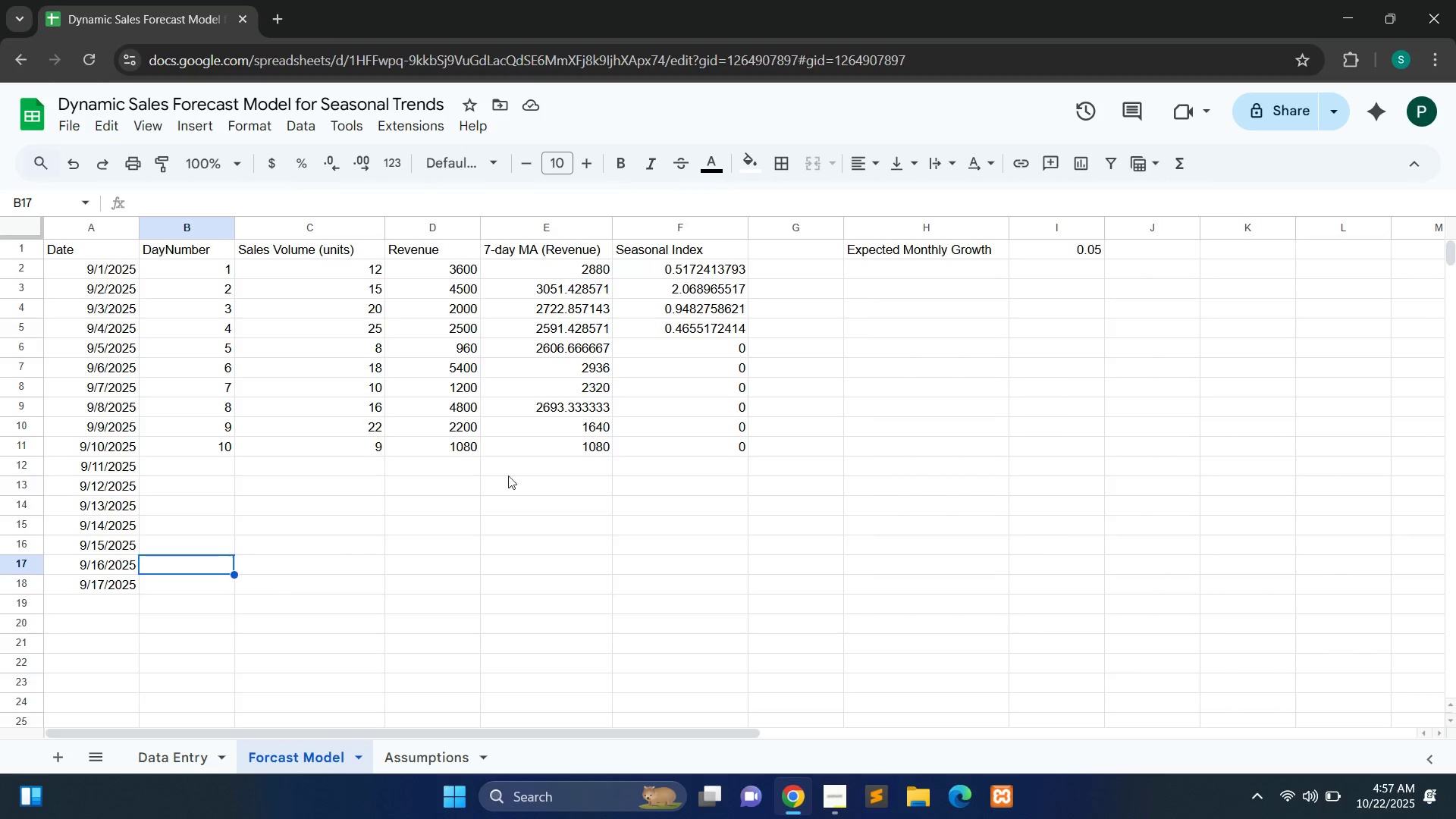 
double_click([778, 461])
 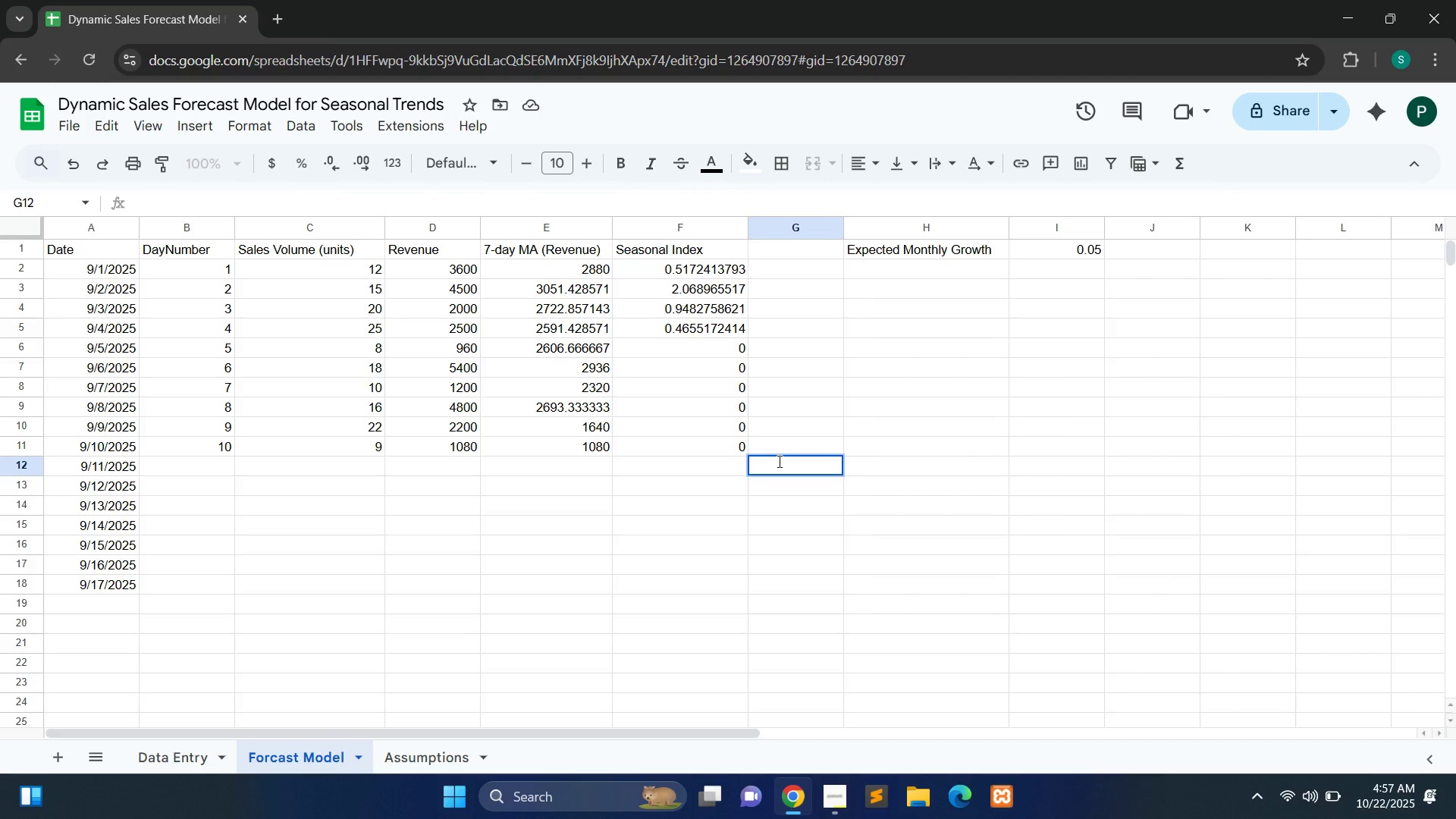 
type(=TREND(D2:11)
 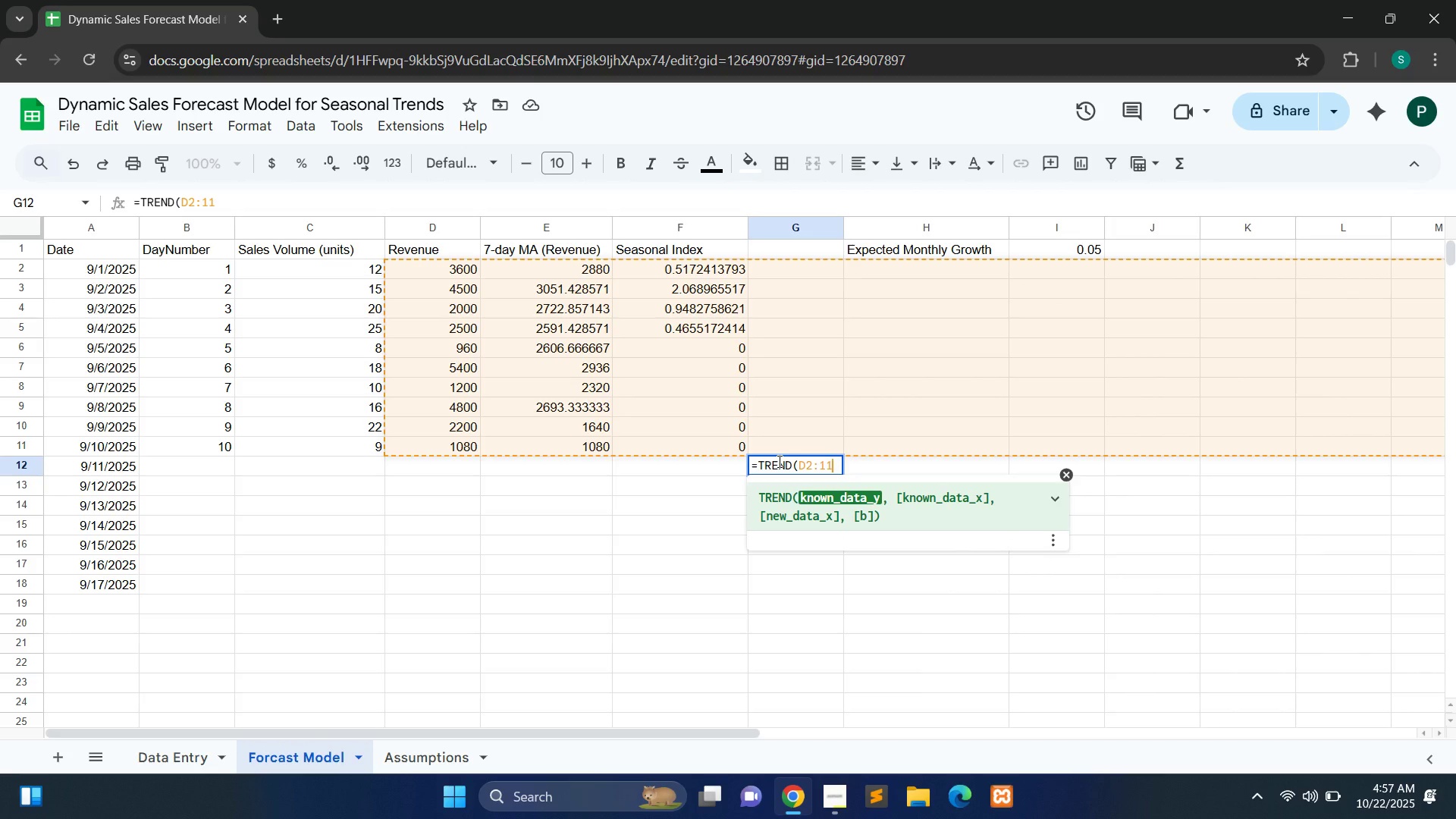 
type(,B2:B11,B12:B18))
 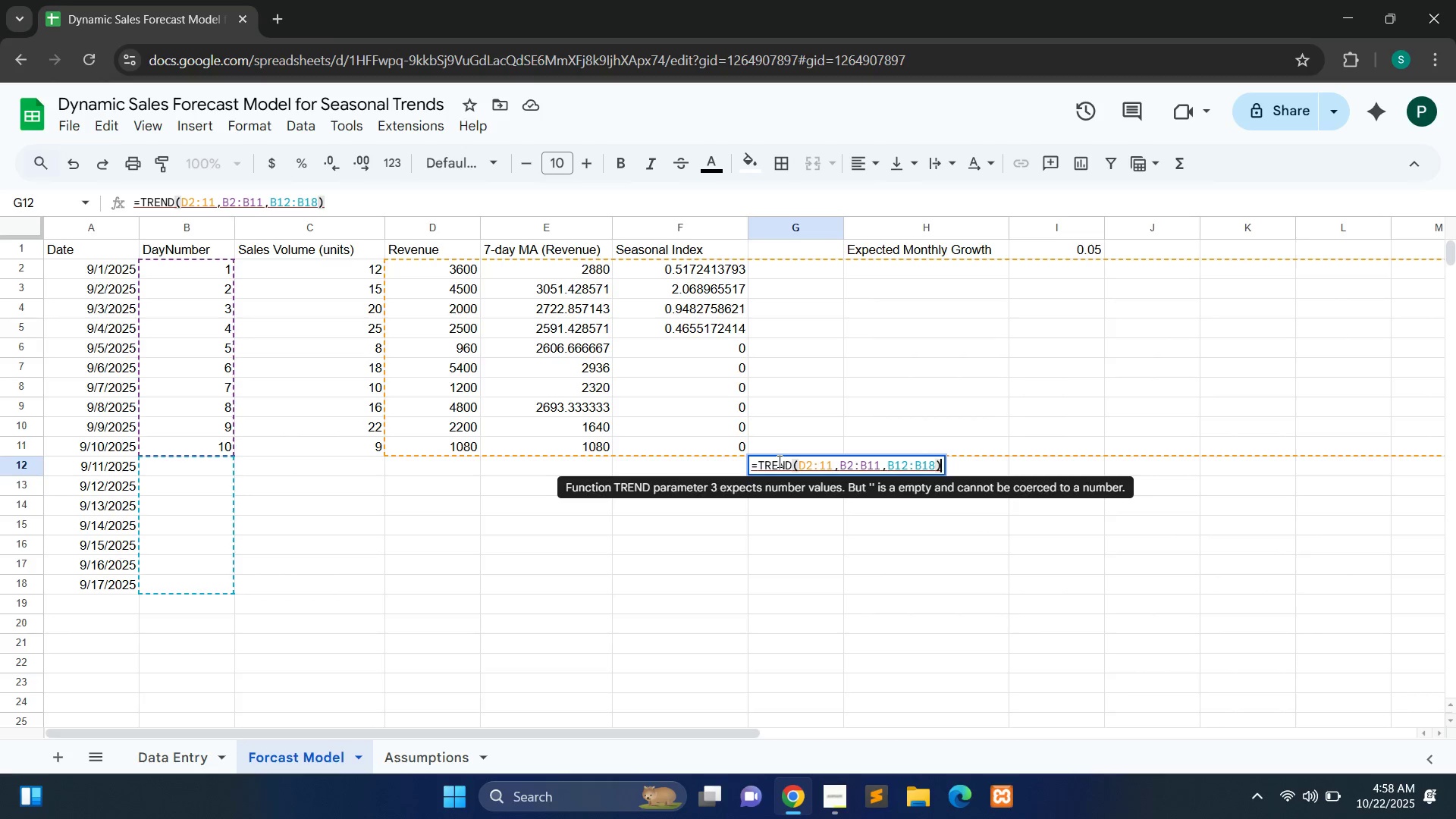 
wait(11.74)
 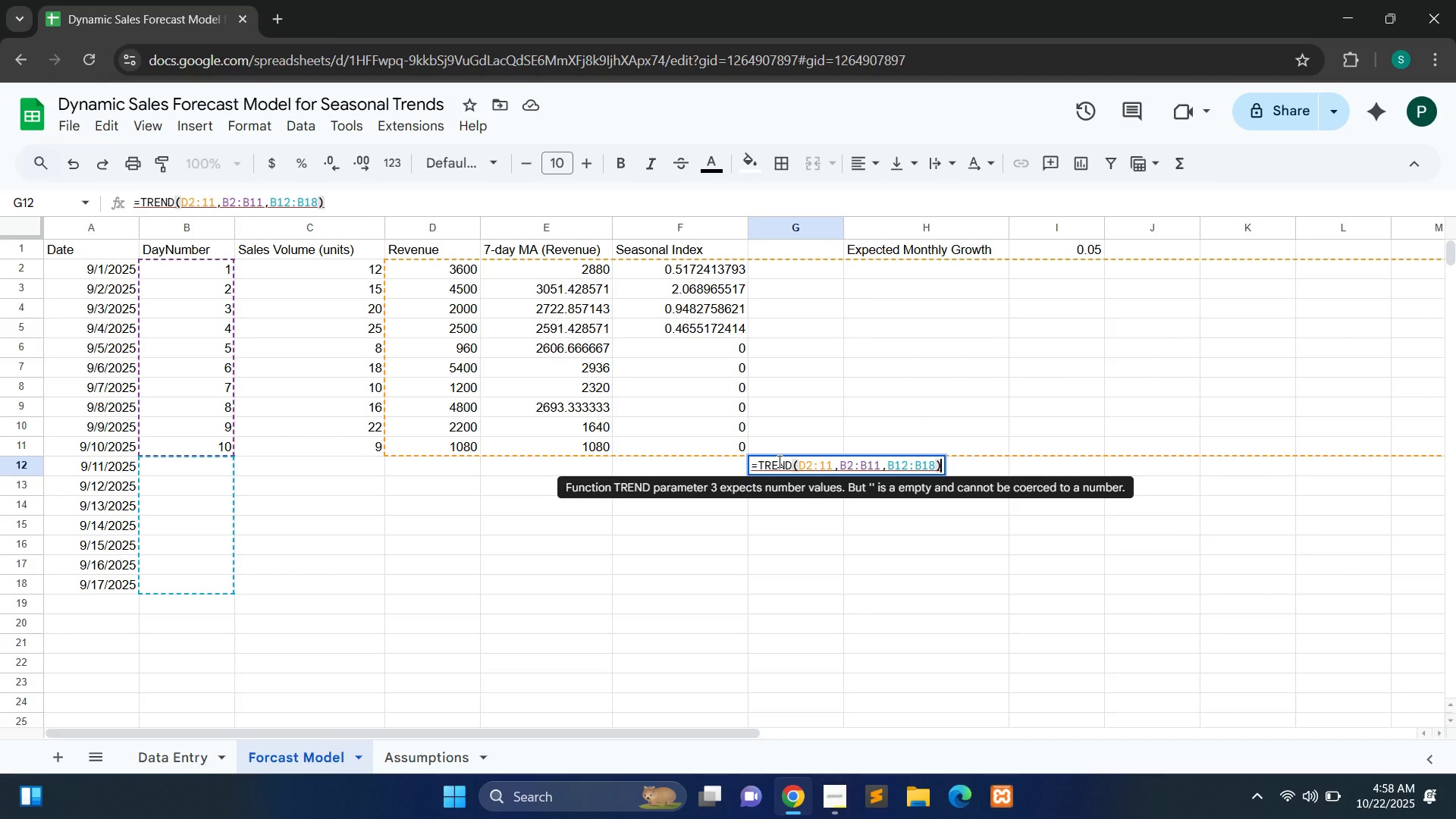 
key(ArrowLeft)
 